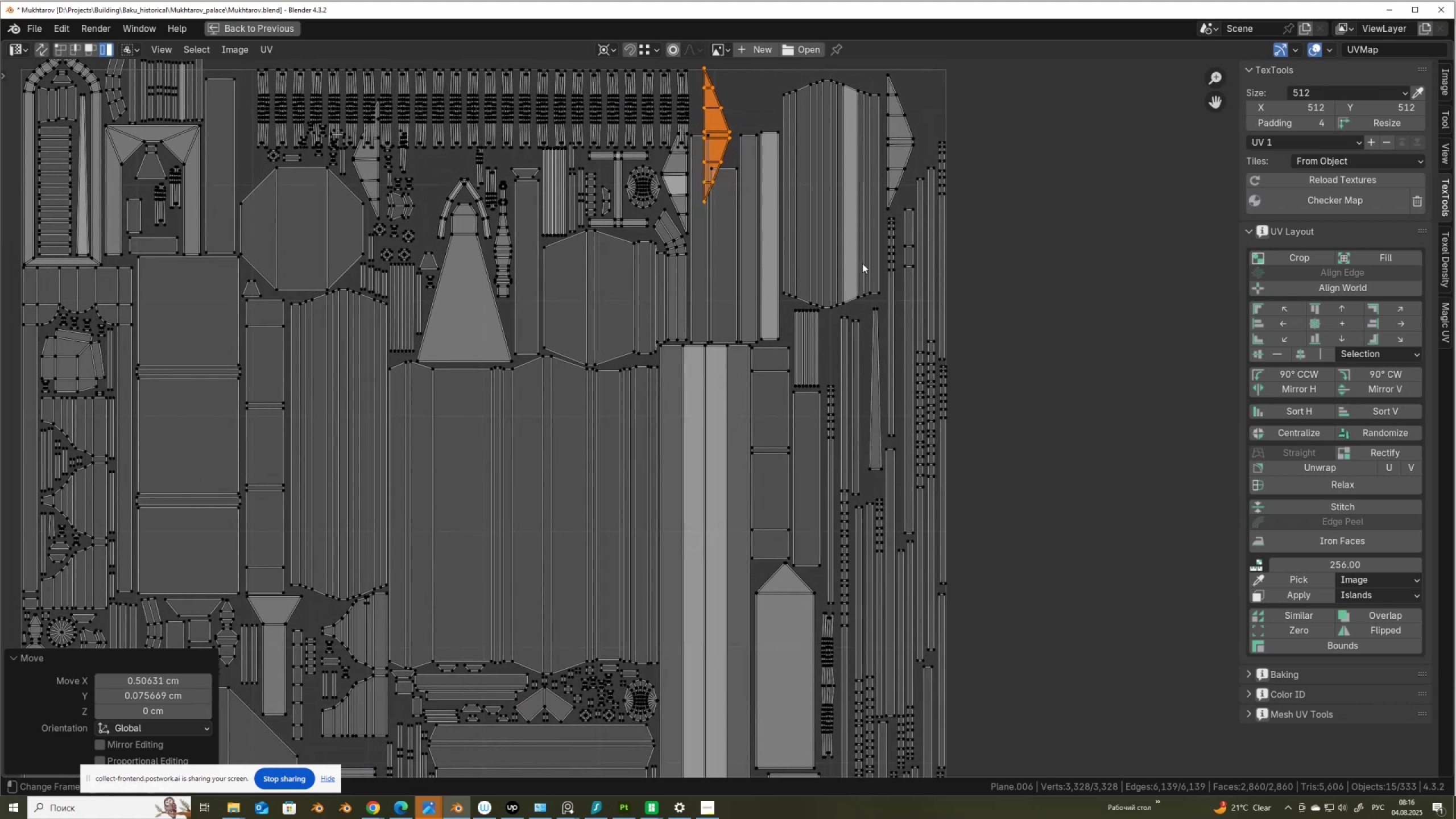 
wait(5.67)
 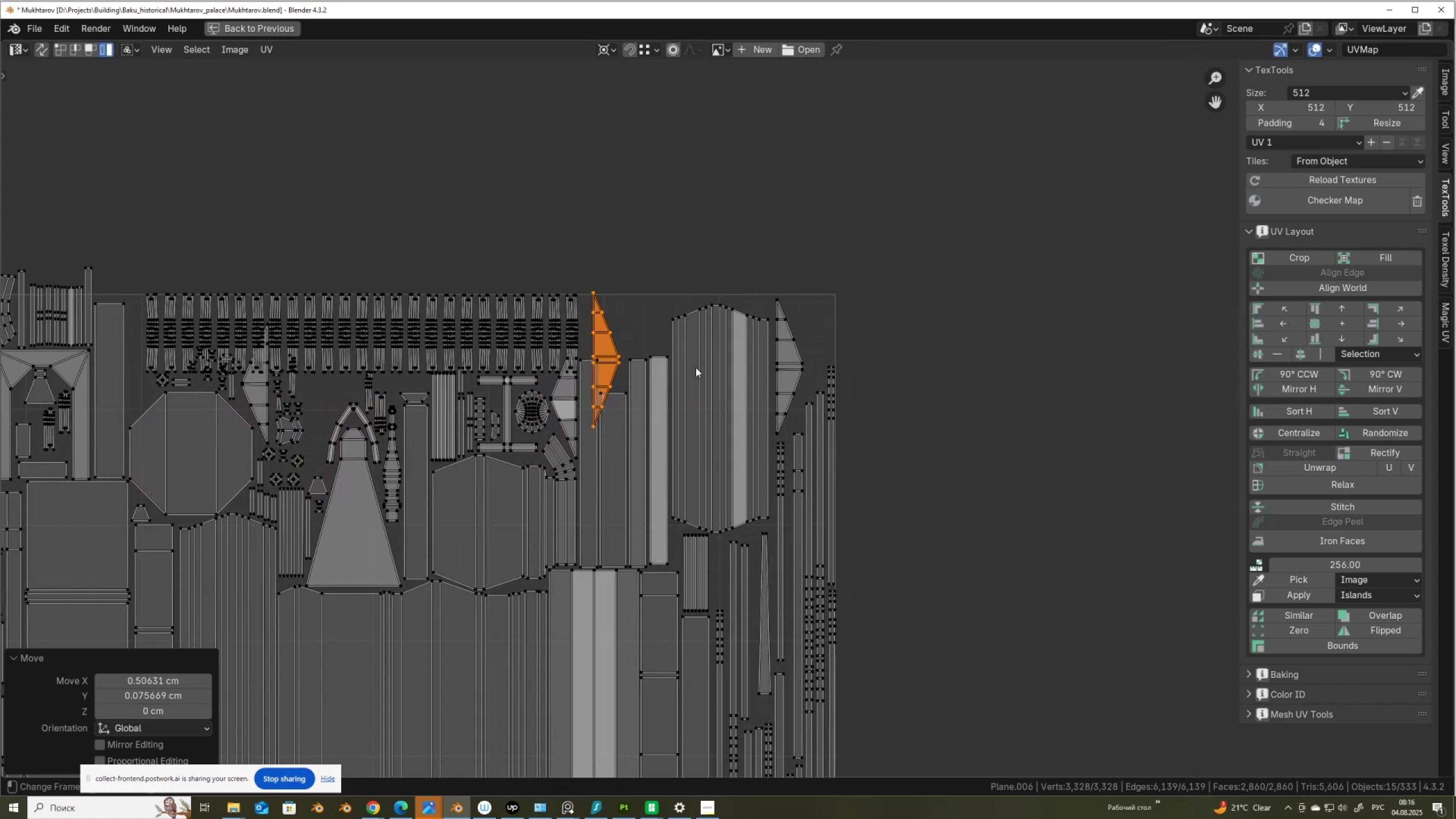 
type(gg)
 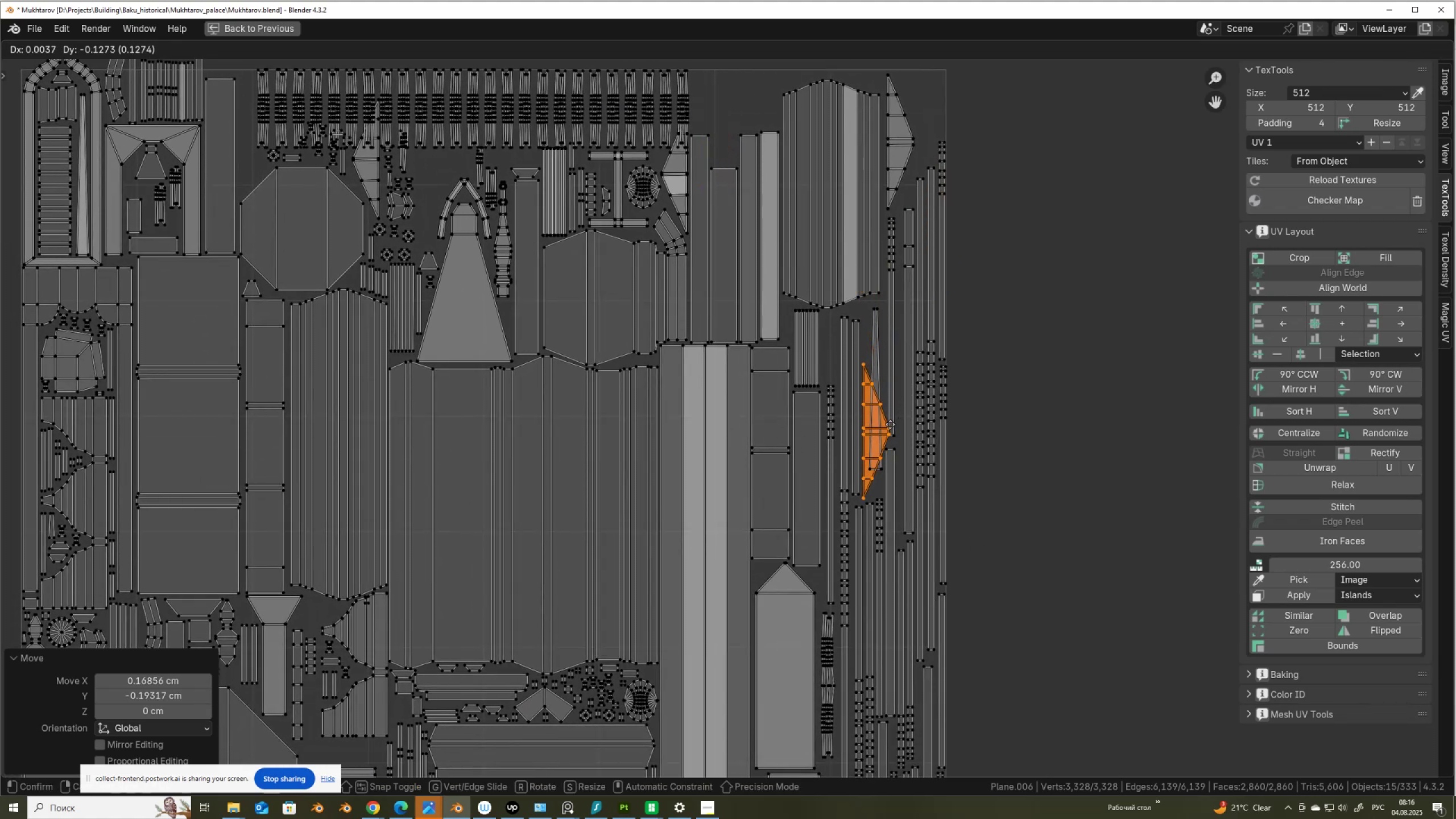 
left_click([890, 424])
 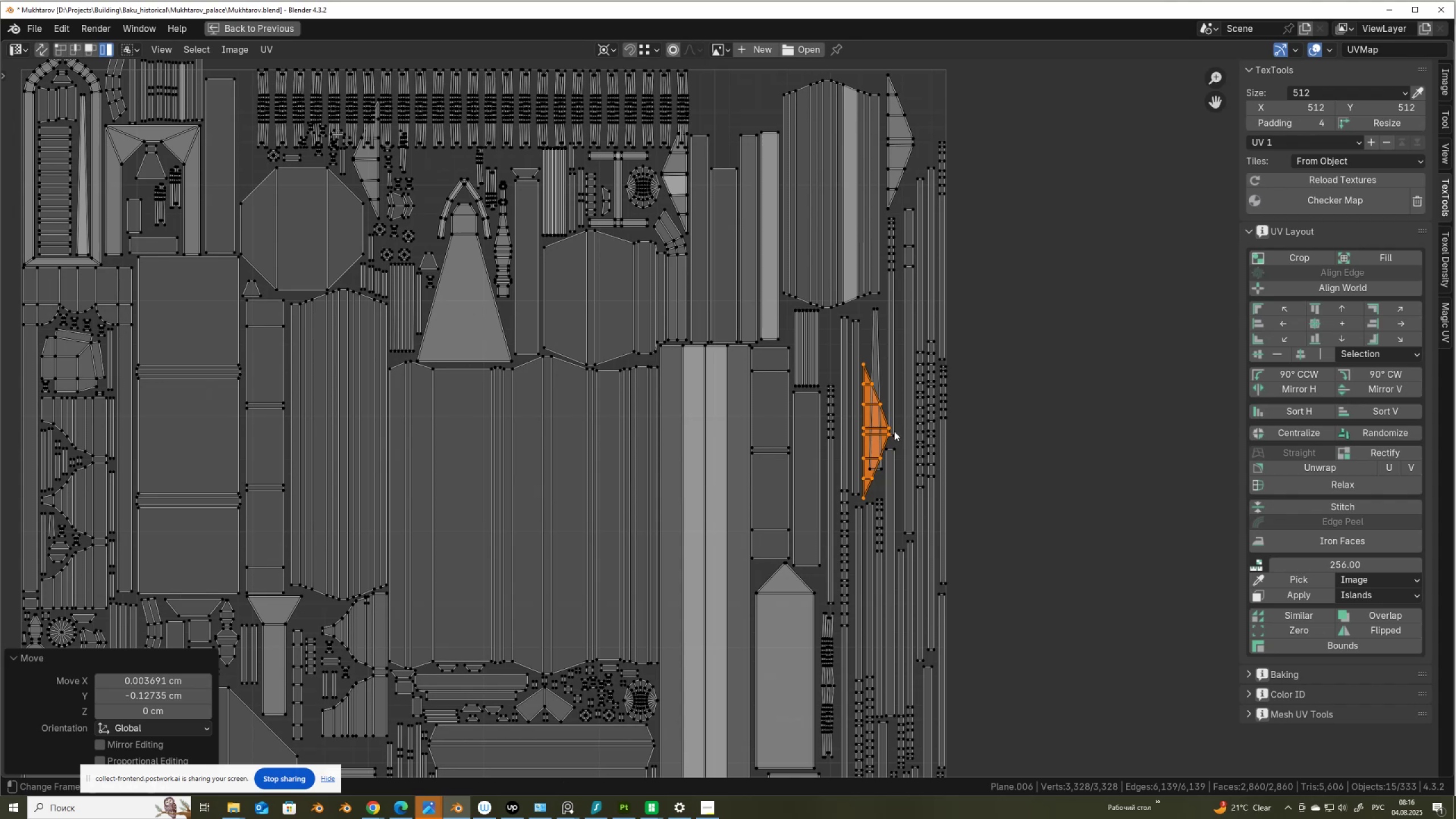 
left_click_drag(start_coordinate=[897, 441], to_coordinate=[892, 433])
 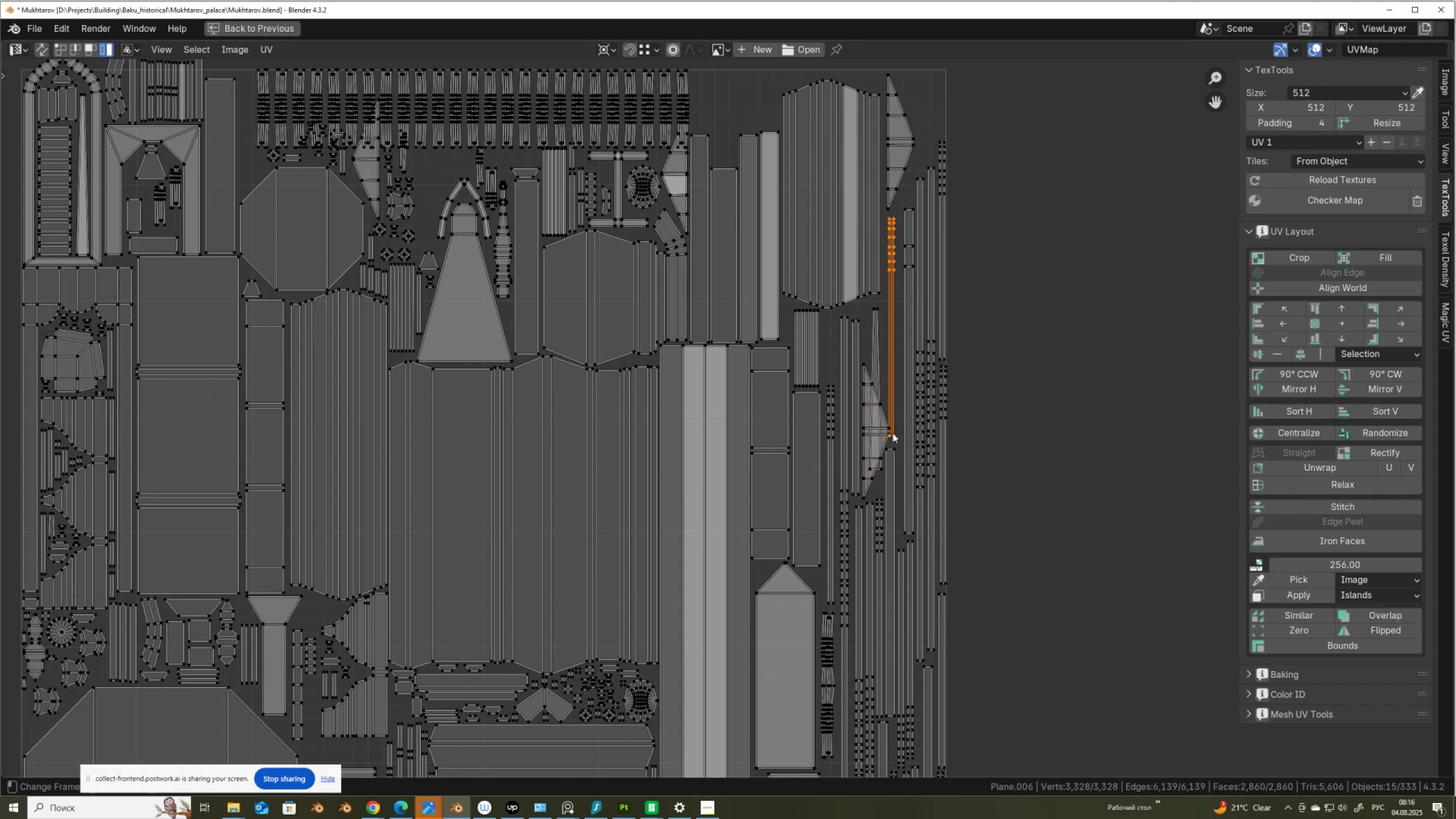 
key(G)
 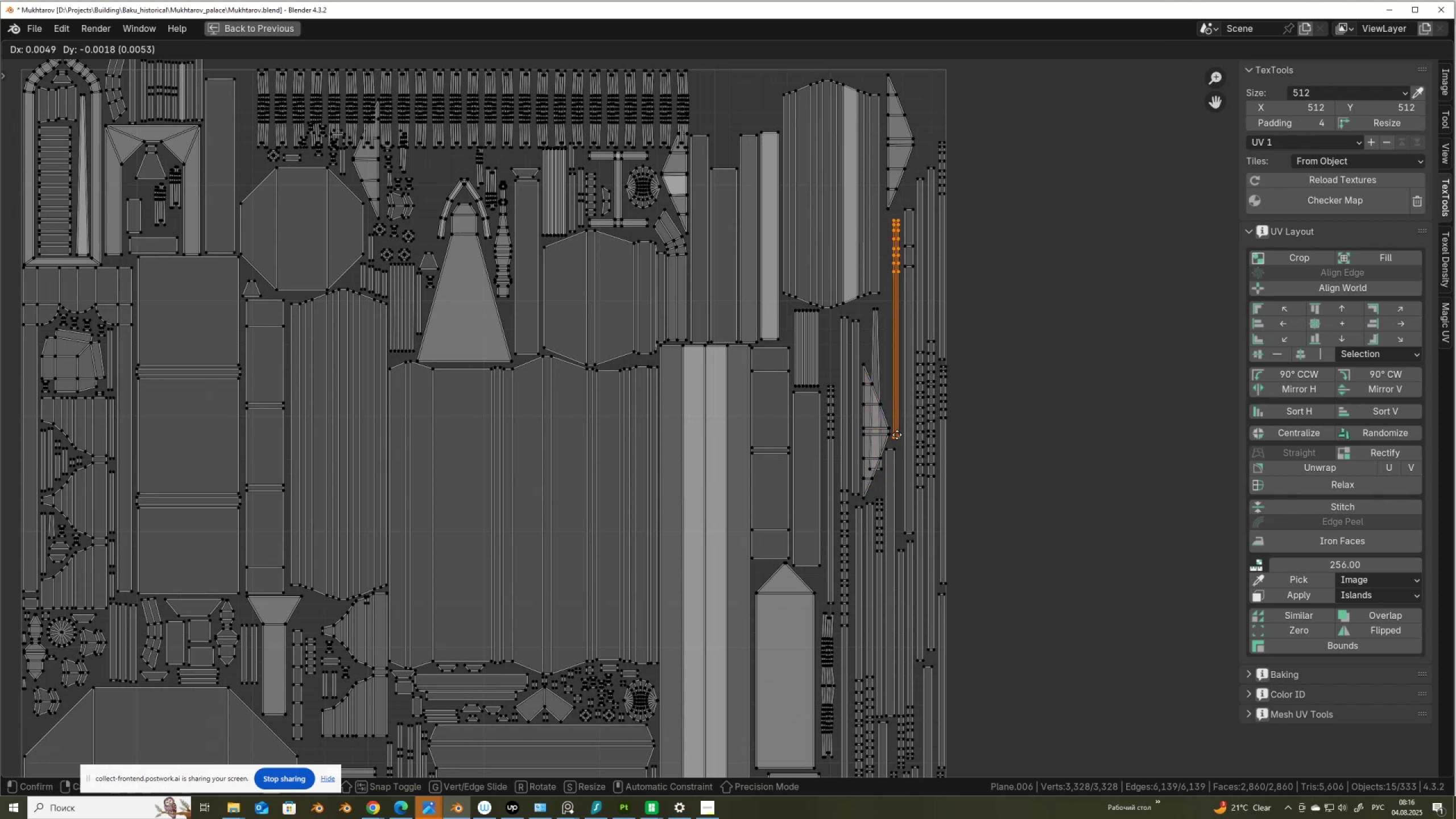 
left_click([897, 435])
 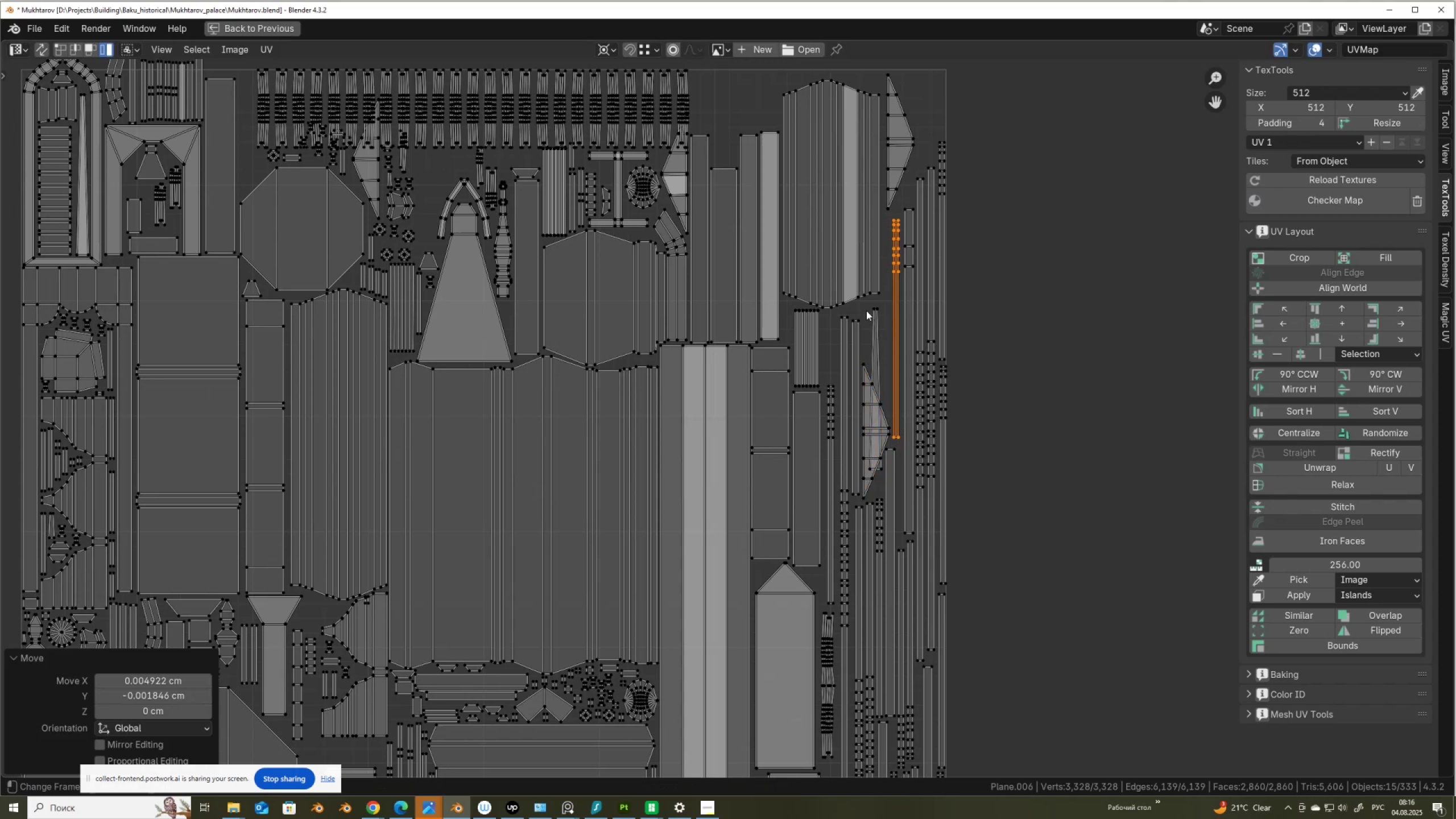 
left_click_drag(start_coordinate=[867, 308], to_coordinate=[880, 321])
 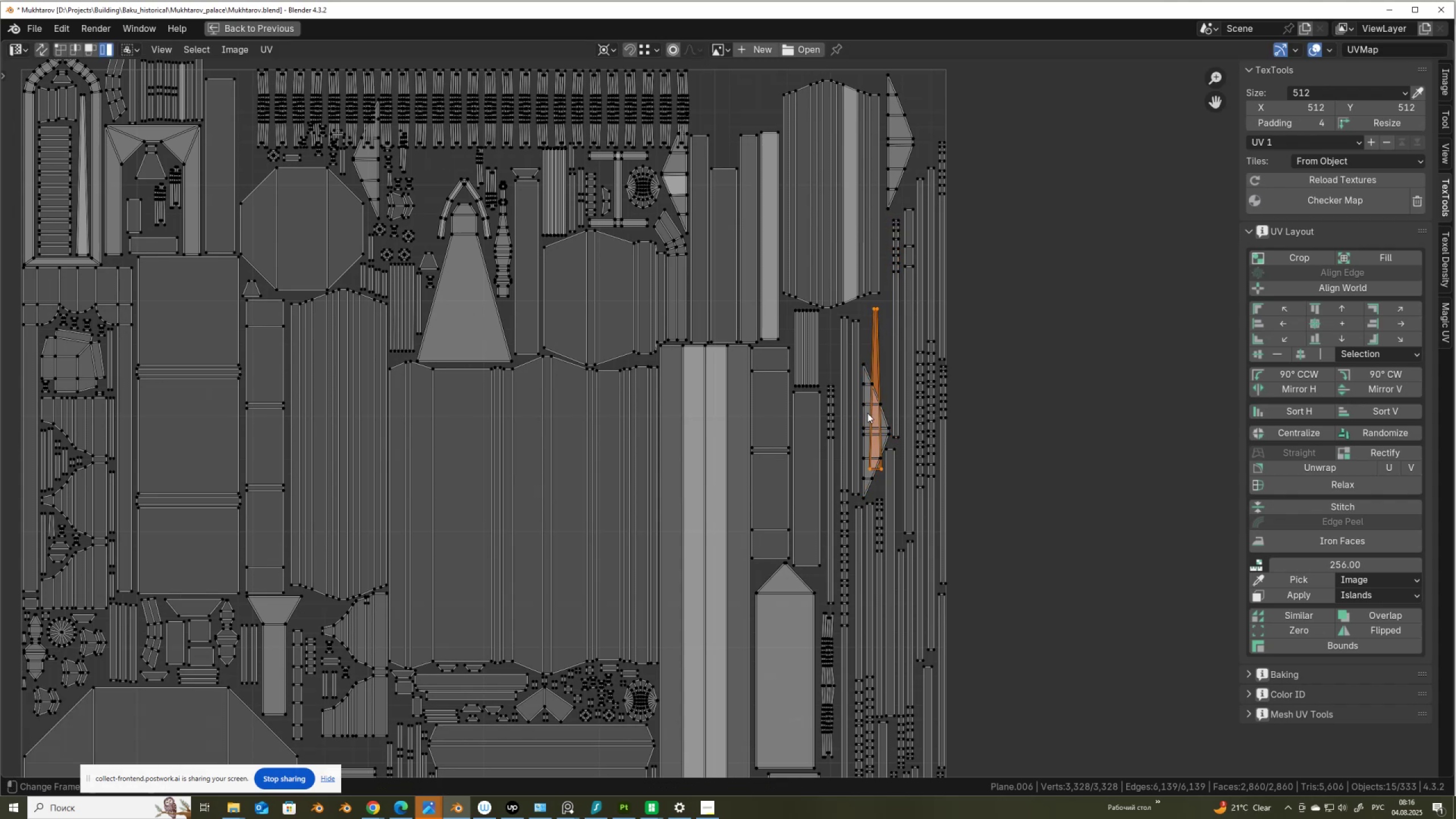 
scroll: coordinate [867, 415], scroll_direction: down, amount: 1.0
 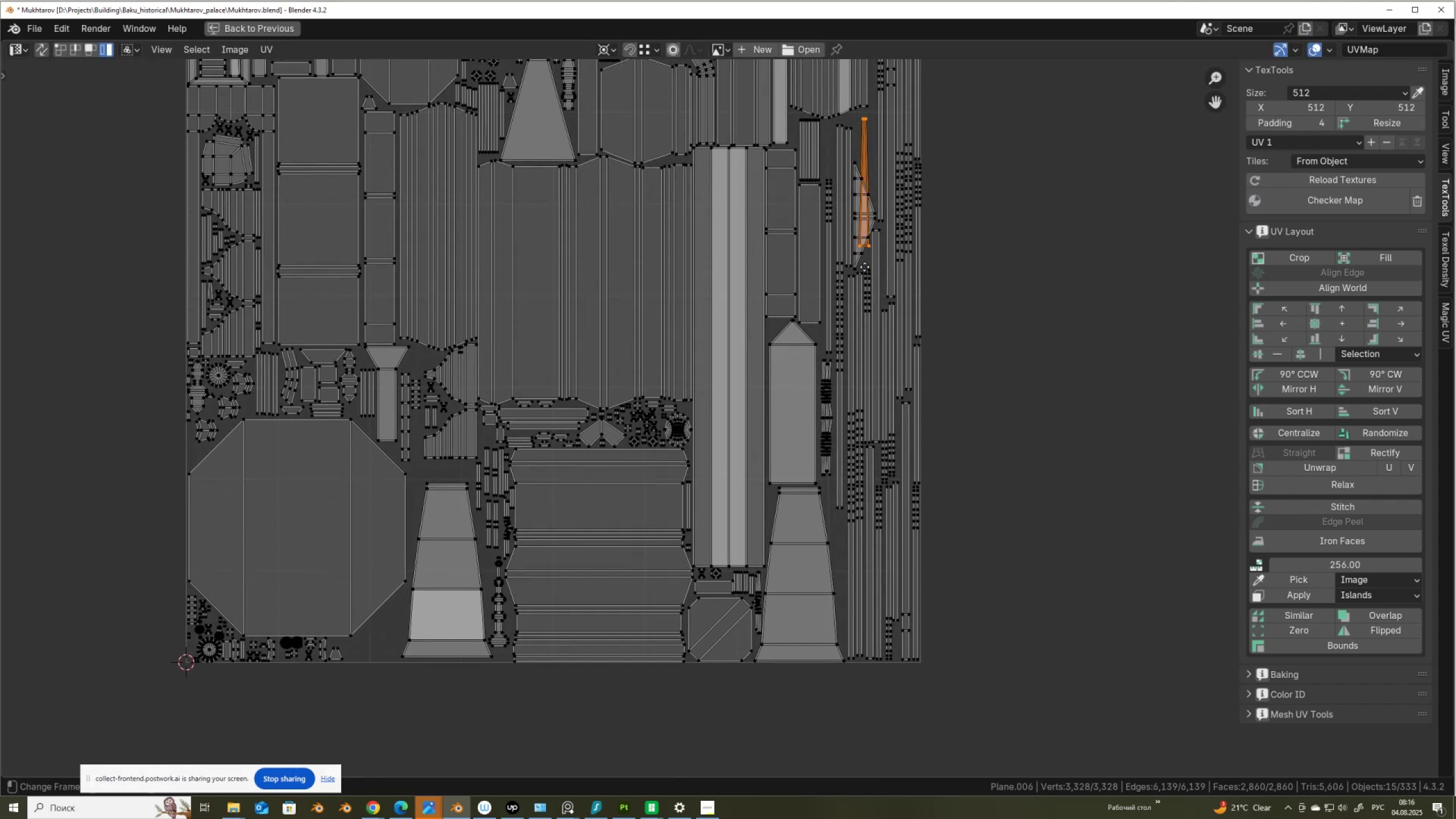 
key(G)
 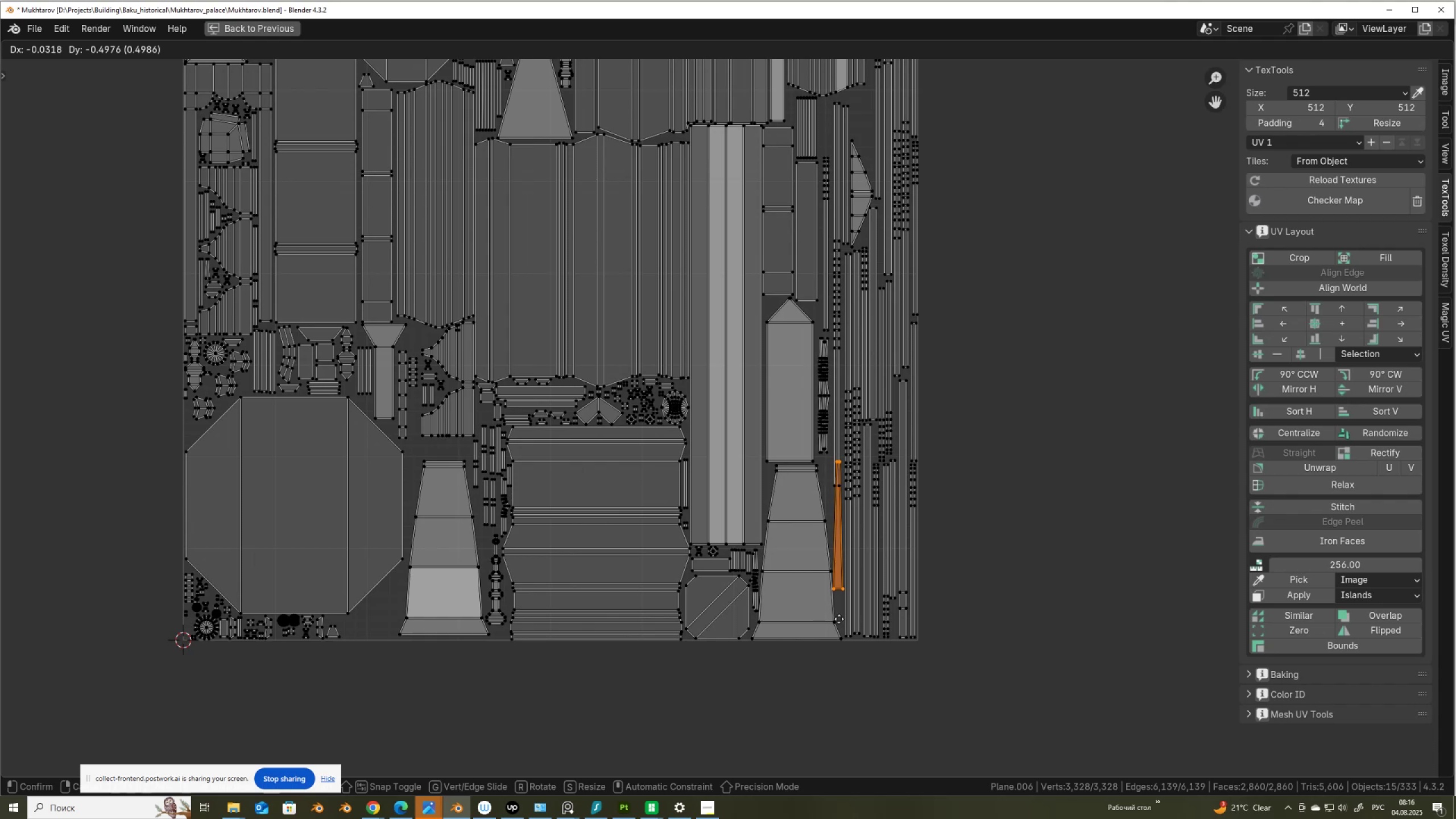 
left_click([839, 619])
 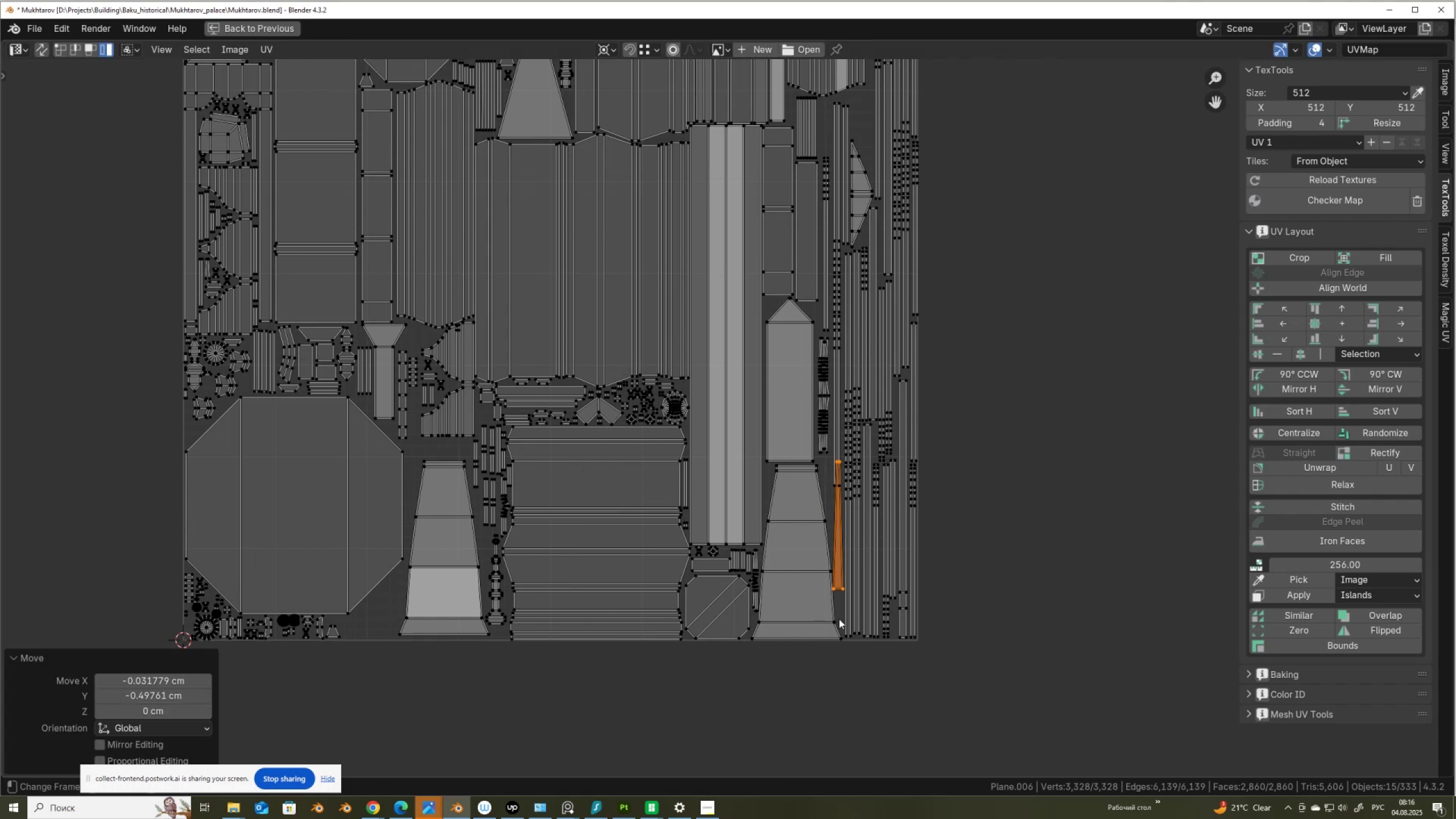 
scroll: coordinate [756, 523], scroll_direction: up, amount: 3.0
 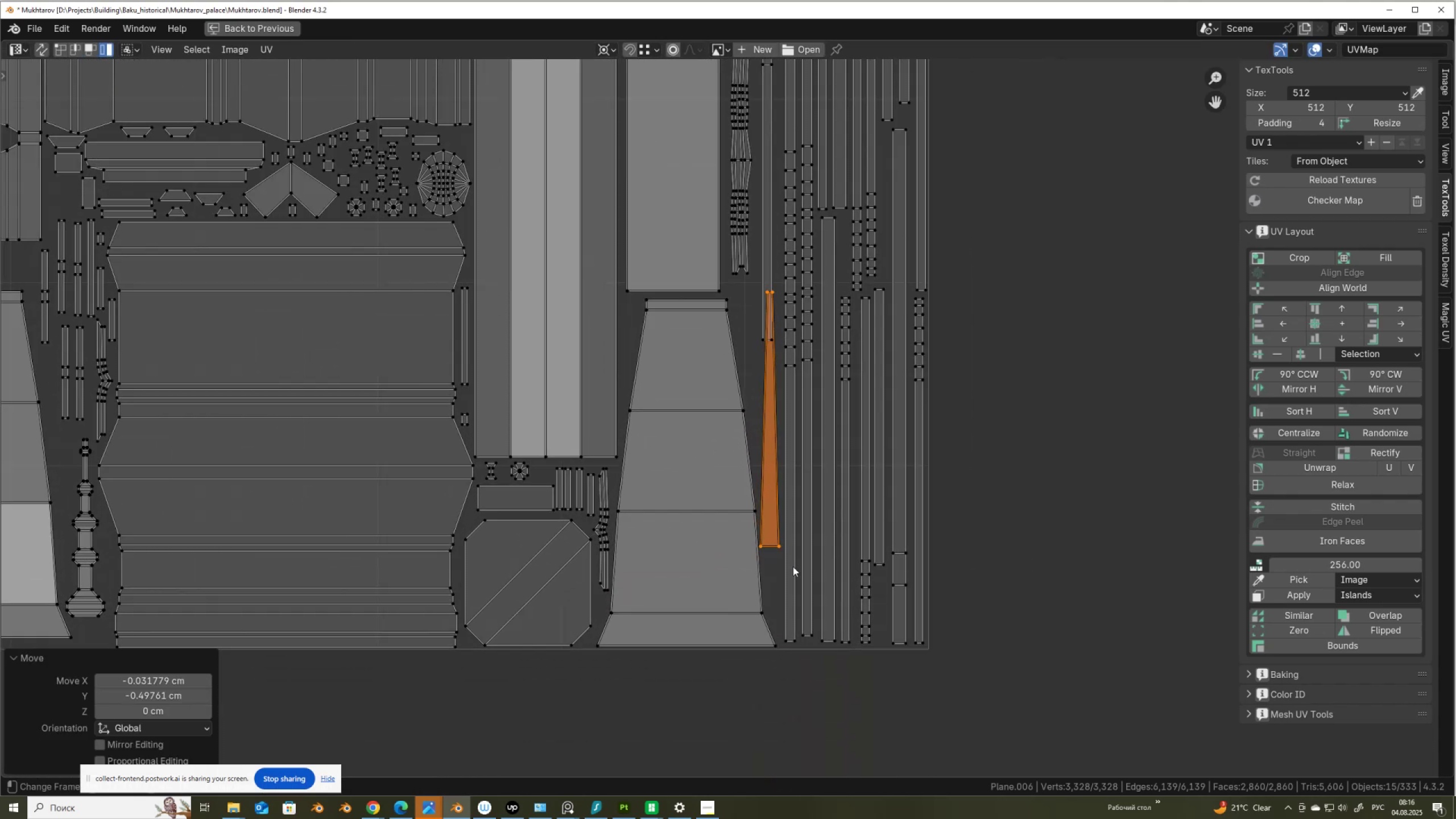 
key(G)
 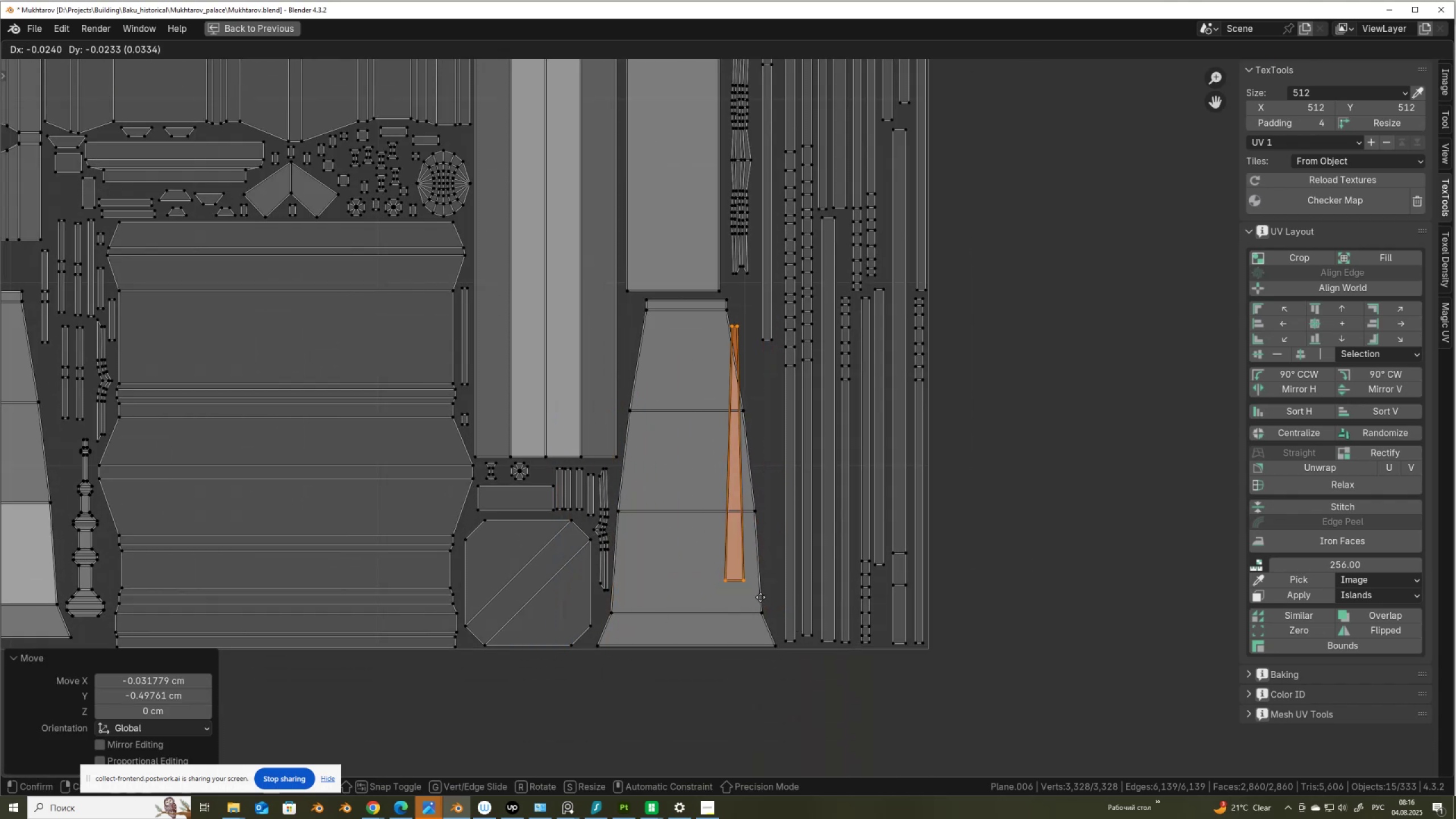 
left_click([792, 571])
 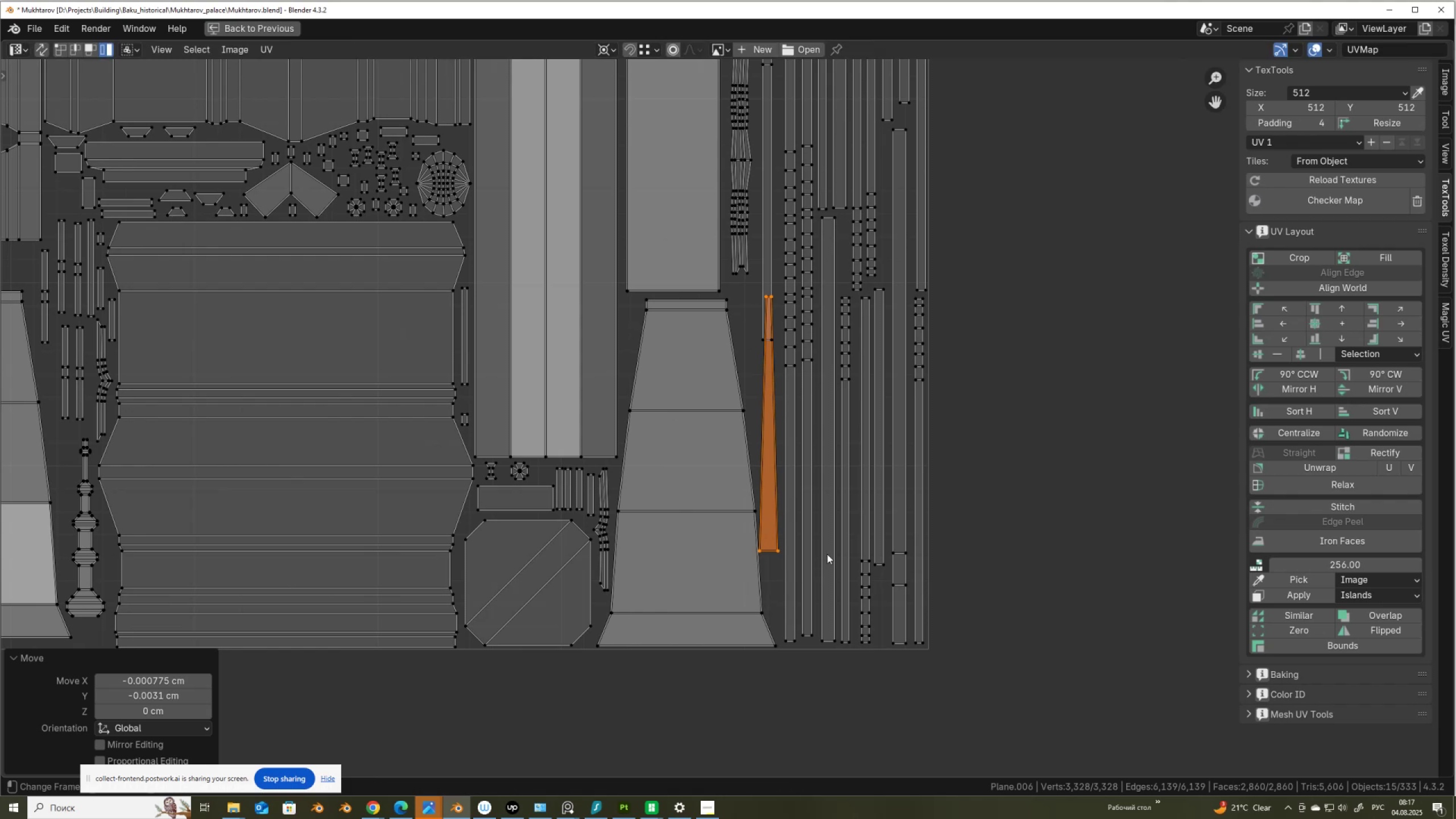 
key(R)
 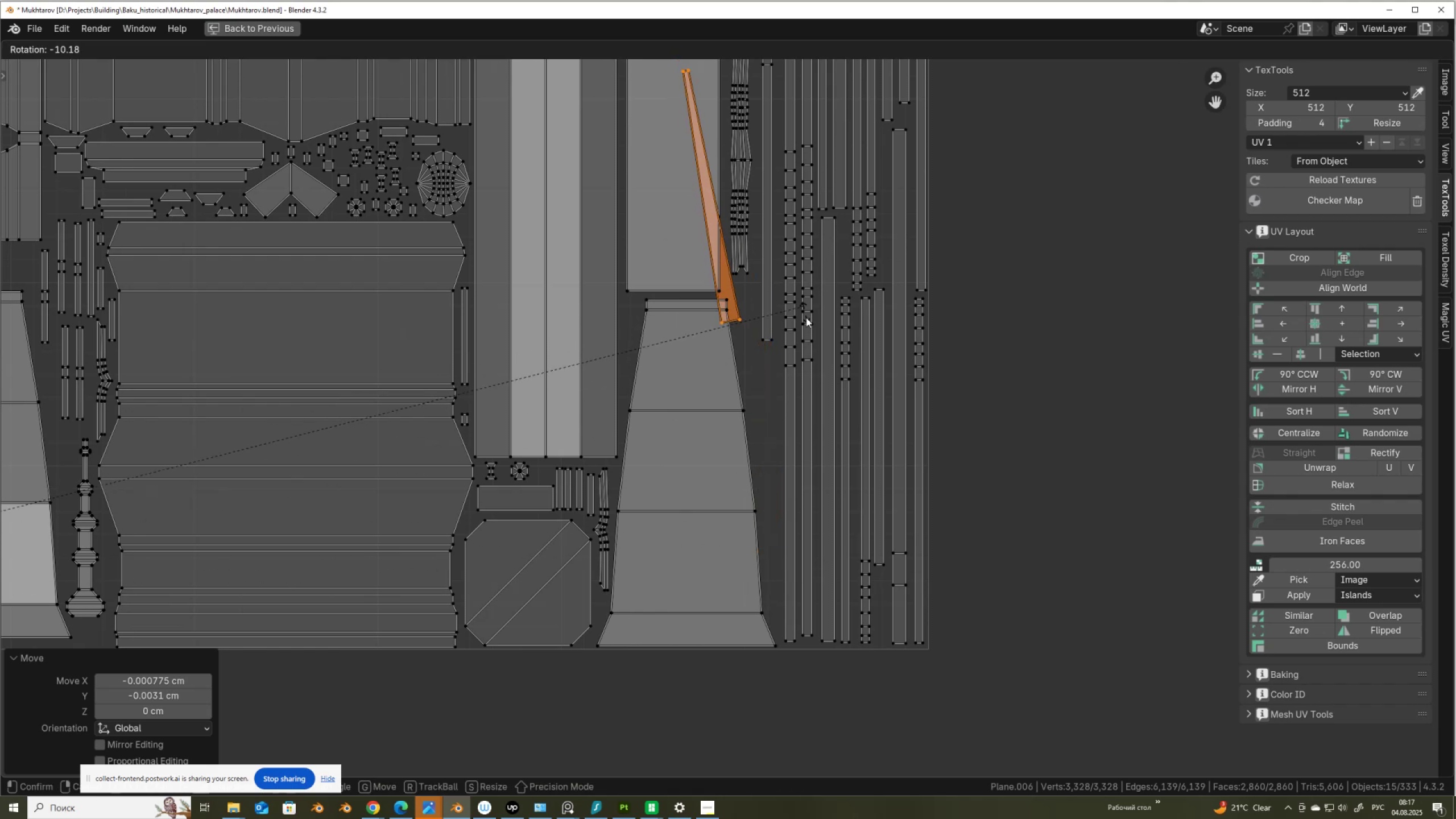 
right_click([813, 337])
 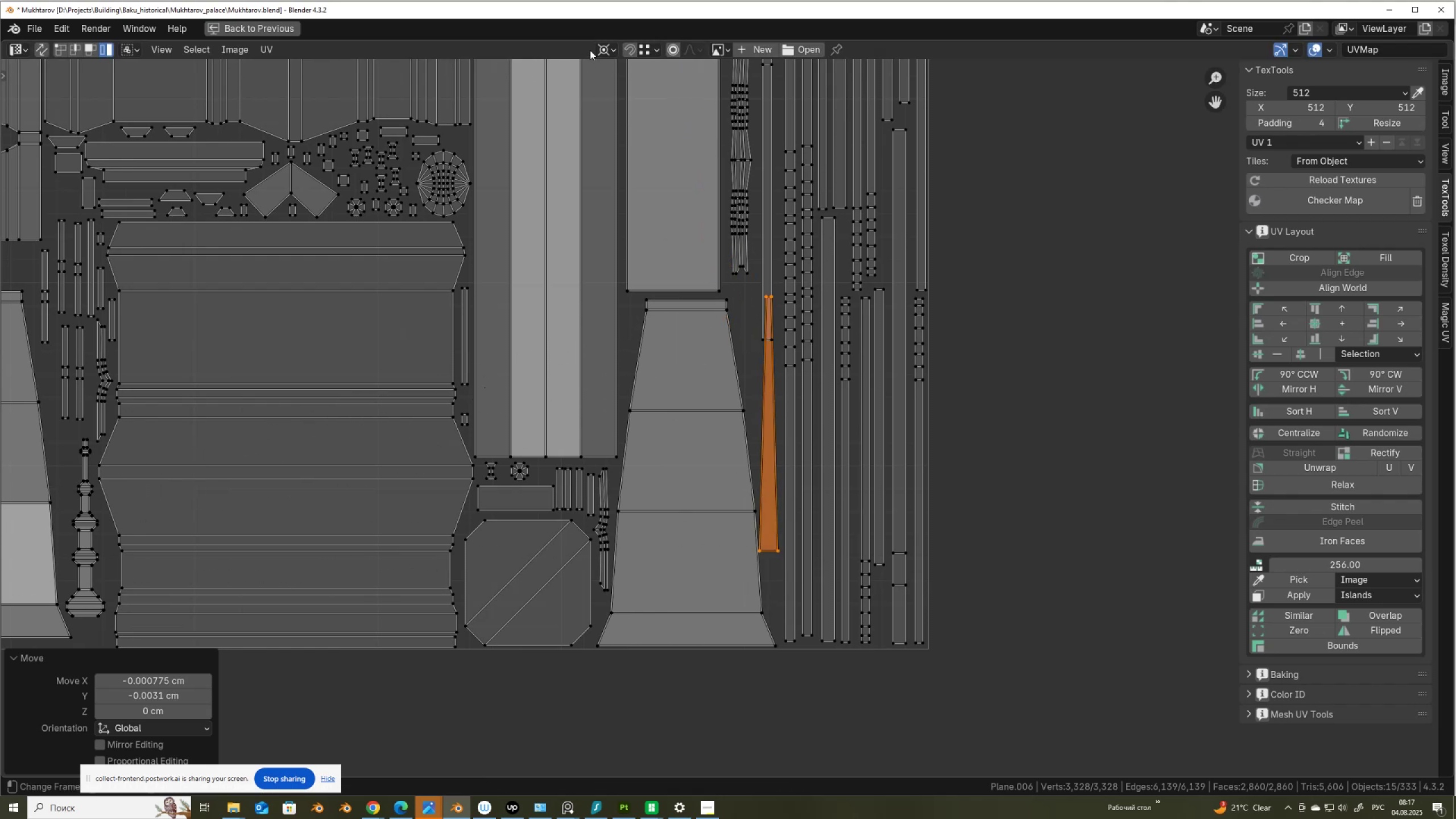 
left_click([598, 46])
 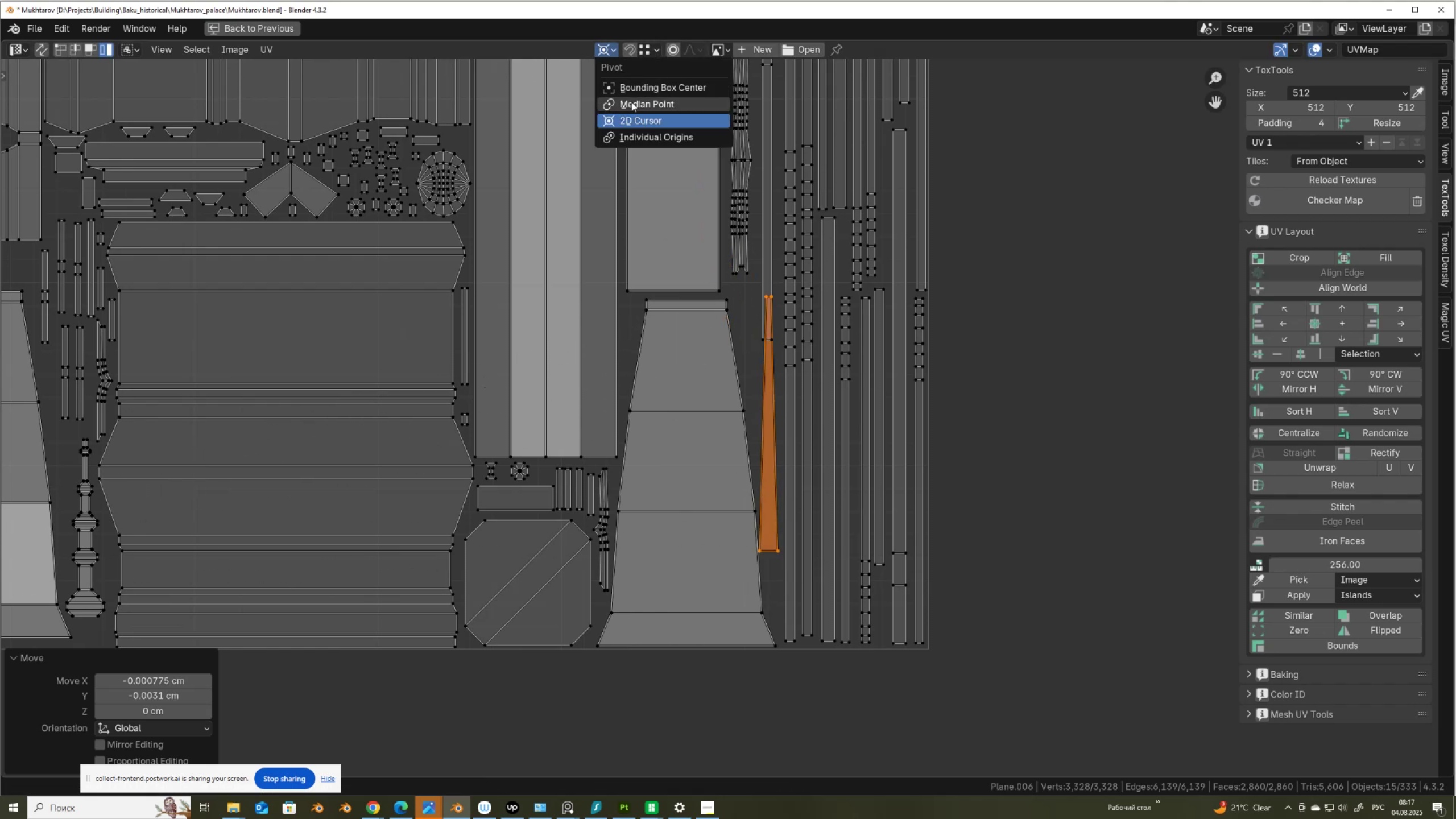 
left_click([632, 104])
 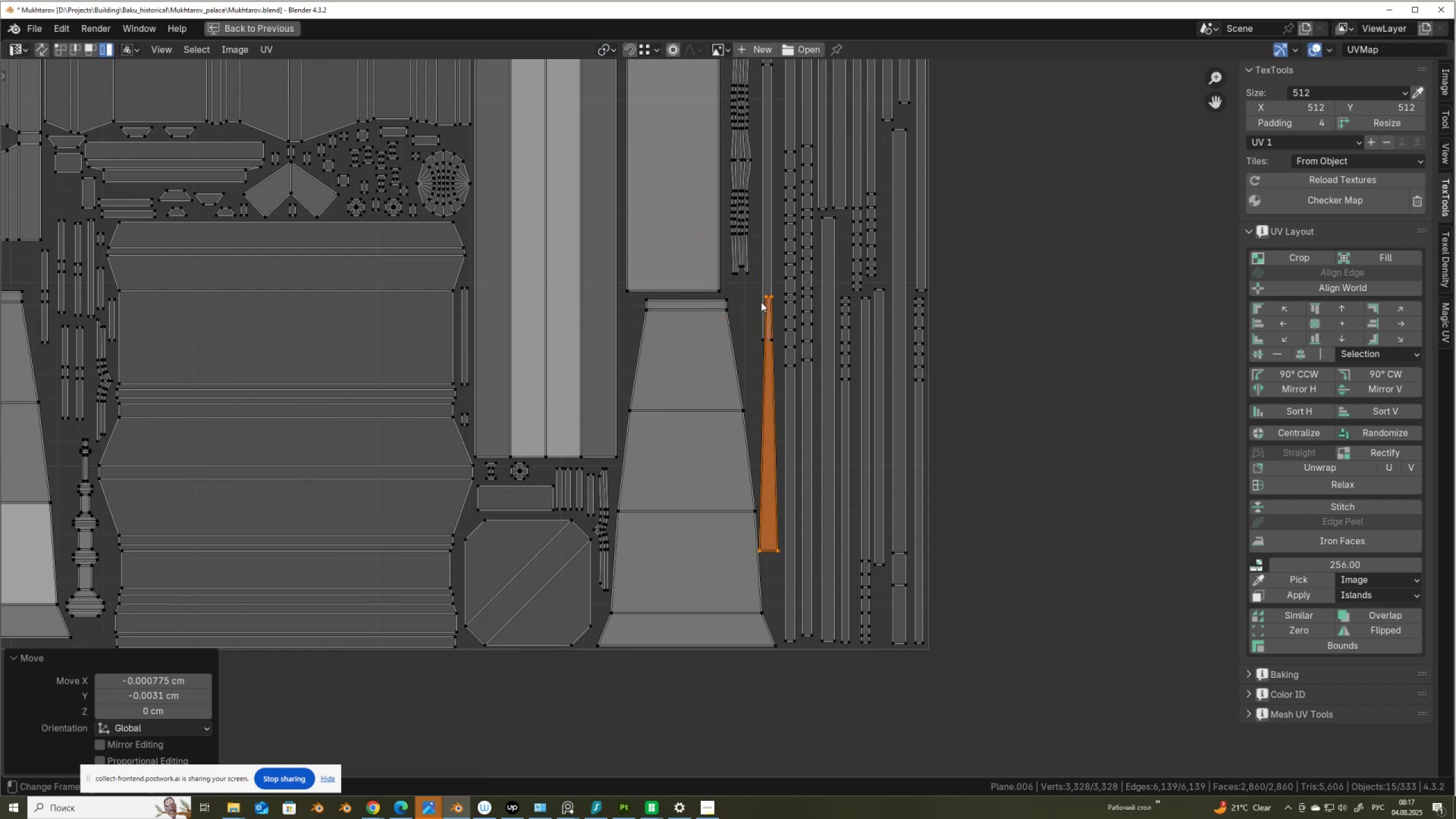 
key(R)
 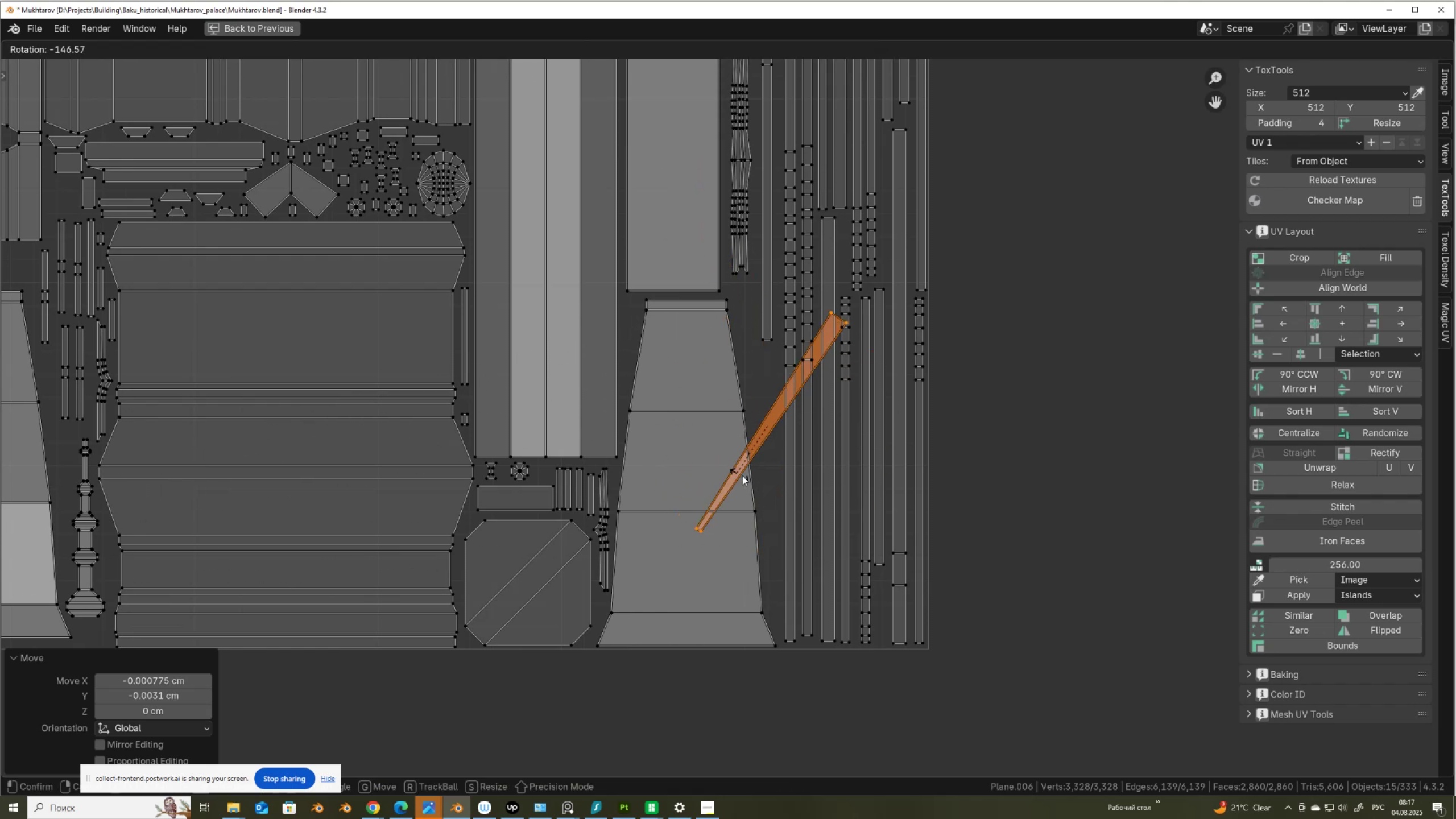 
hold_key(key=ControlLeft, duration=1.14)
left_click([768, 486])
 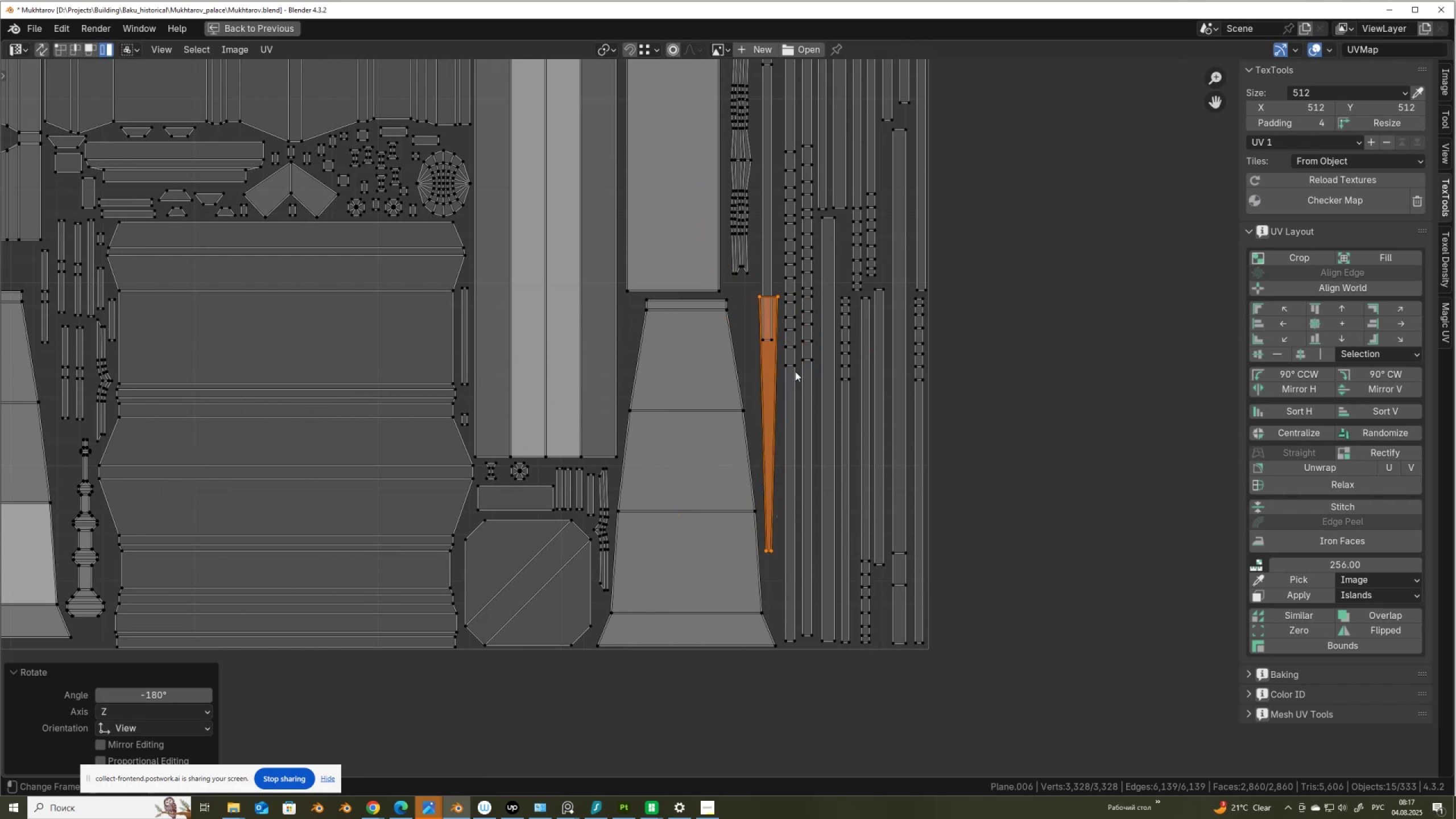 
key(G)
 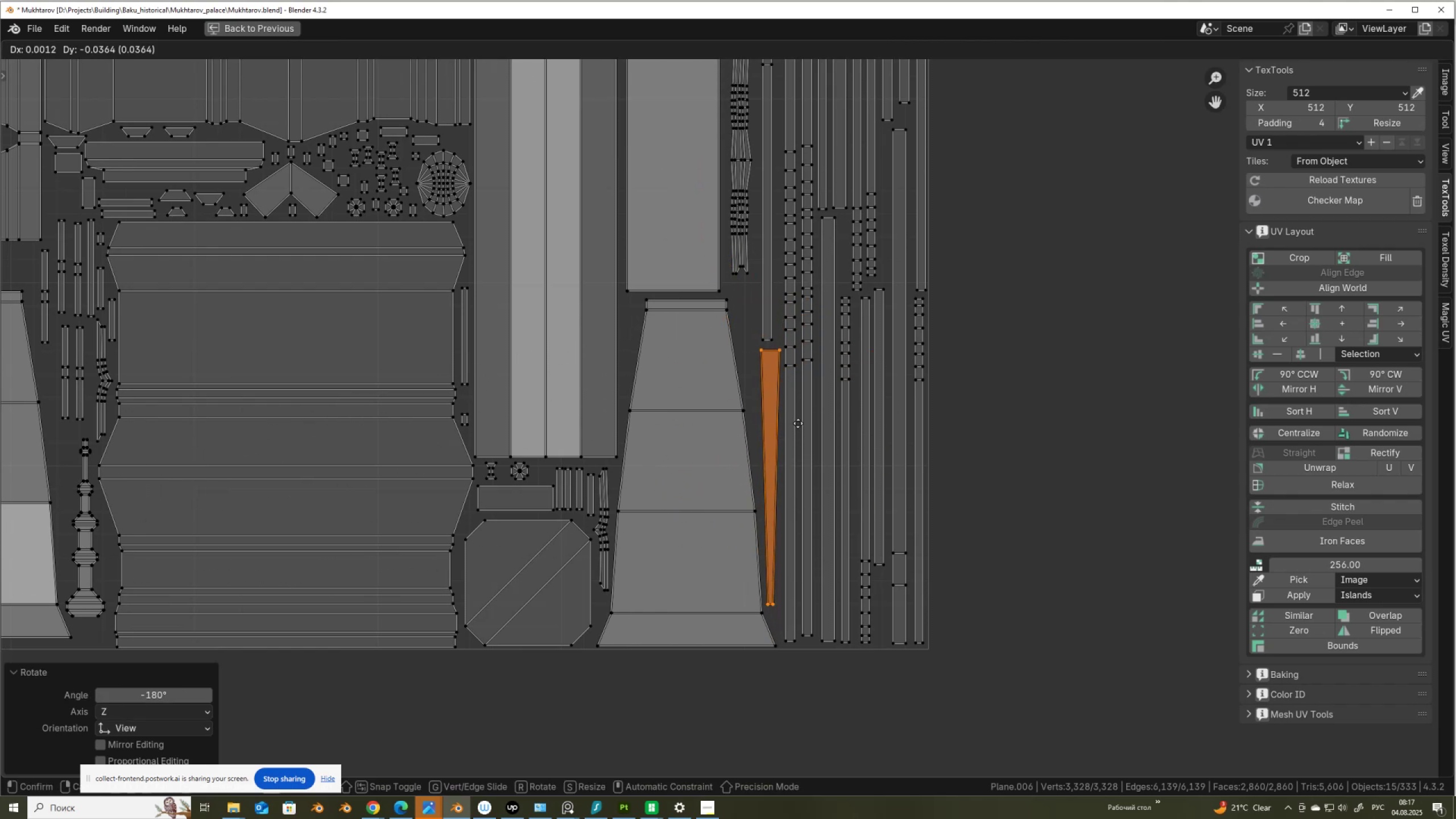 
left_click([798, 423])
 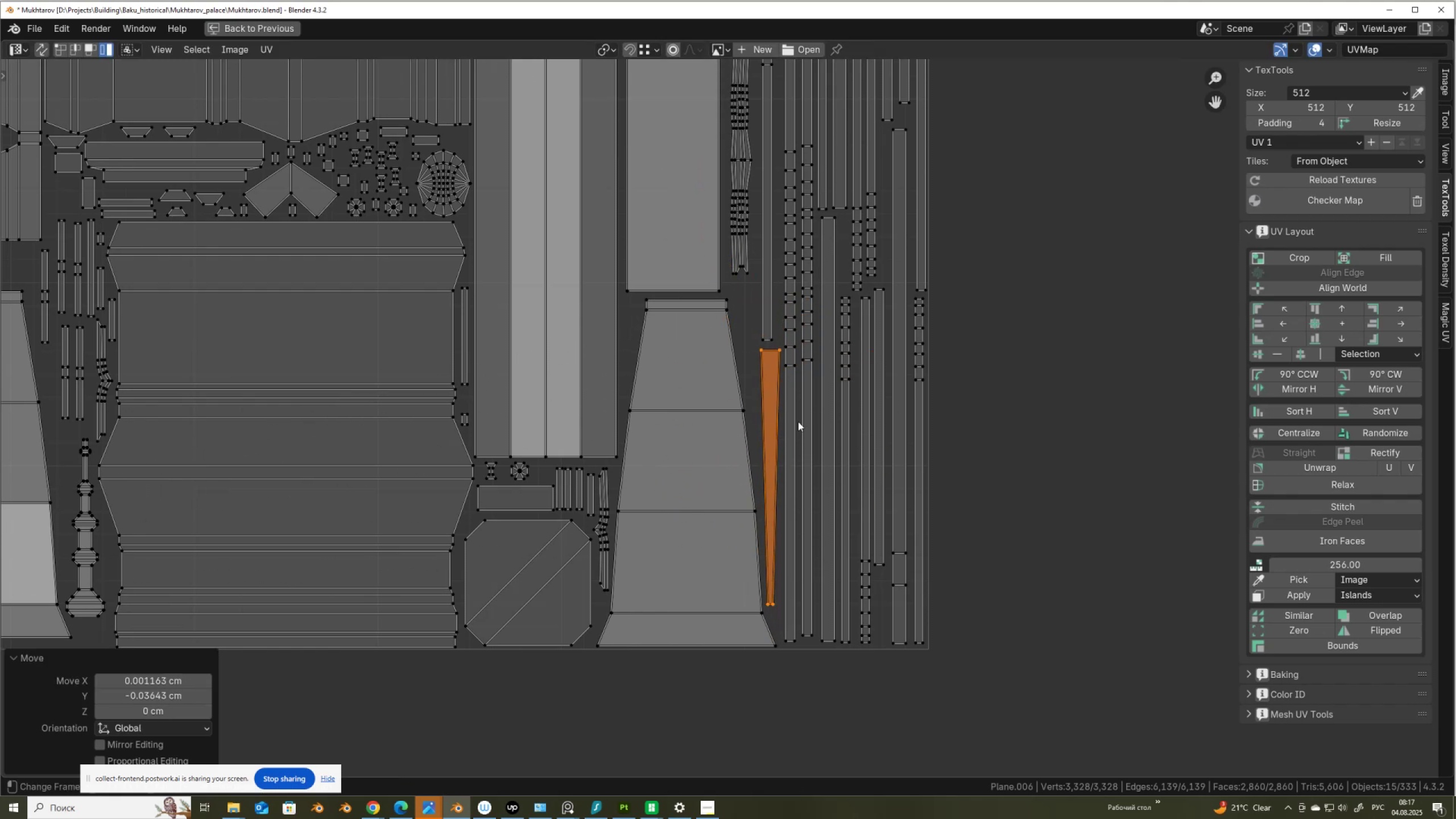 
scroll: coordinate [795, 399], scroll_direction: down, amount: 4.0
 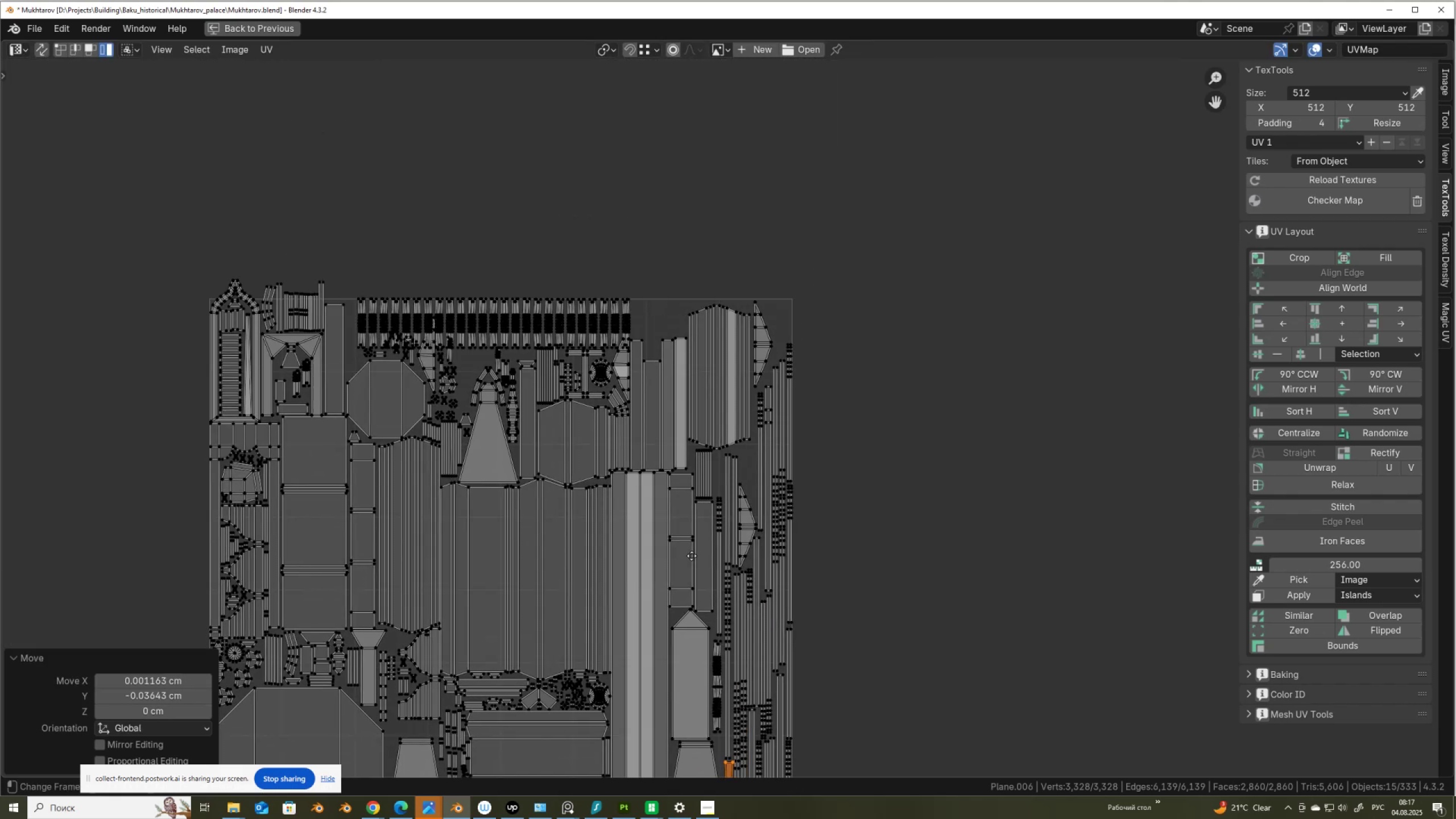 
scroll: coordinate [689, 572], scroll_direction: up, amount: 3.0
 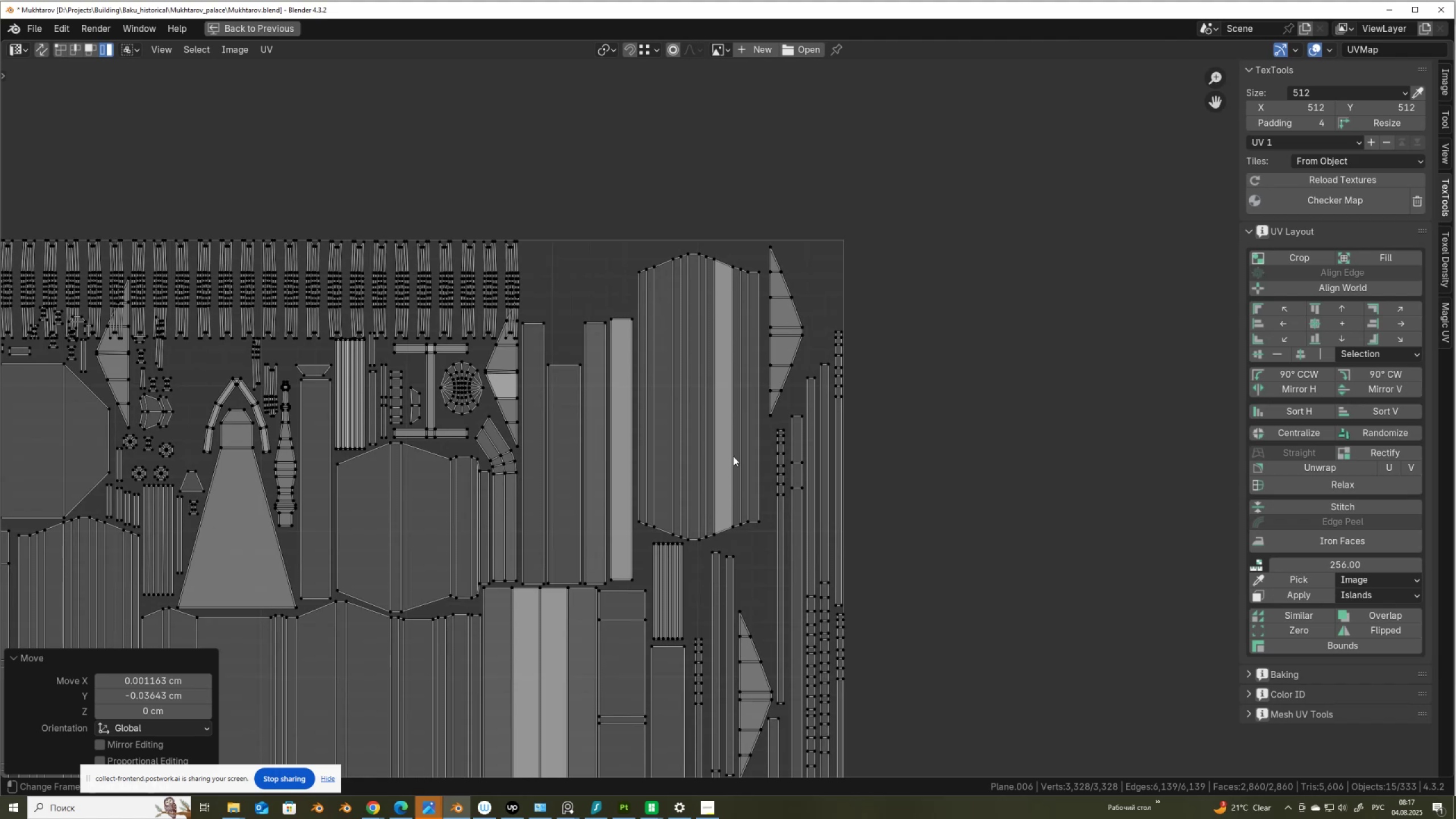 
scroll: coordinate [734, 451], scroll_direction: down, amount: 1.0
 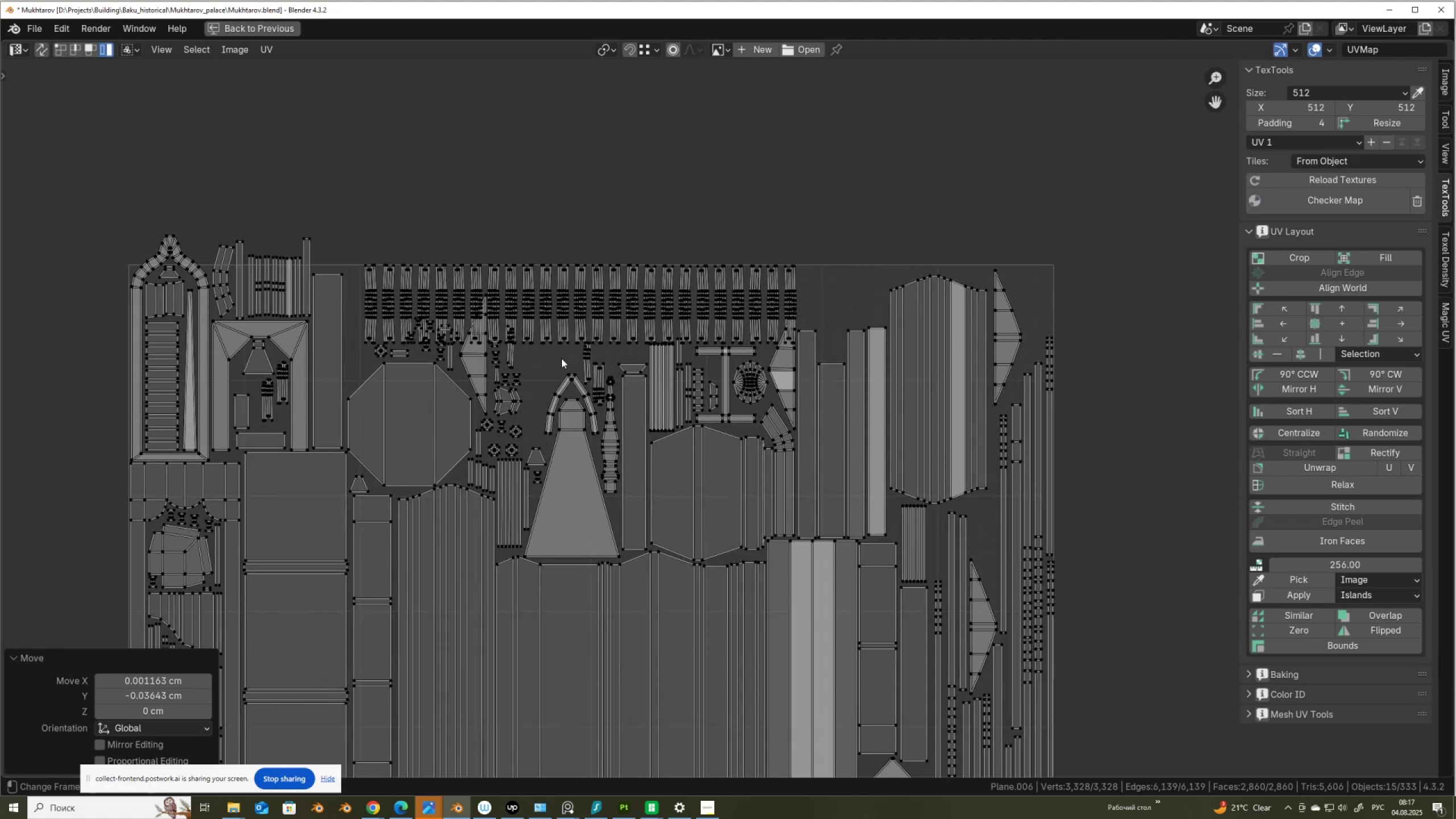 
scroll: coordinate [461, 304], scroll_direction: up, amount: 2.0
 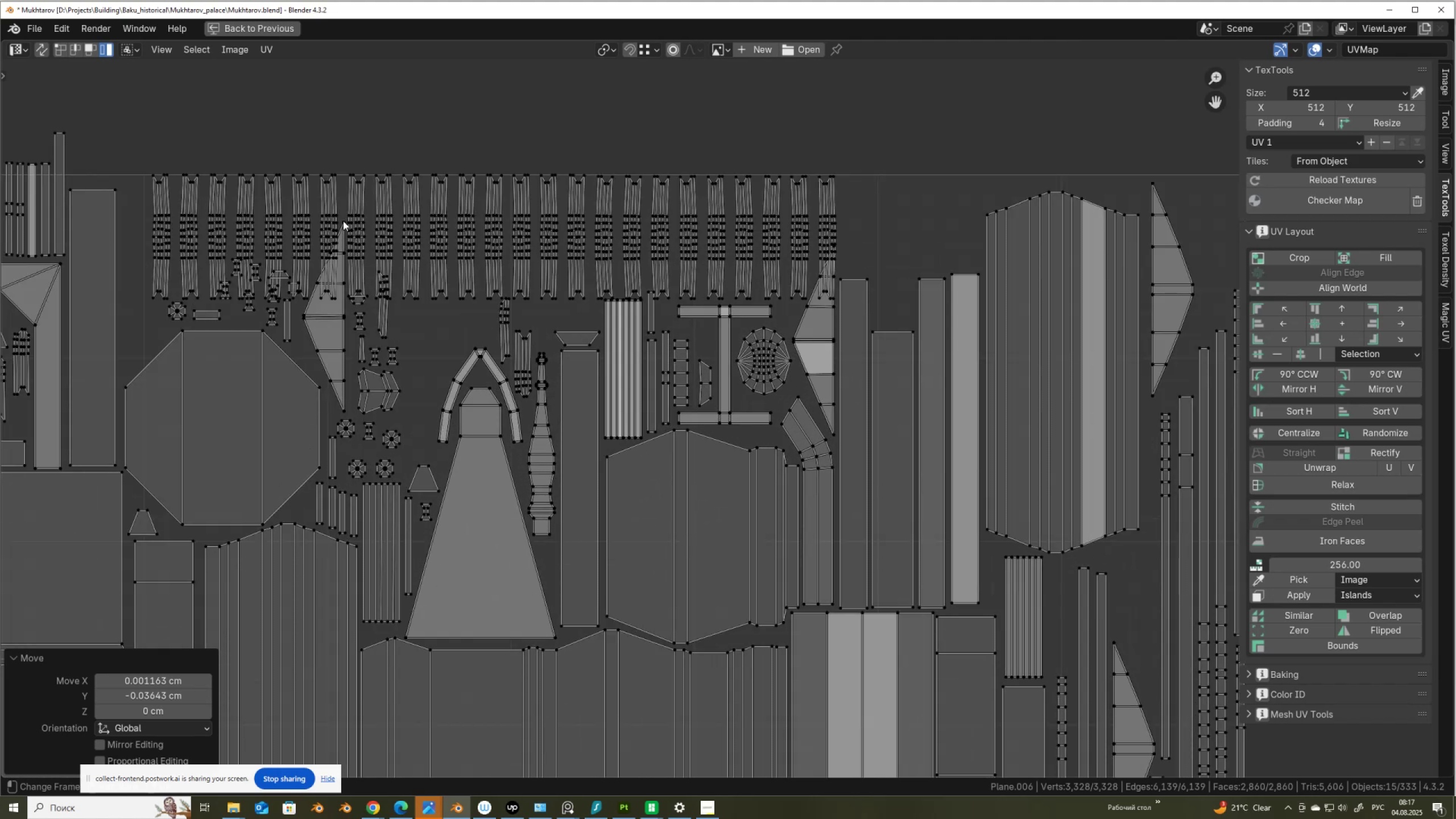 
left_click_drag(start_coordinate=[341, 219], to_coordinate=[346, 228])
 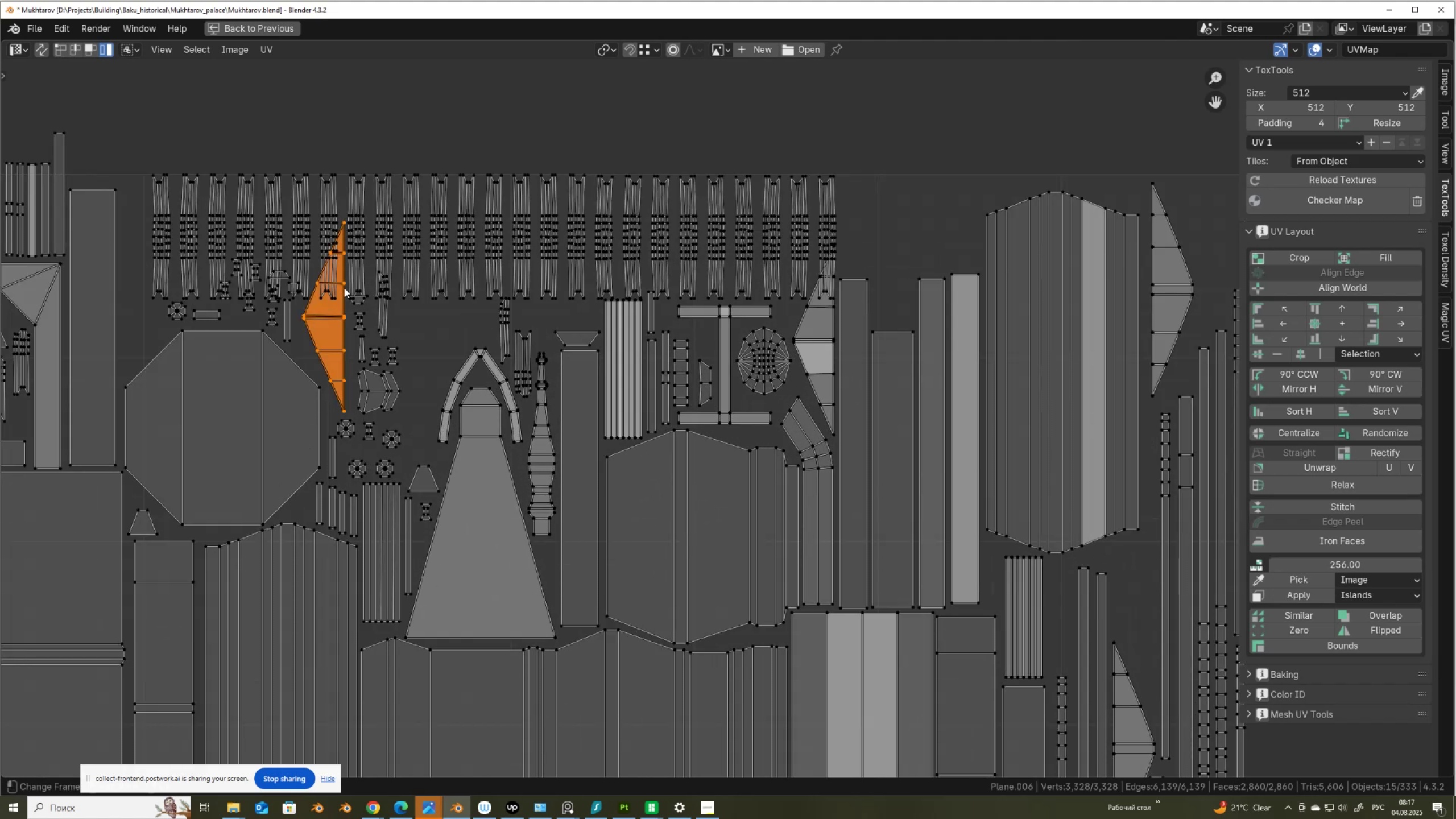 
scroll: coordinate [344, 288], scroll_direction: down, amount: 1.0
 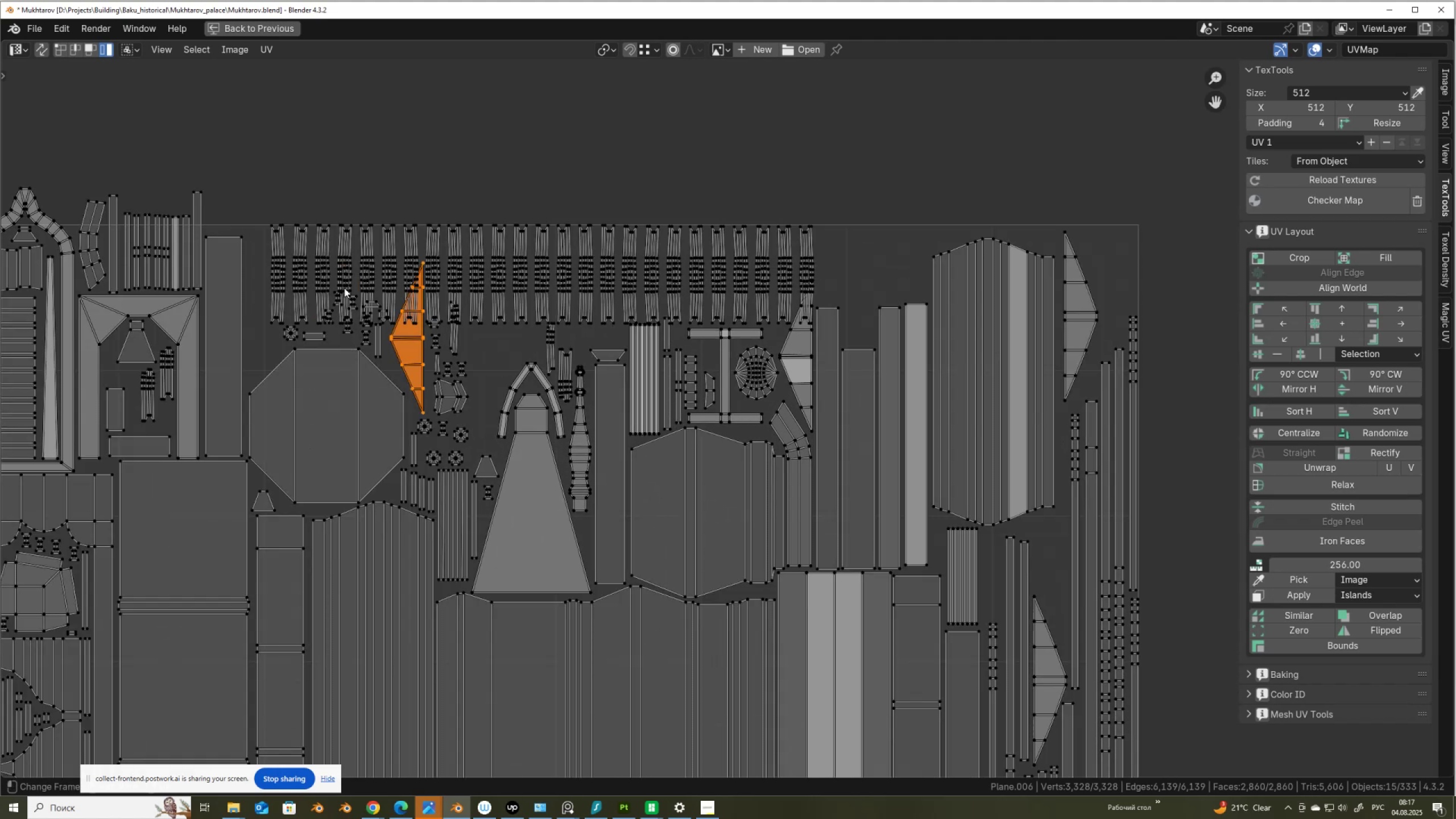 
key(G)
 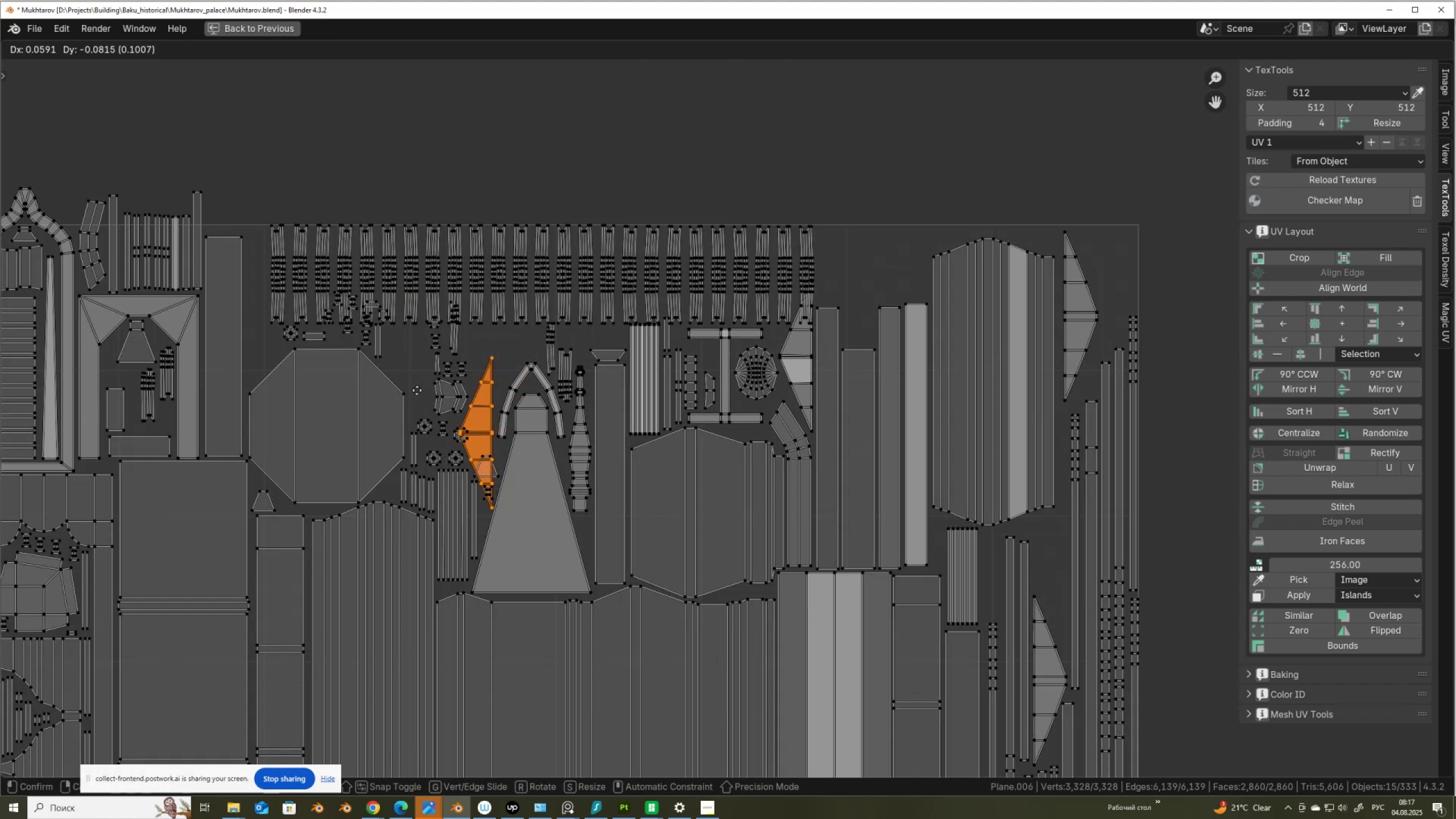 
left_click([417, 390])
 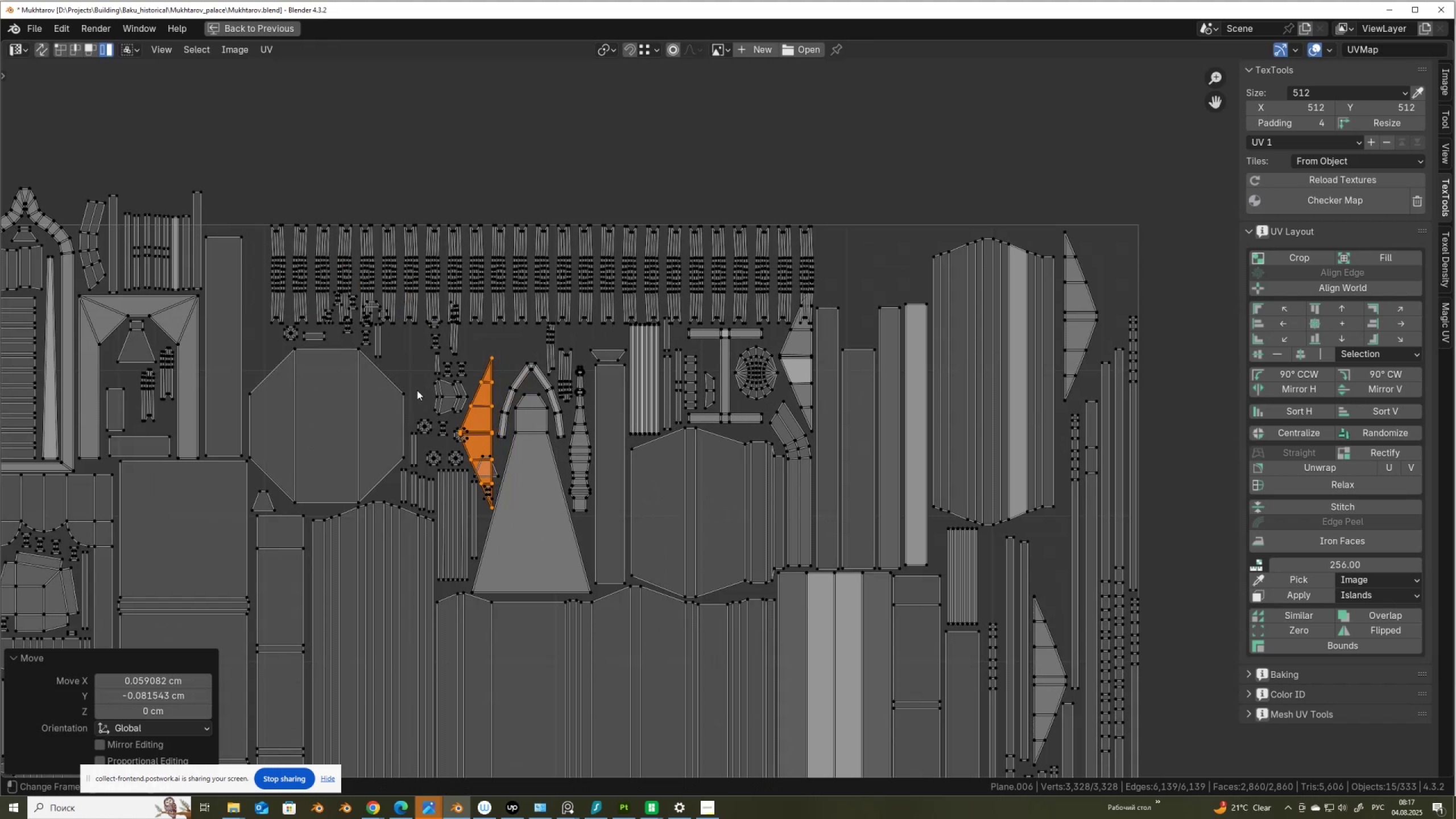 
scroll: coordinate [417, 390], scroll_direction: up, amount: 1.0
 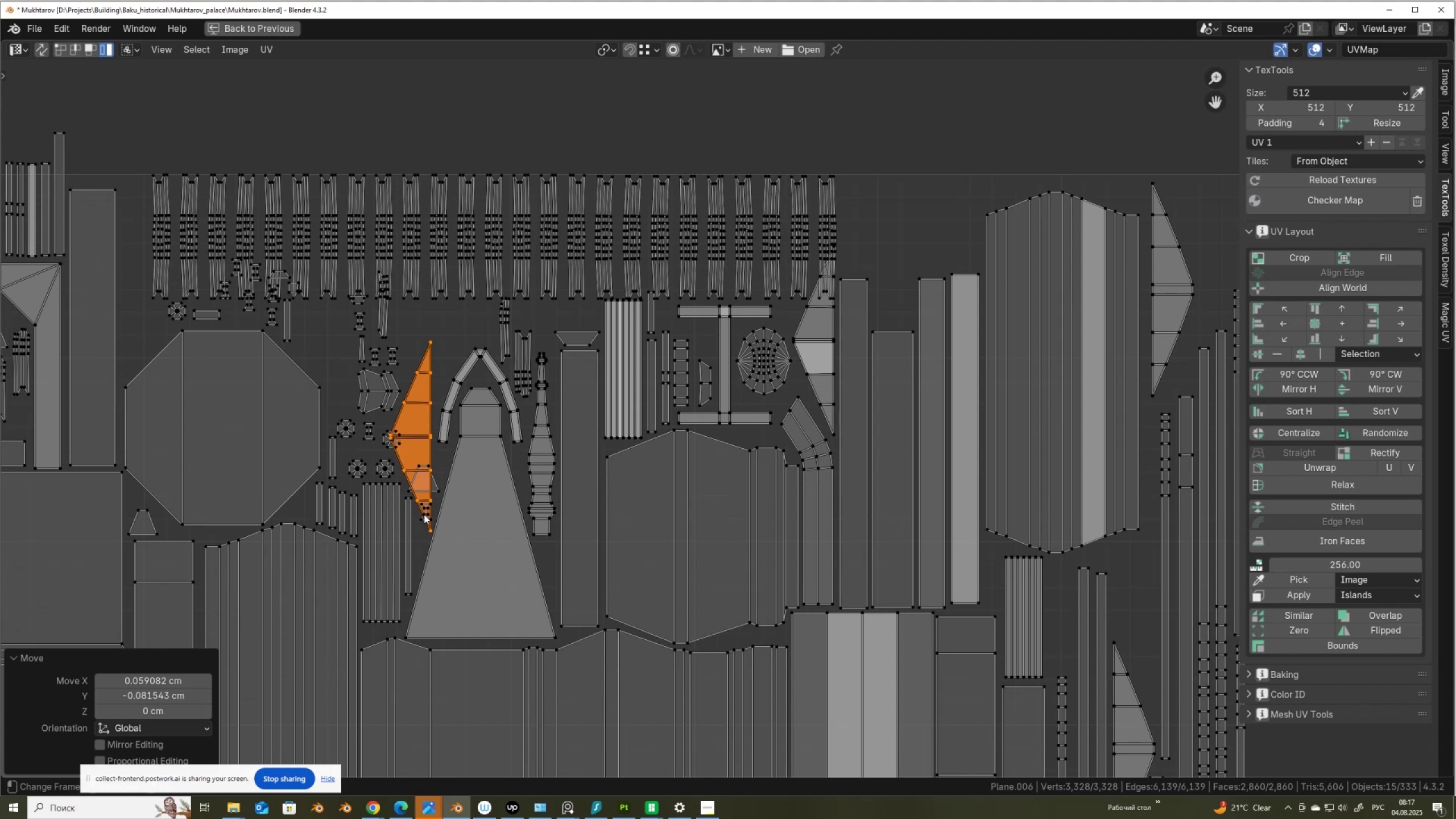 
left_click_drag(start_coordinate=[419, 504], to_coordinate=[427, 515])
 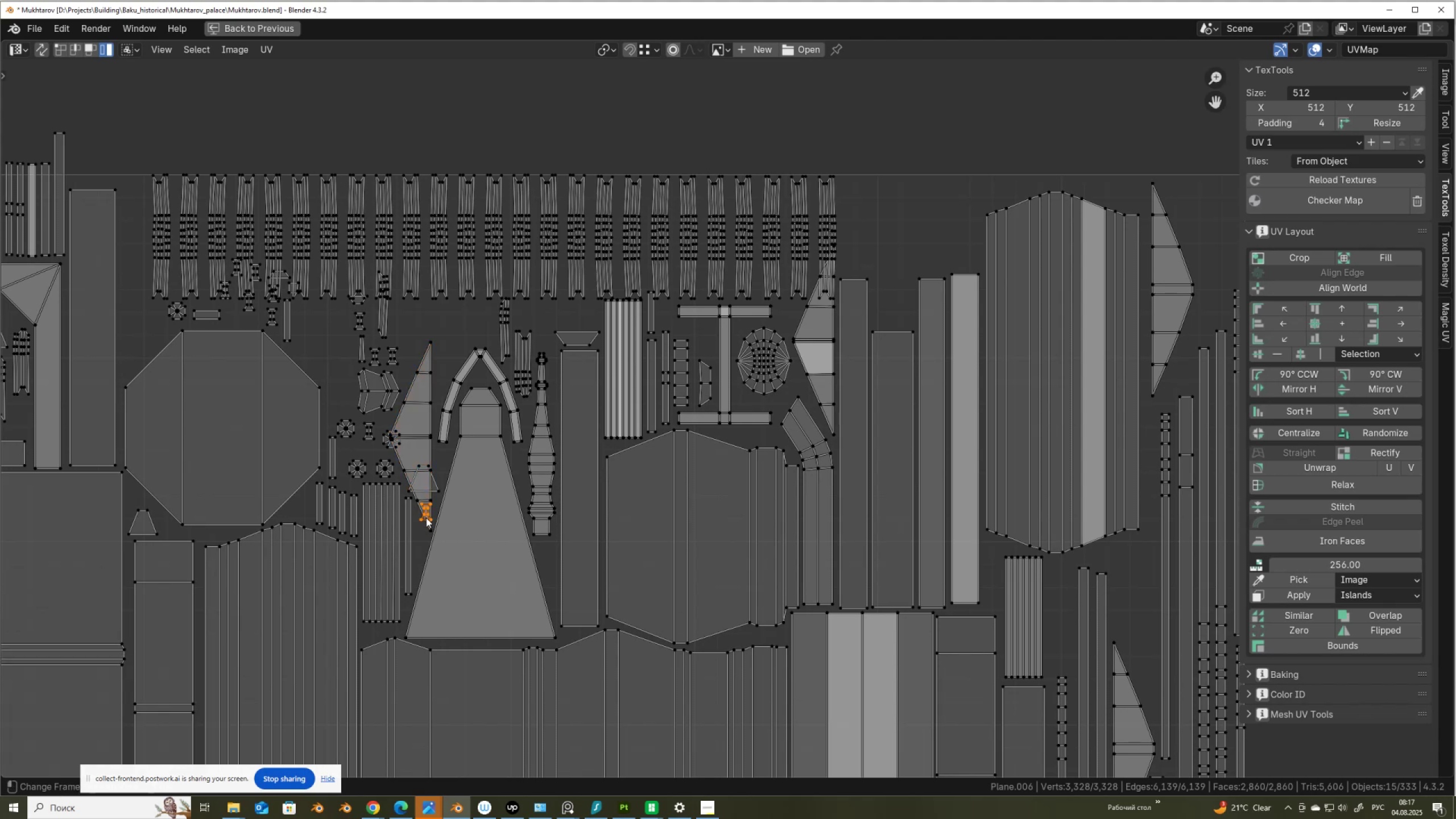 
key(G)
 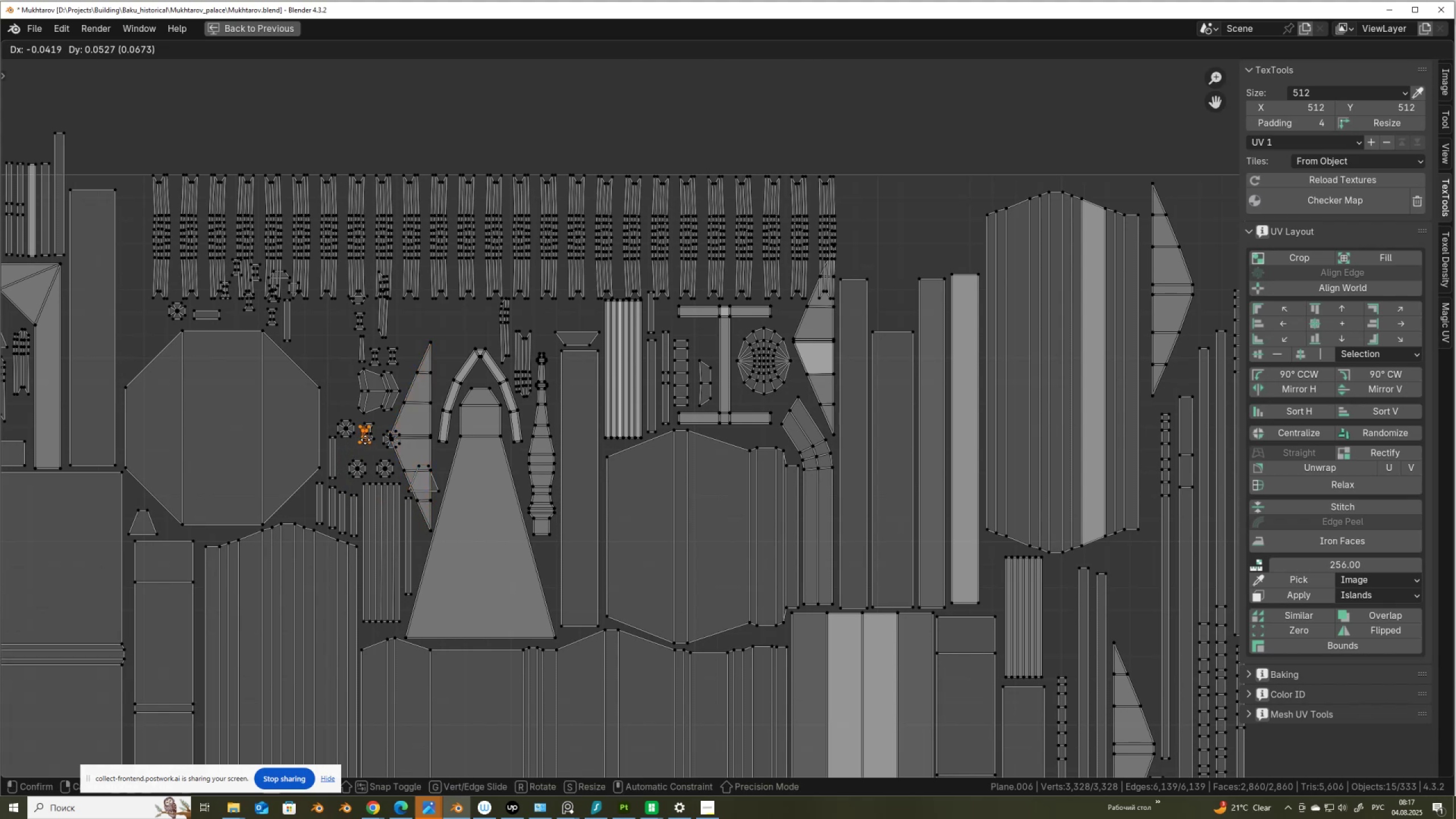 
hold_key(key=ControlLeft, duration=1.53)
left_click([362, 423])
 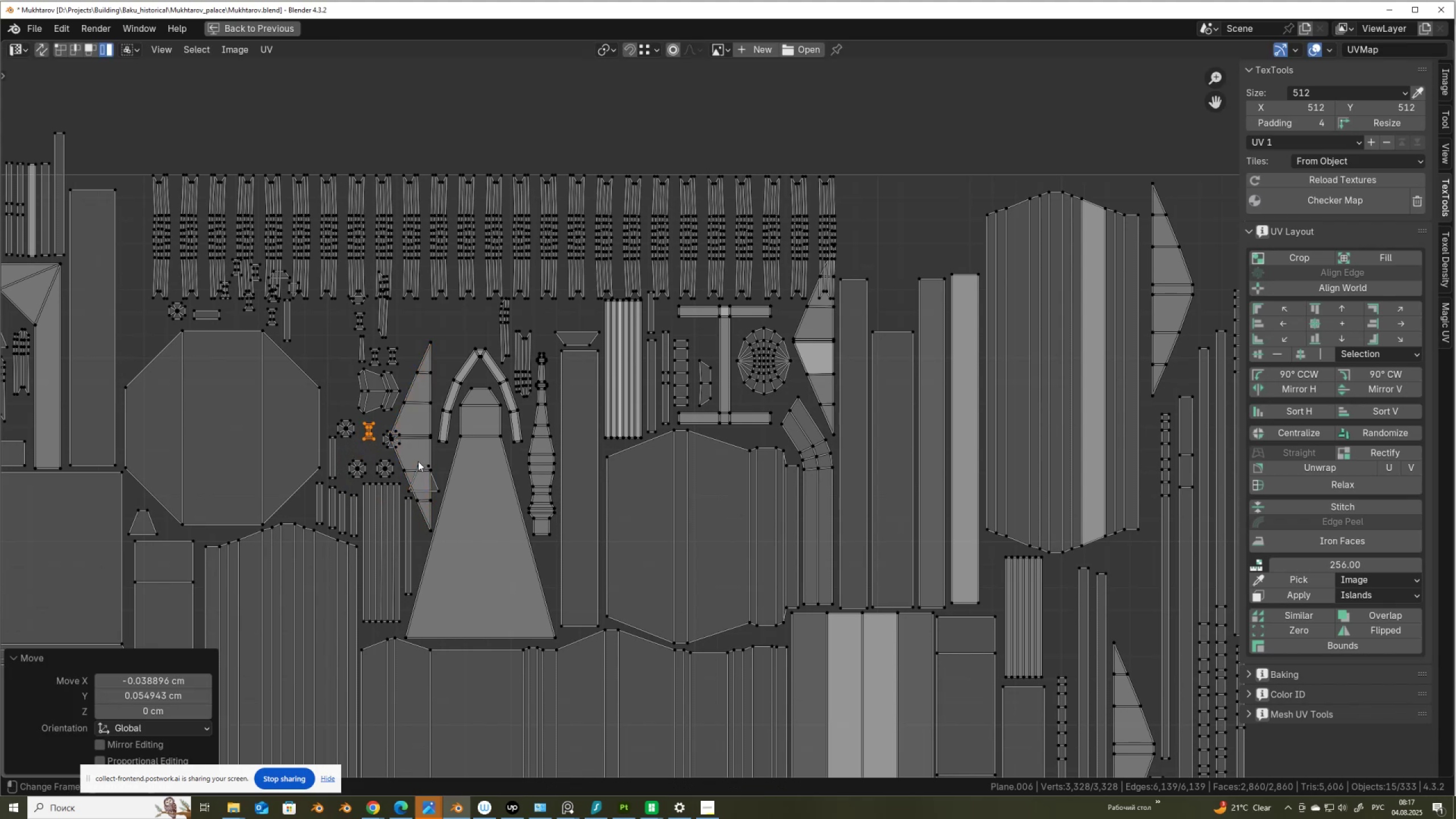 
left_click_drag(start_coordinate=[417, 460], to_coordinate=[420, 466])
 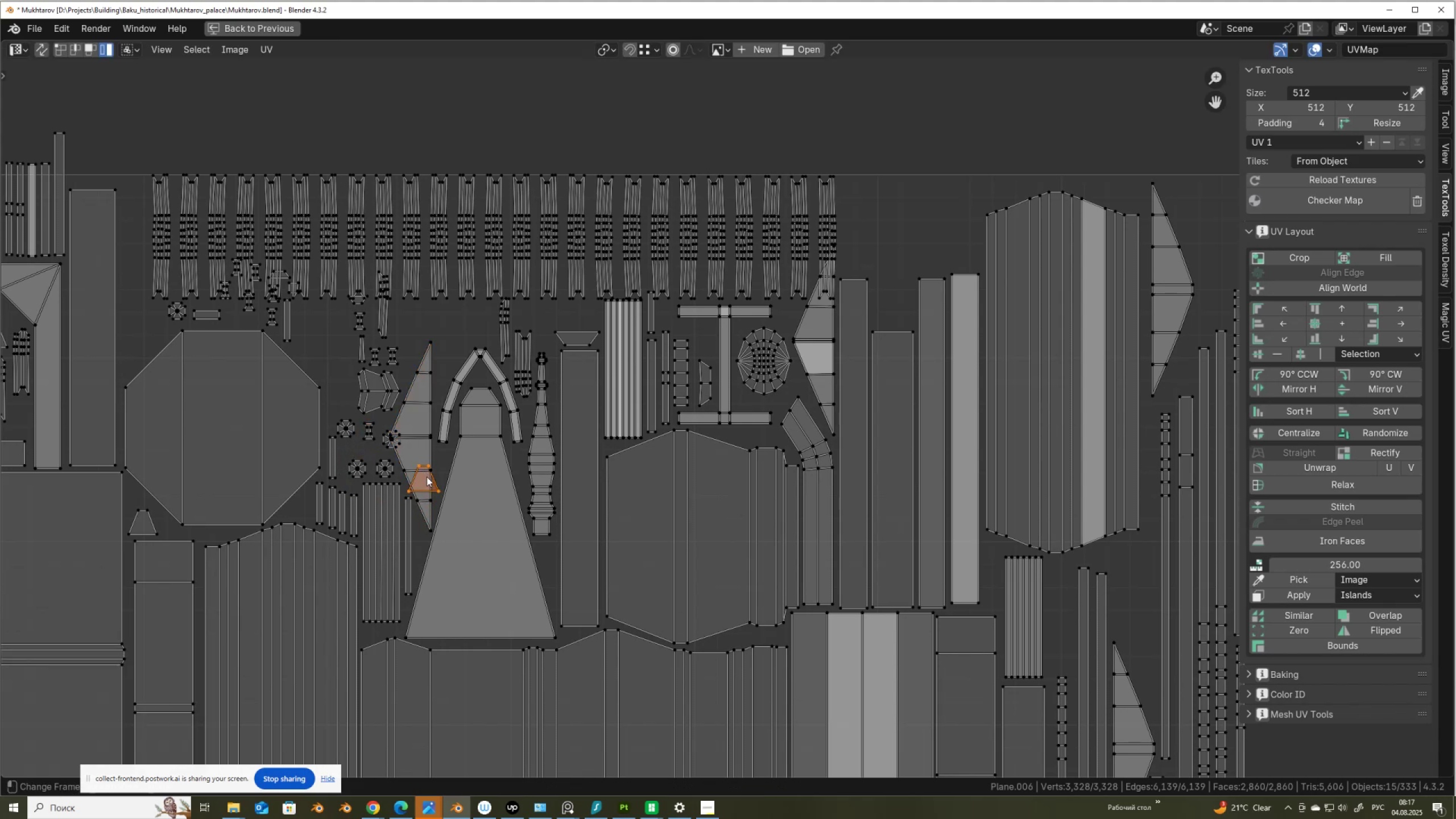 
key(G)
 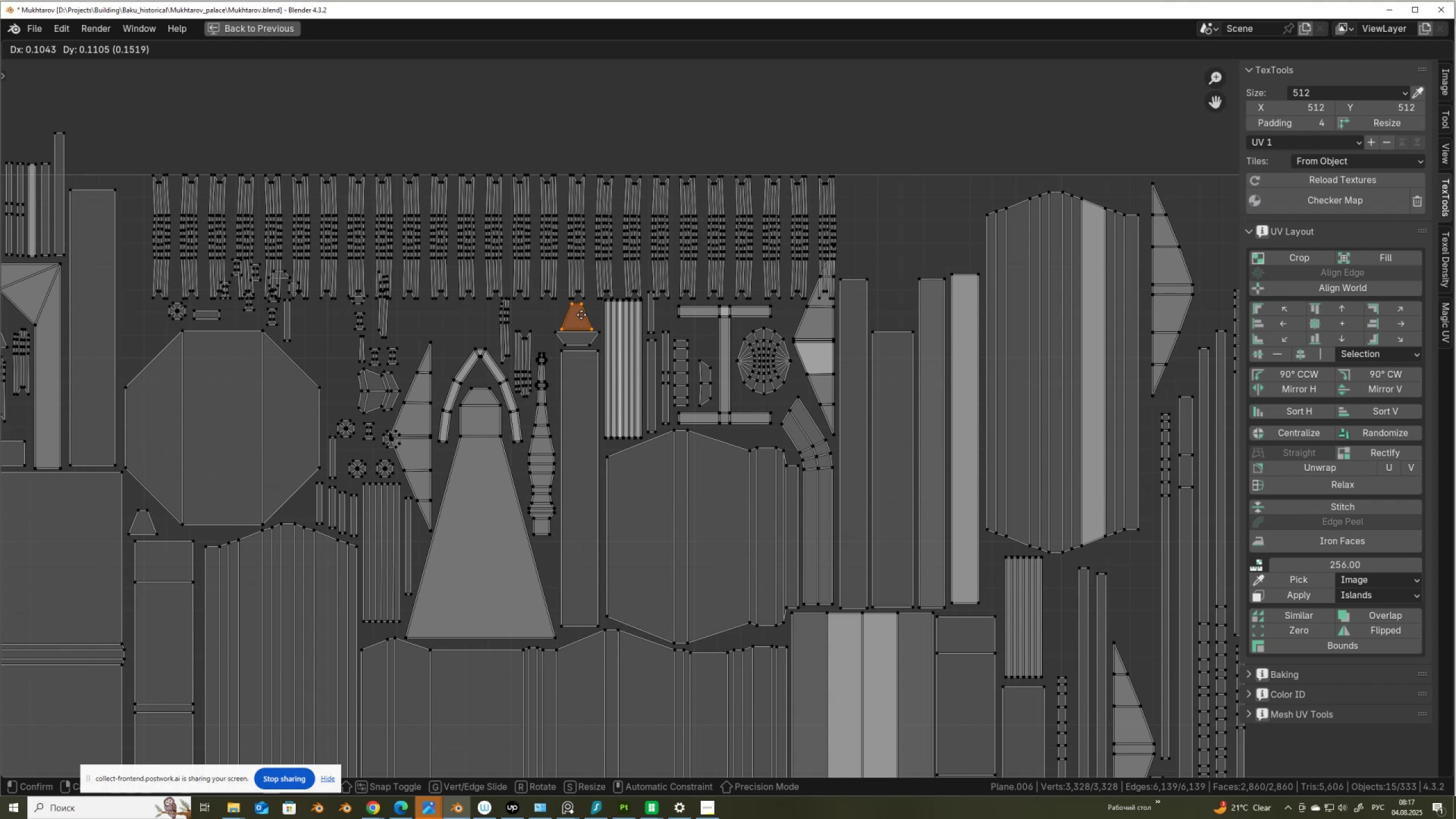 
left_click([582, 314])
 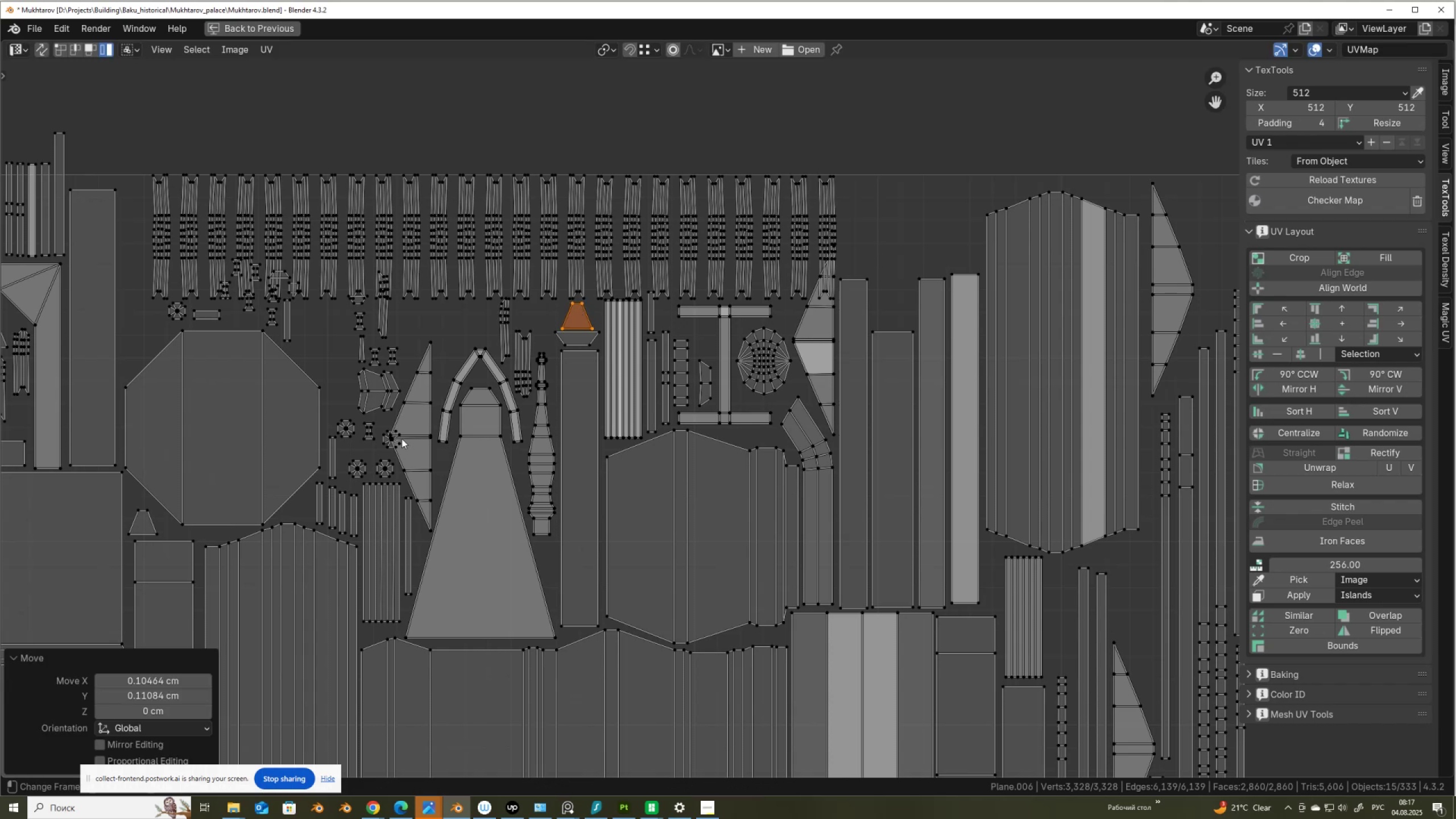 
left_click([382, 436])
 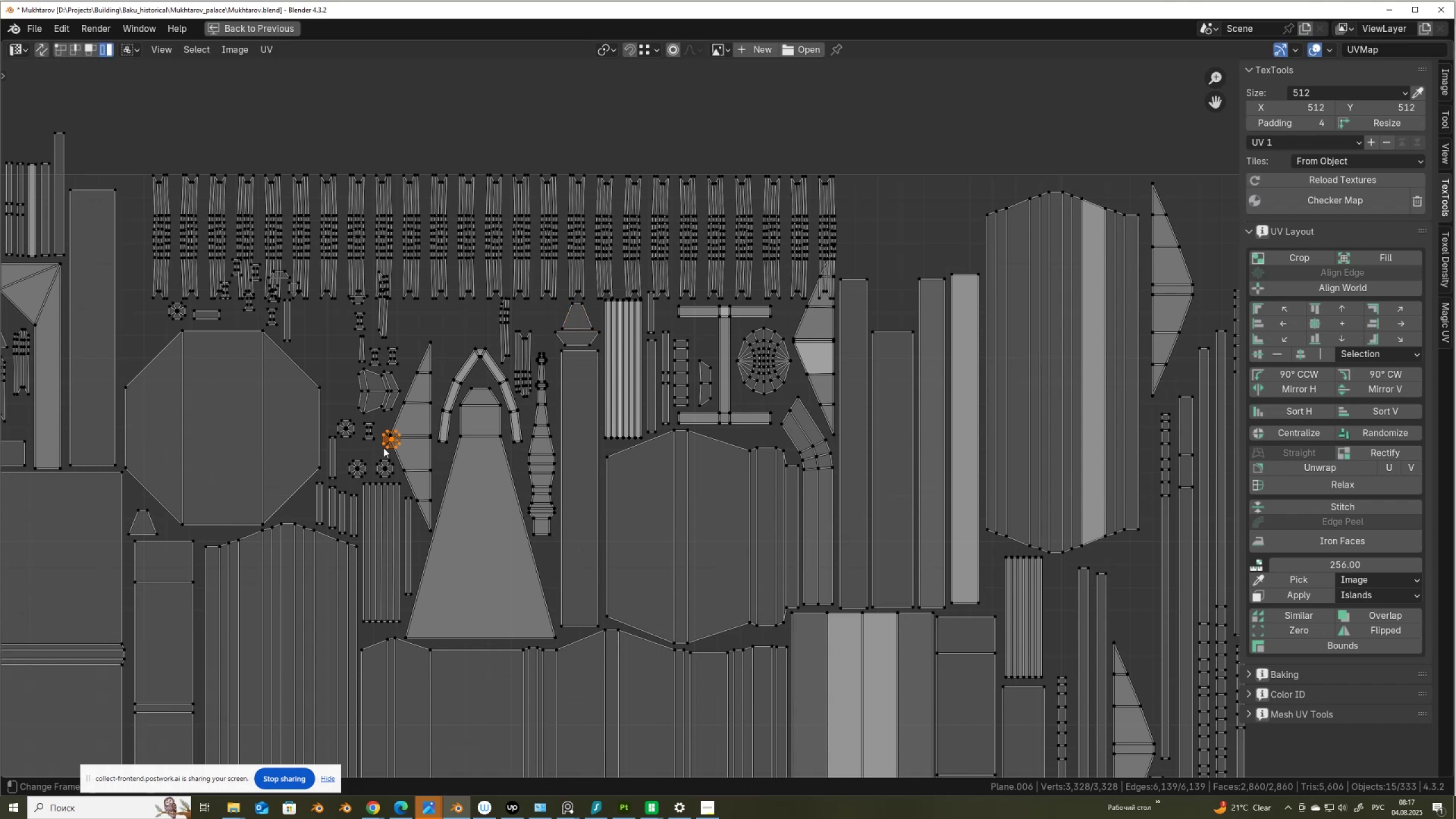 
key(G)
 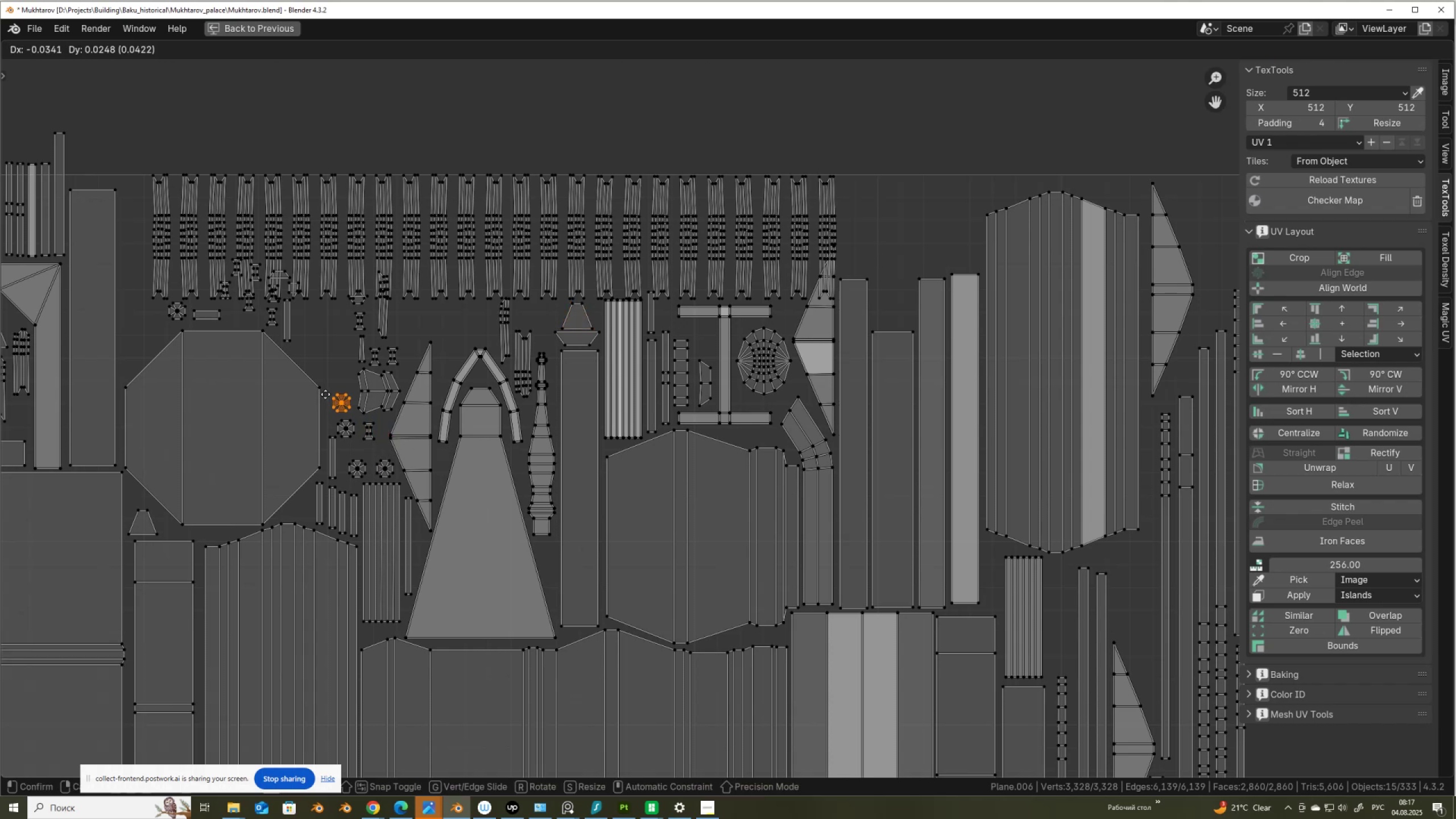 
left_click([325, 394])
 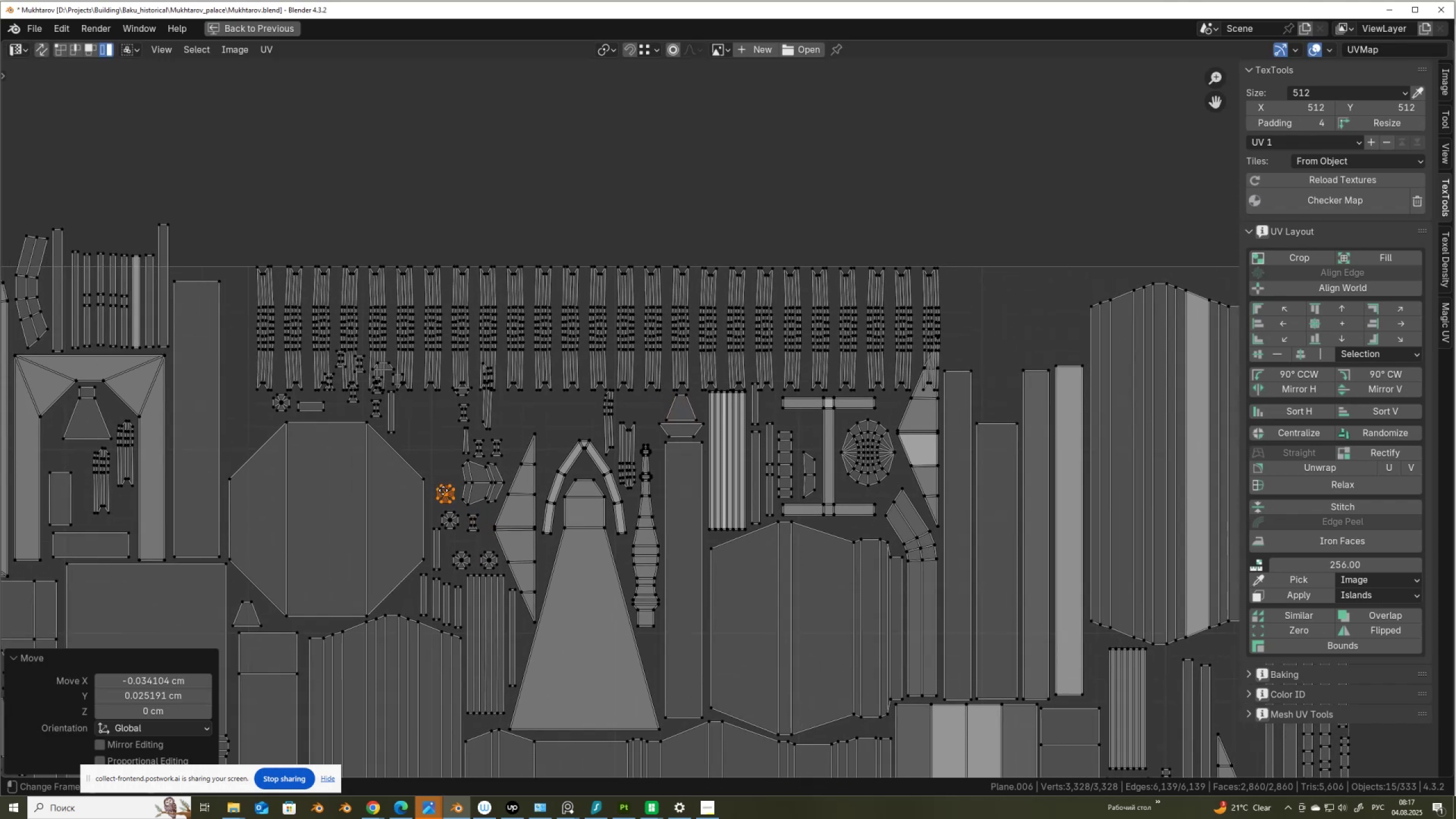 
scroll: coordinate [508, 473], scroll_direction: up, amount: 2.0
 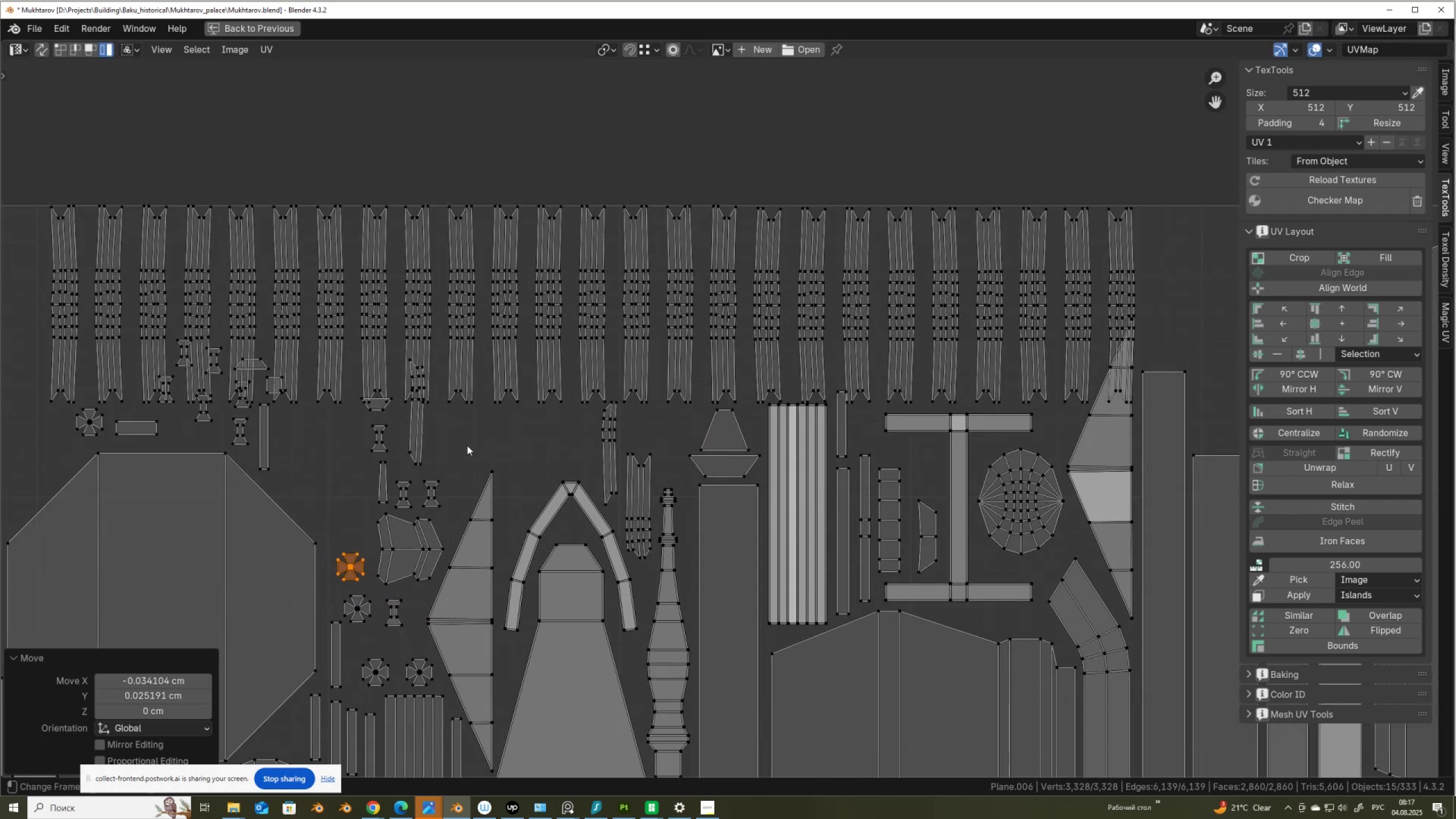 
left_click_drag(start_coordinate=[436, 456], to_coordinate=[398, 442])
 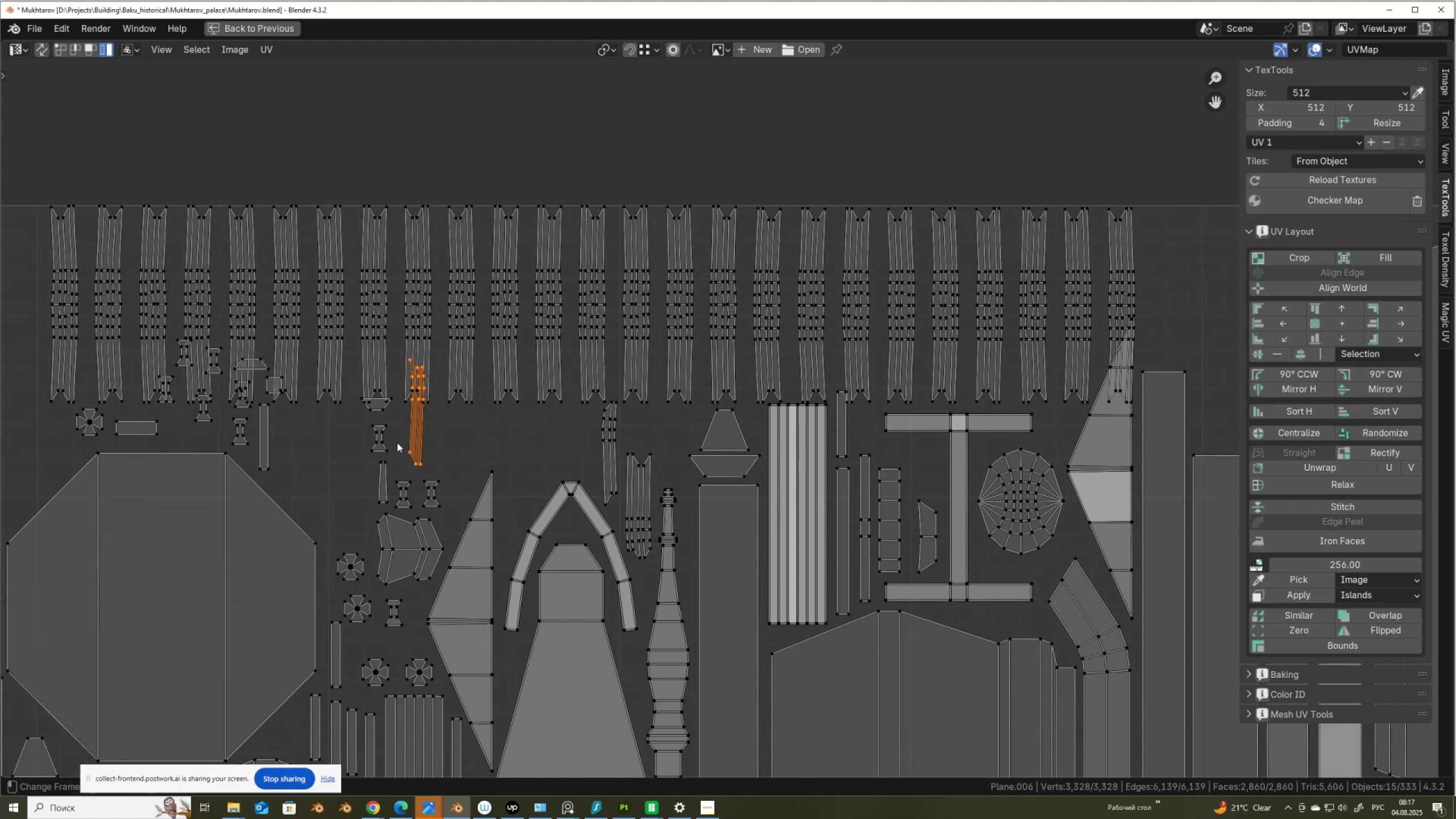 
key(G)
 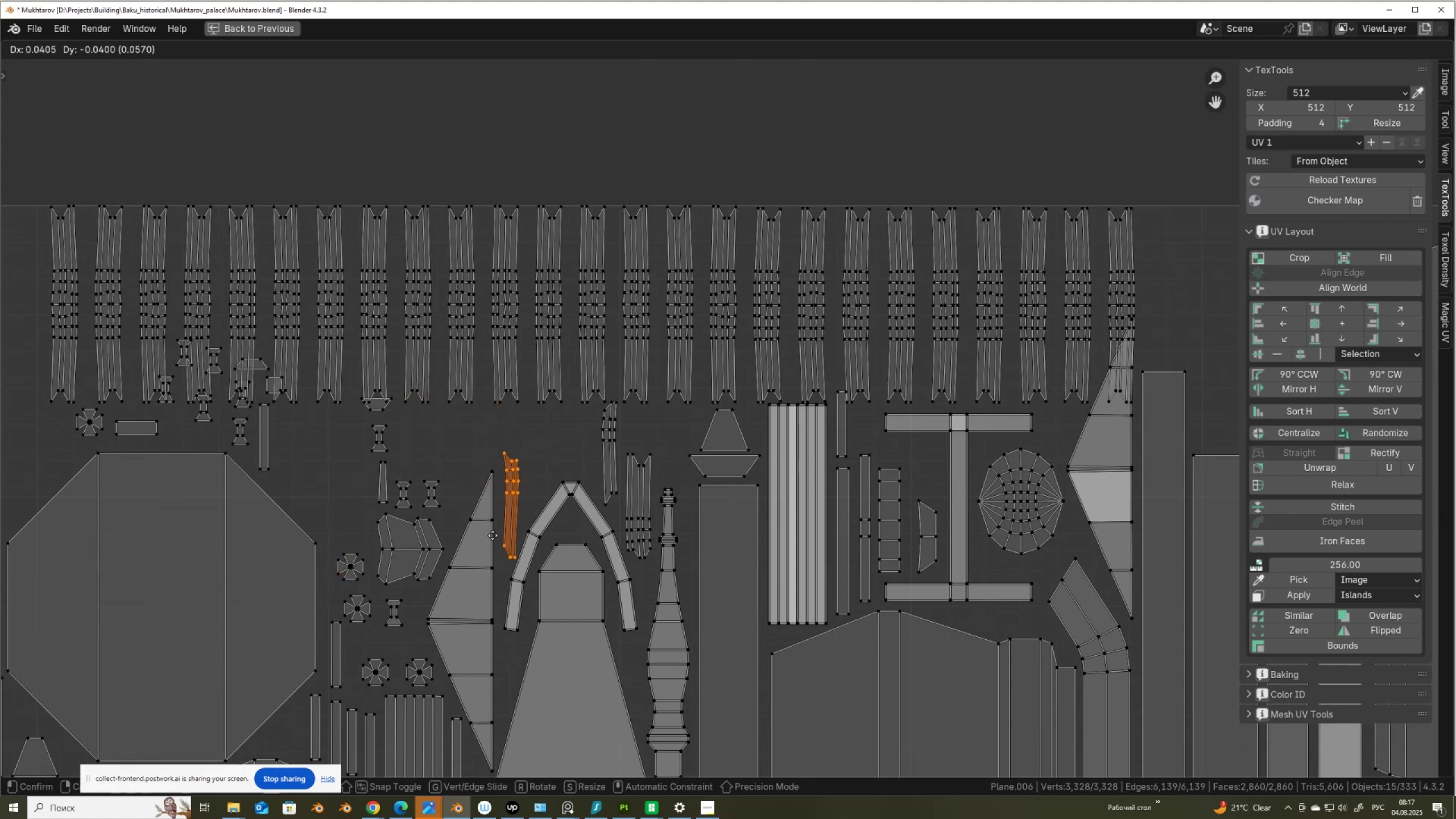 
left_click([491, 533])
 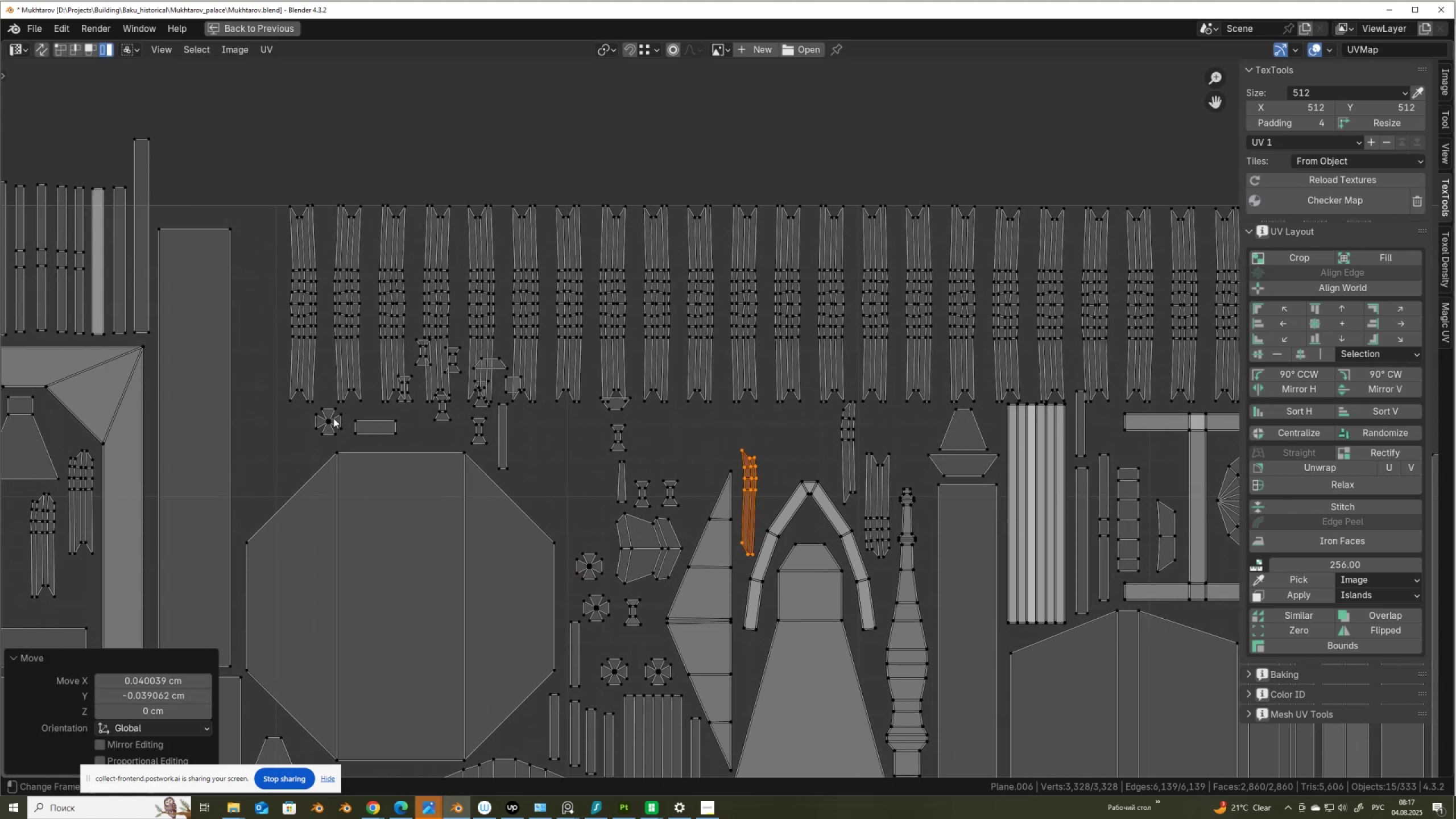 
left_click_drag(start_coordinate=[416, 350], to_coordinate=[465, 366])
 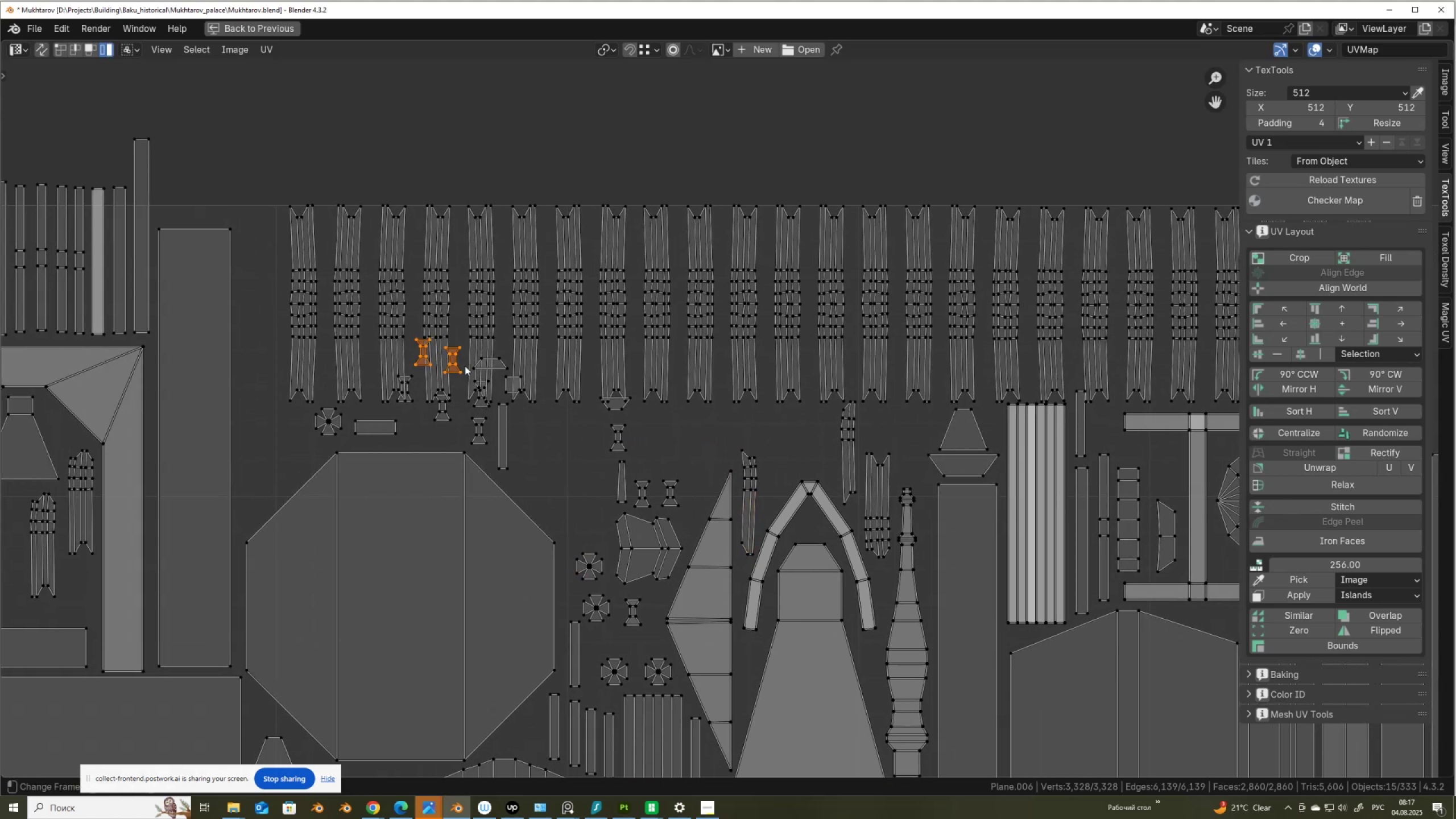 
key(G)
 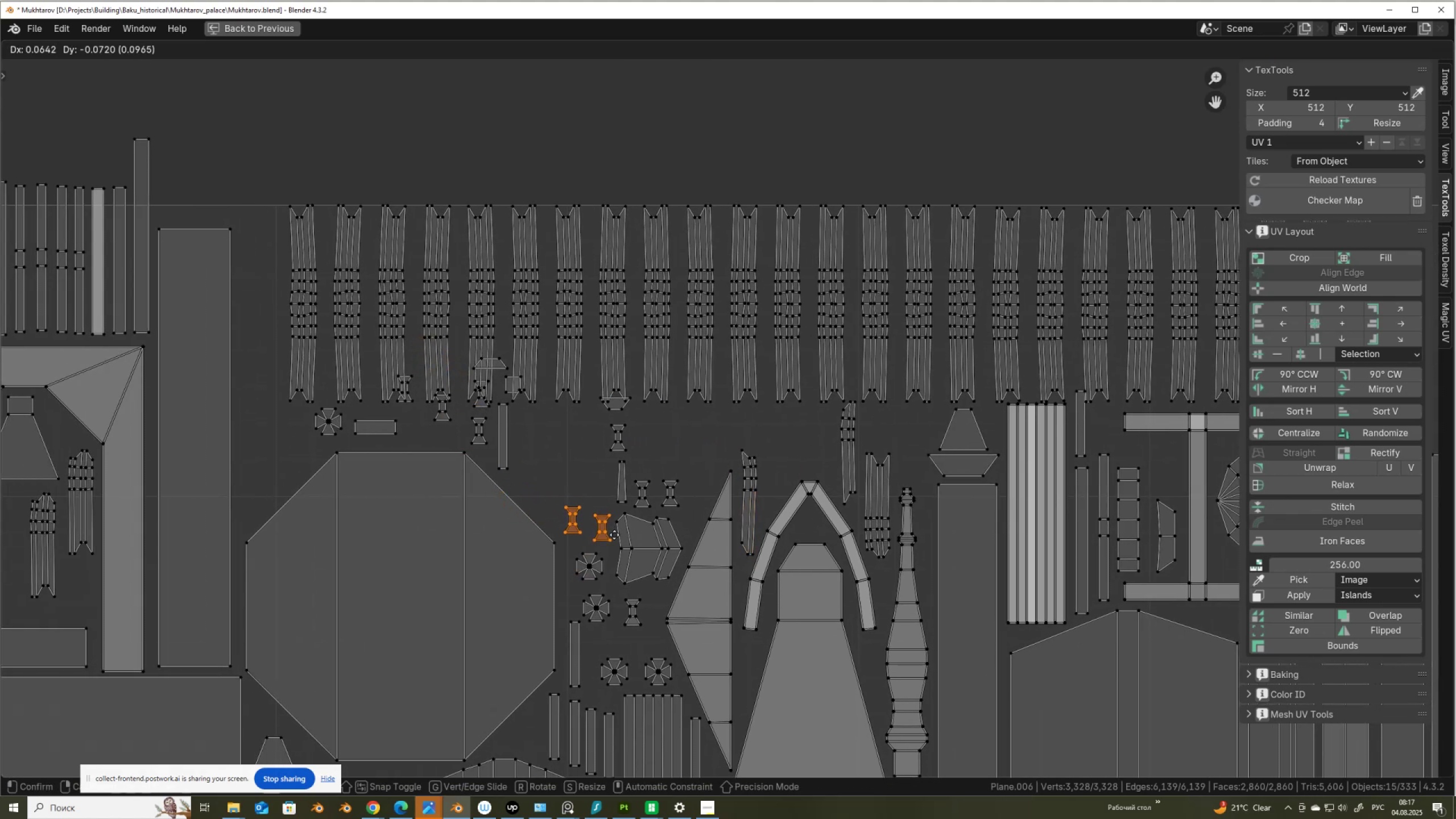 
left_click([614, 535])
 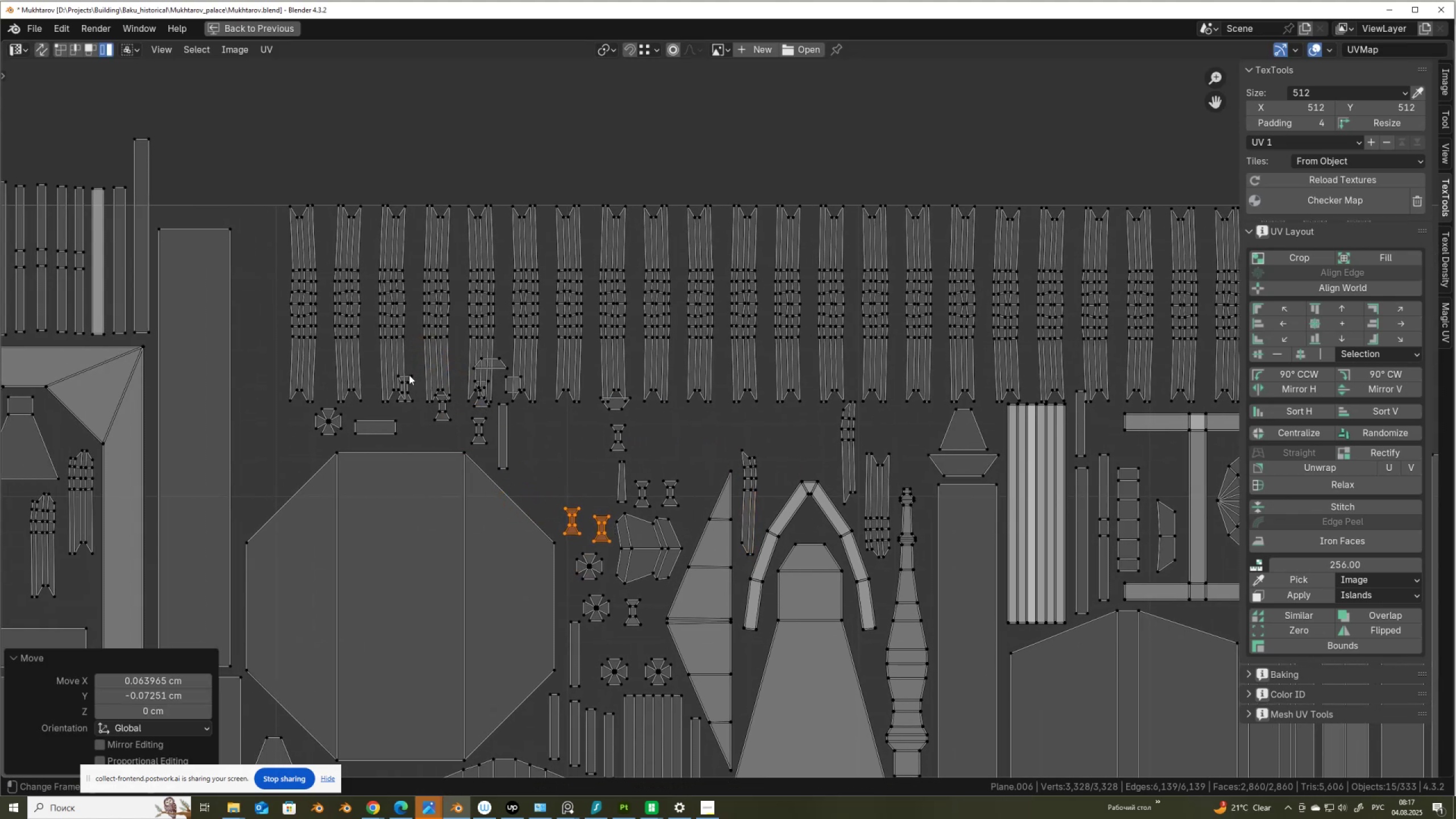 
left_click([409, 374])
 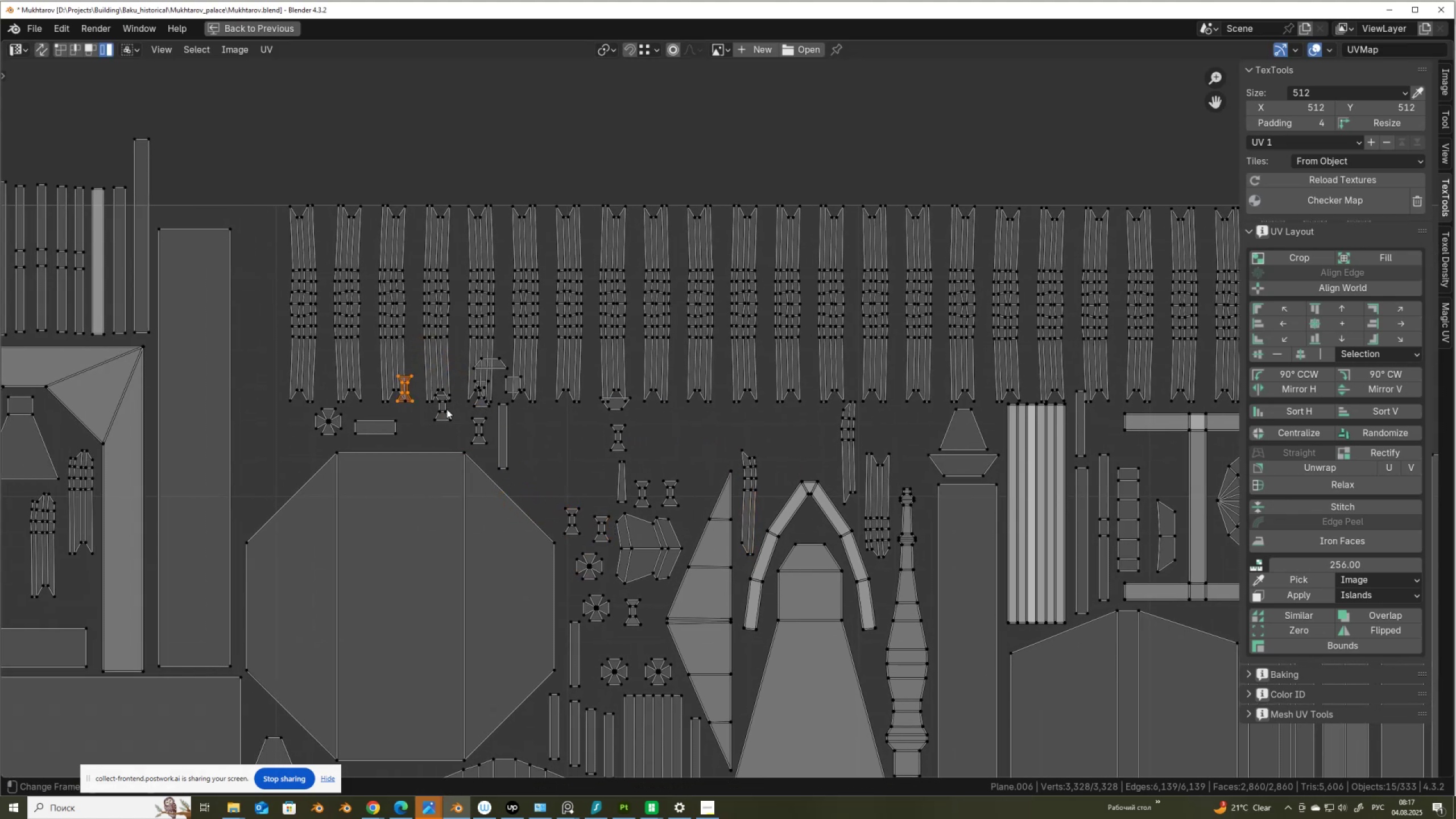 
key(G)
 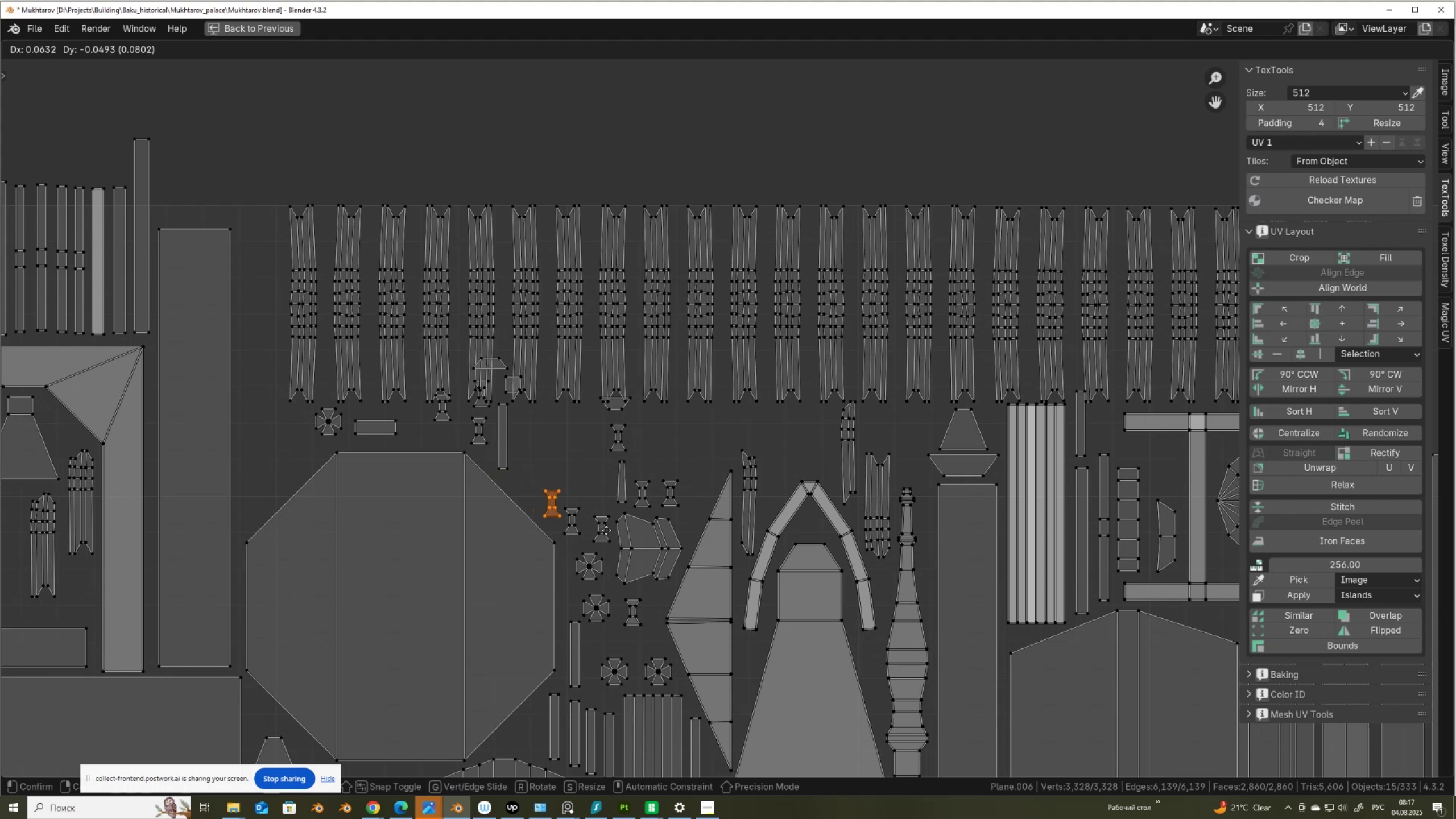 
left_click([608, 532])
 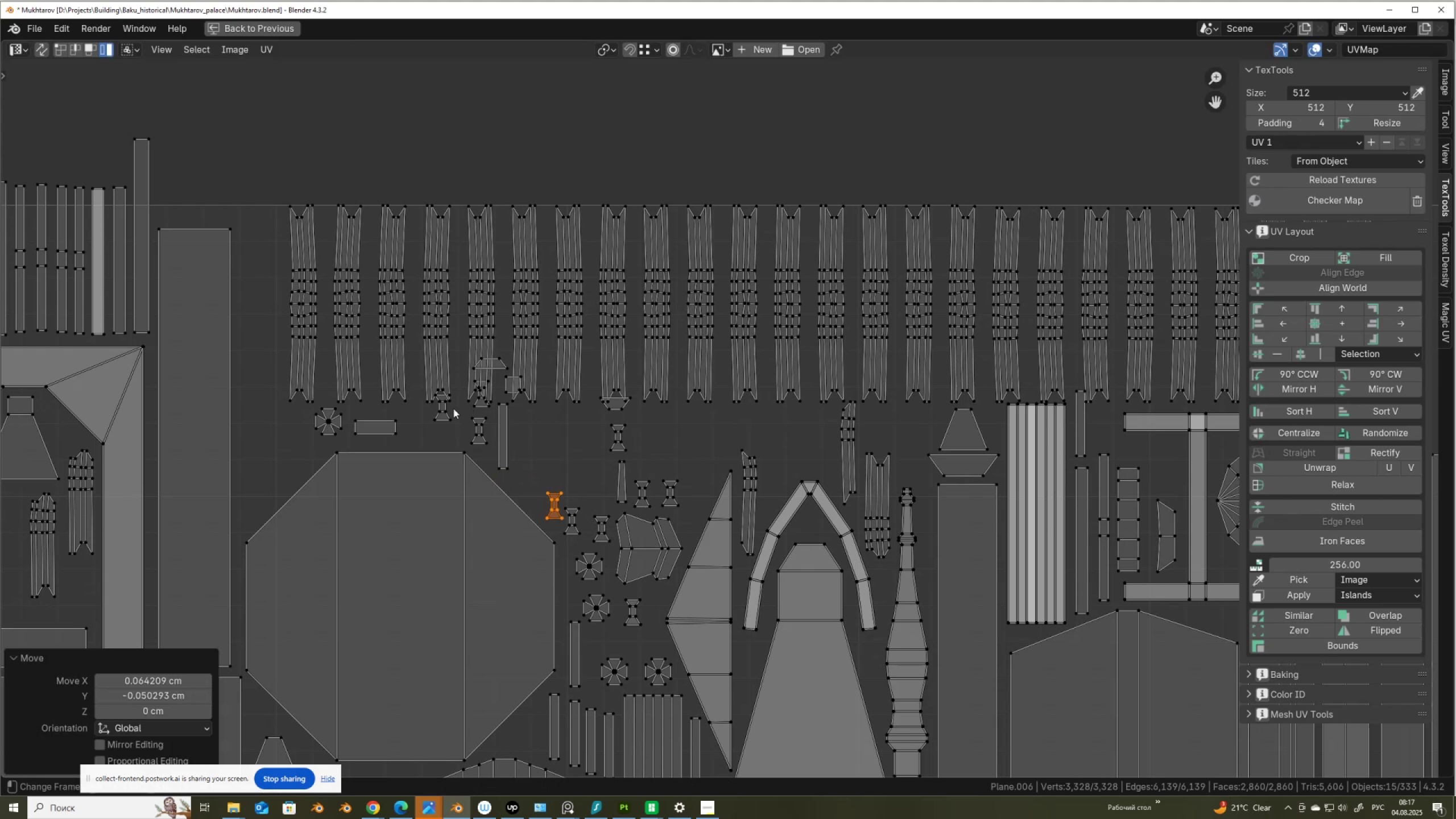 
left_click([446, 416])
 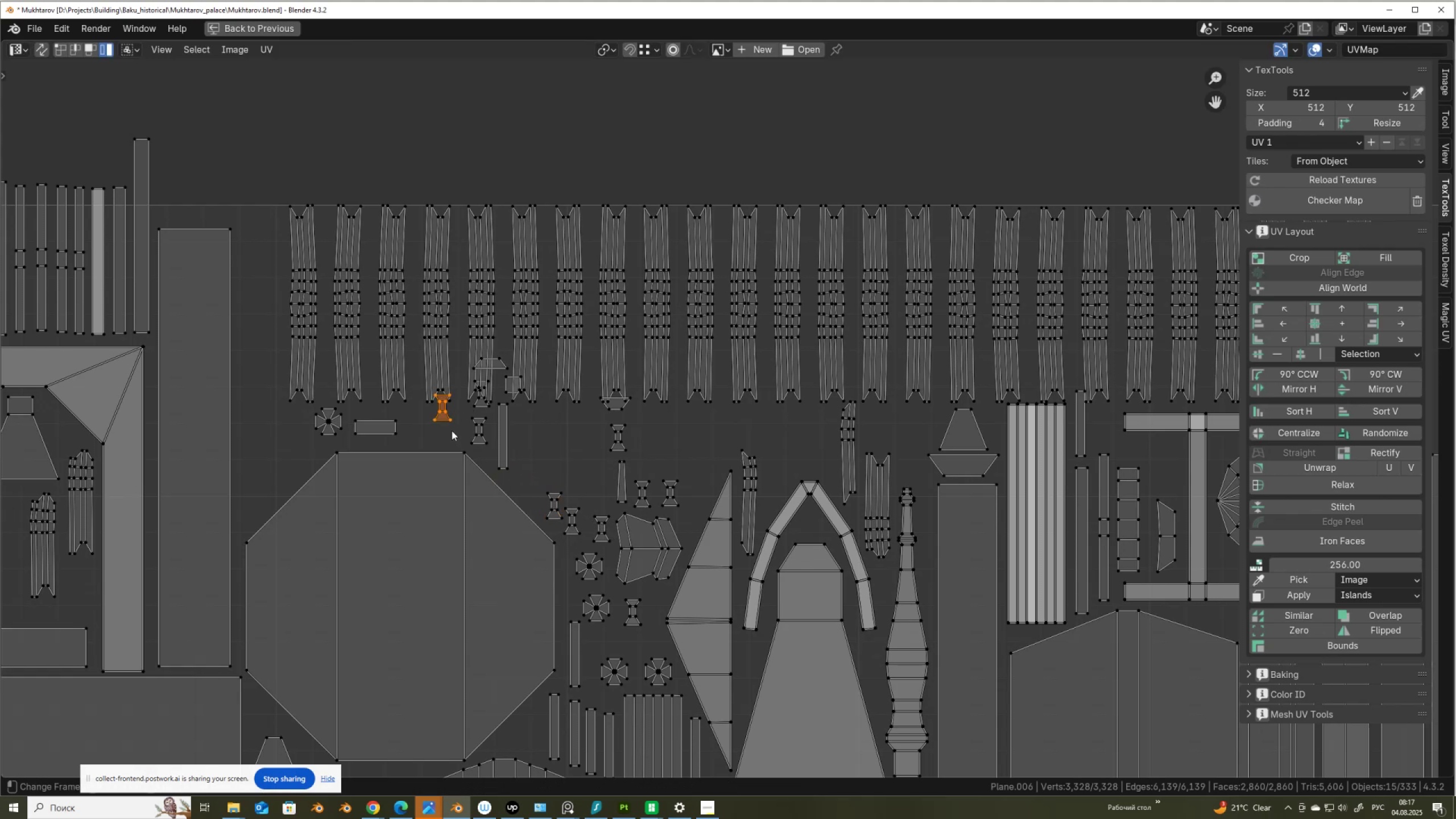 
key(G)
 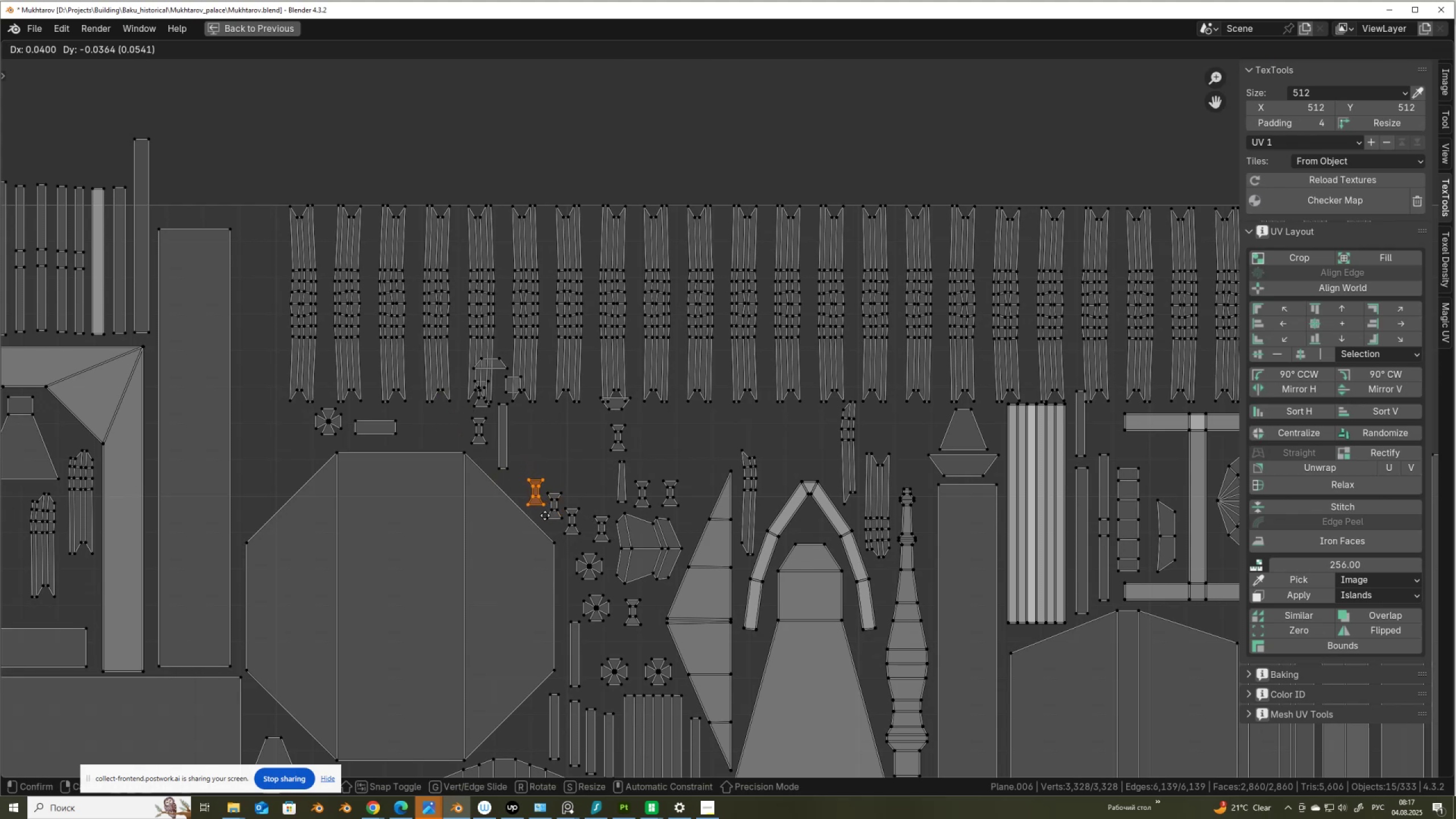 
left_click([545, 516])
 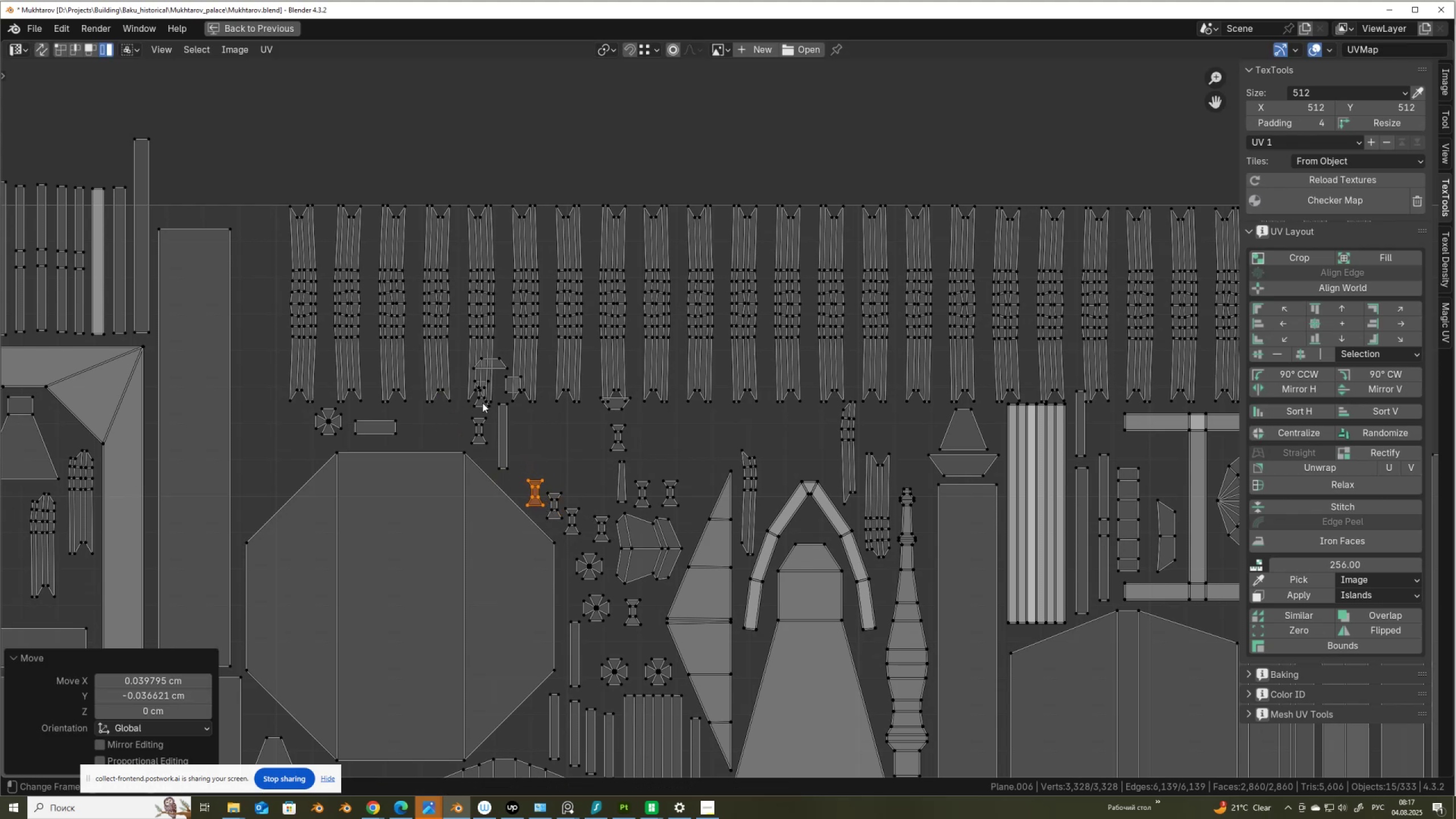 
left_click([481, 404])
 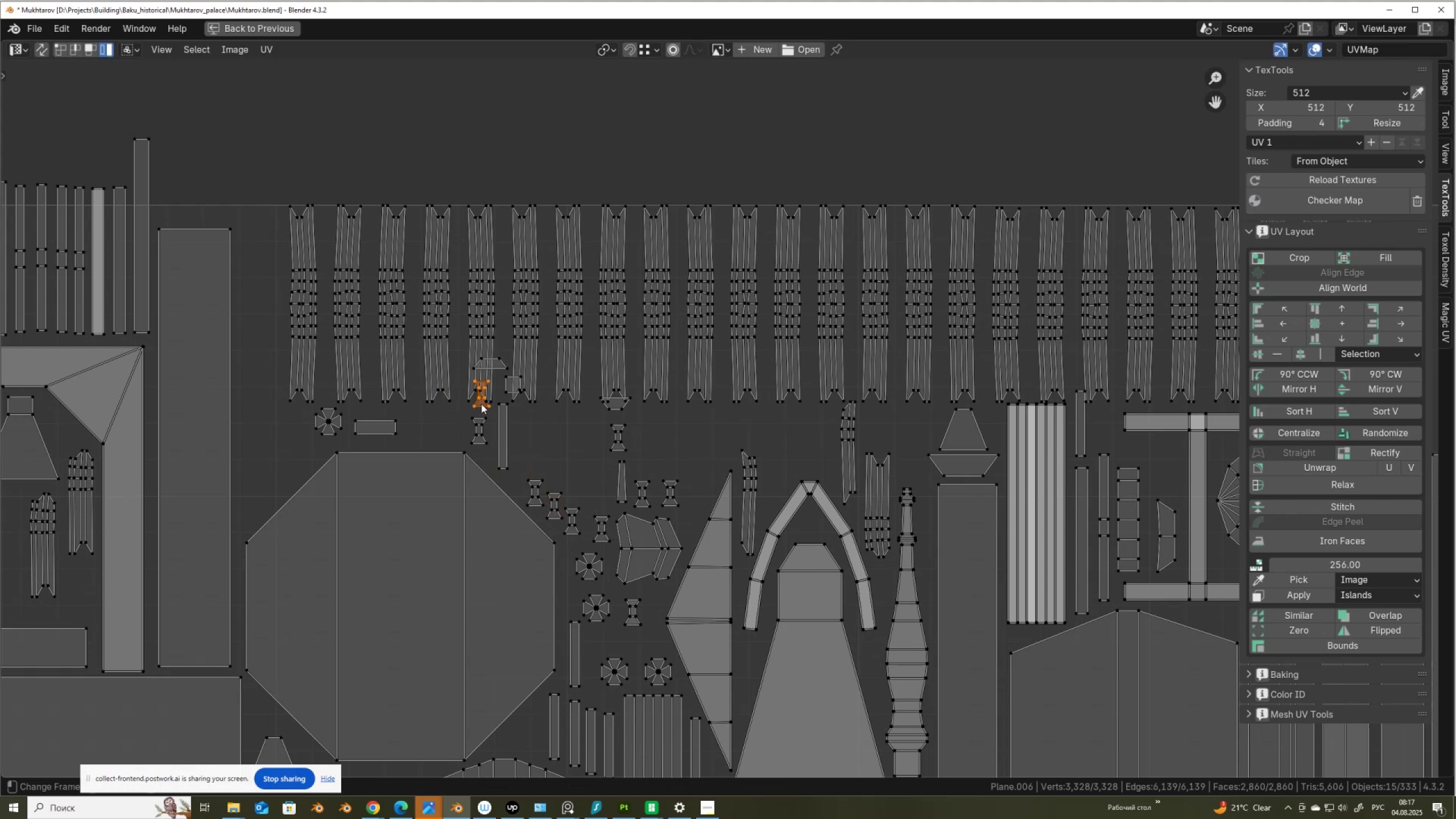 
key(G)
 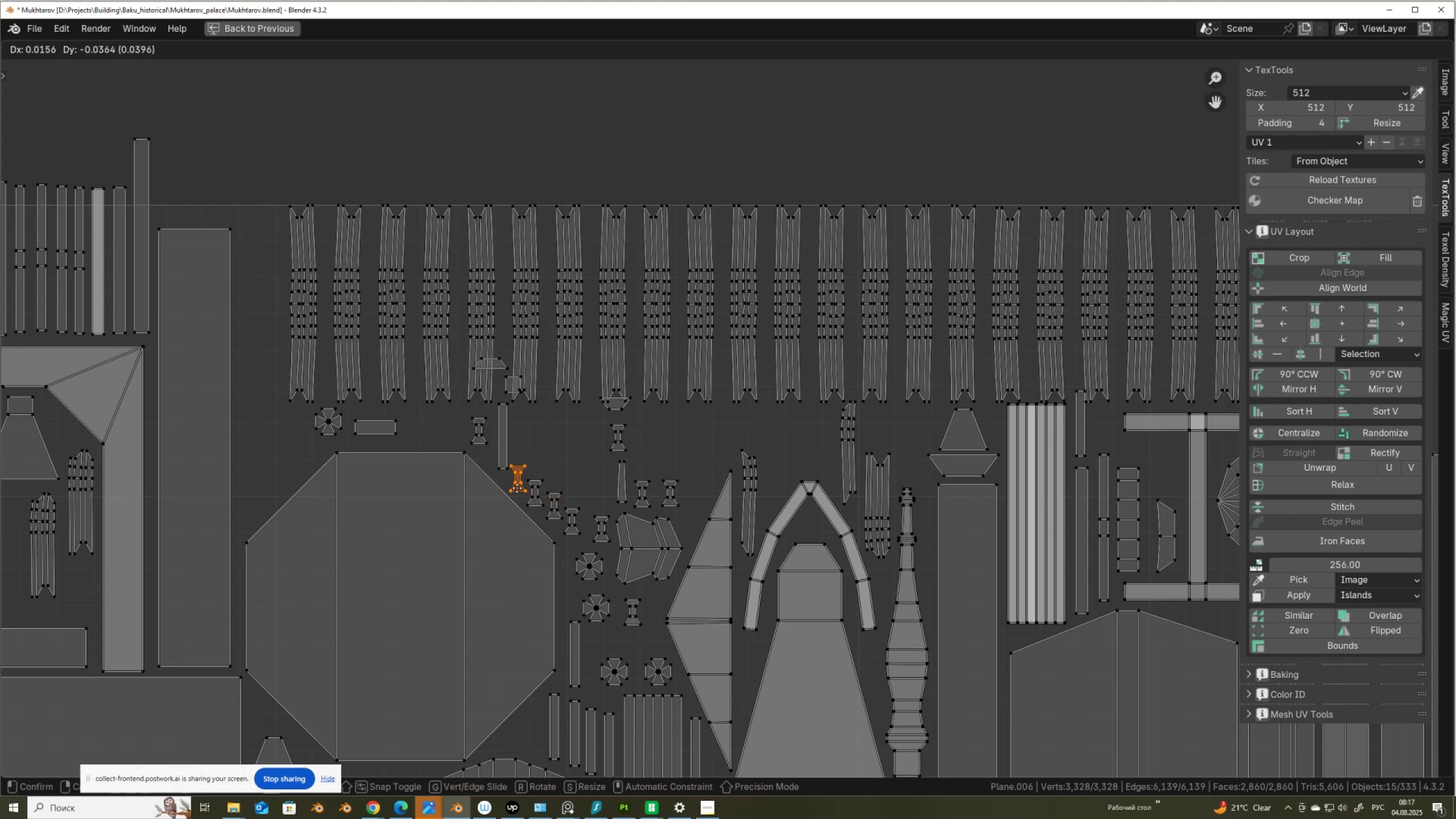 
left_click([516, 487])
 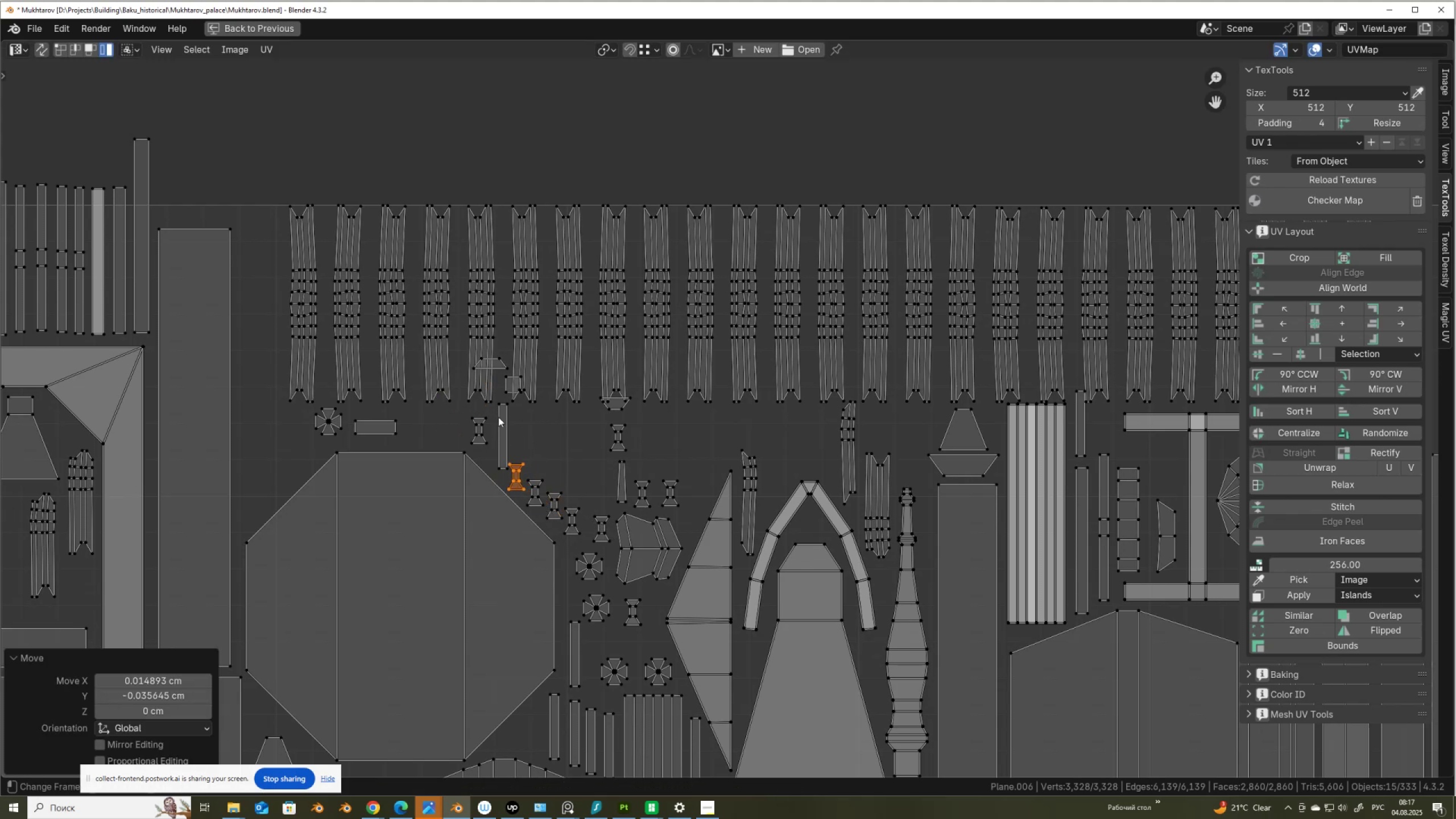 
left_click([500, 419])
 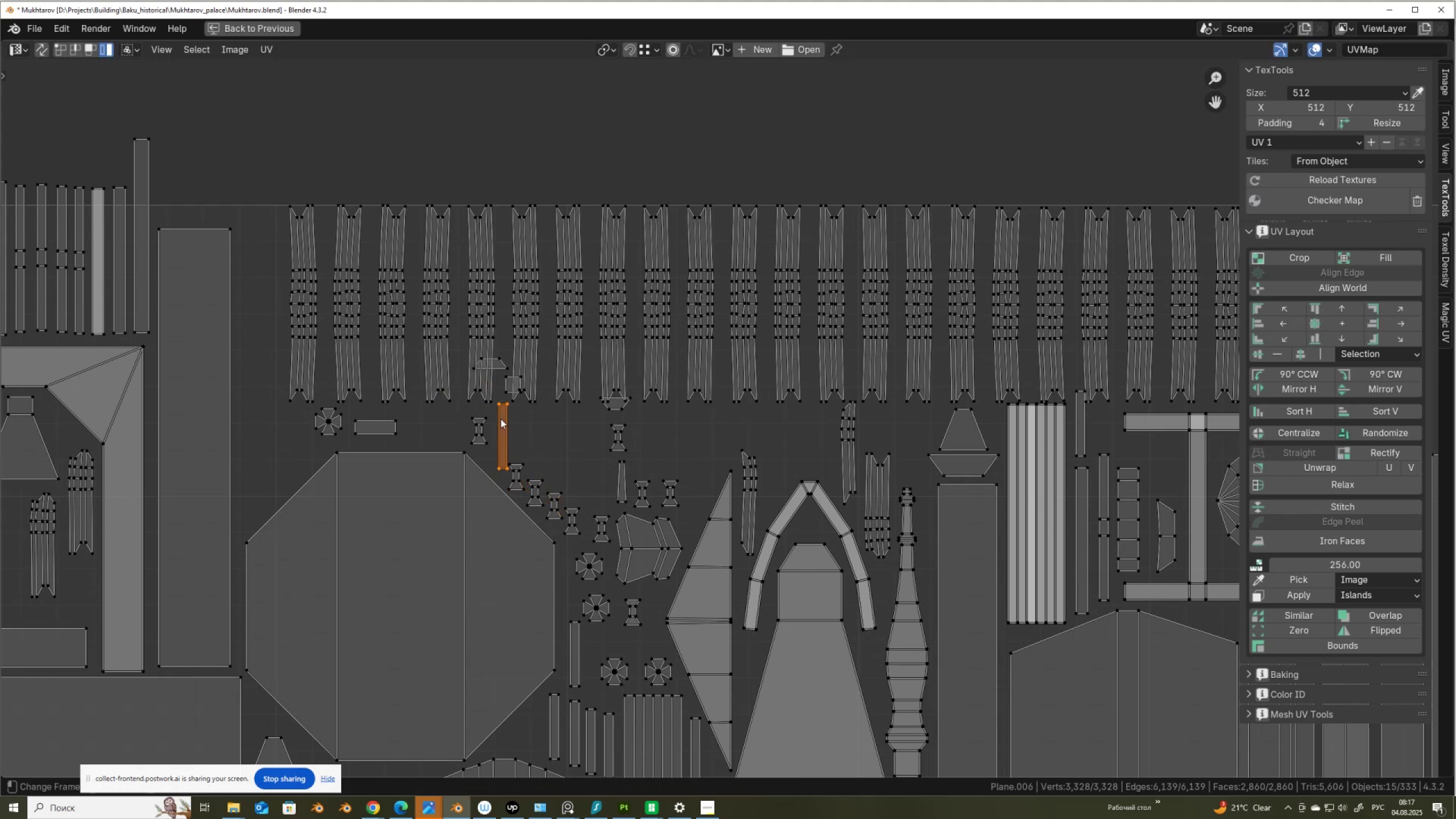 
key(G)
 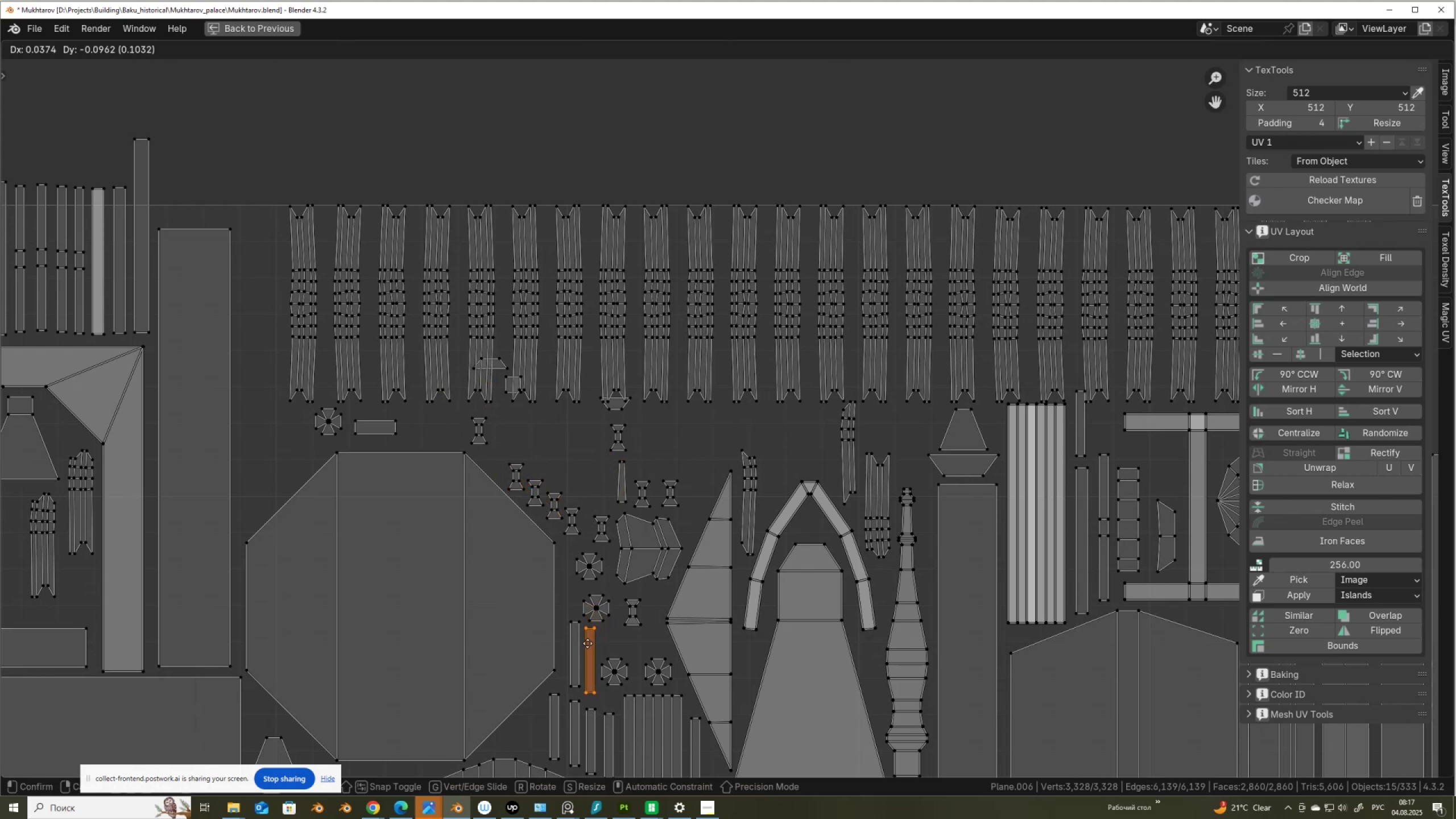 
left_click([587, 646])
 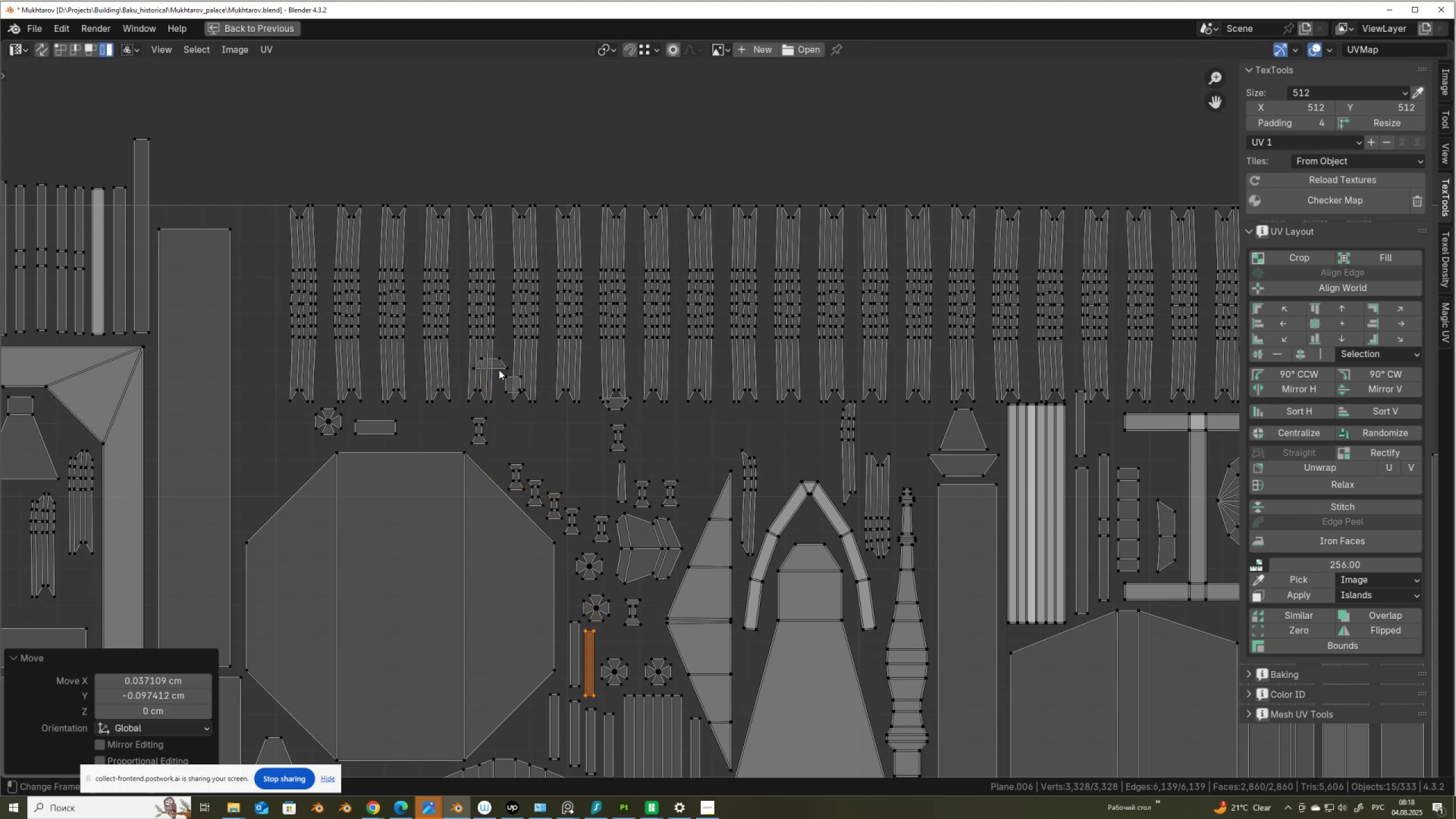 
left_click([499, 367])
 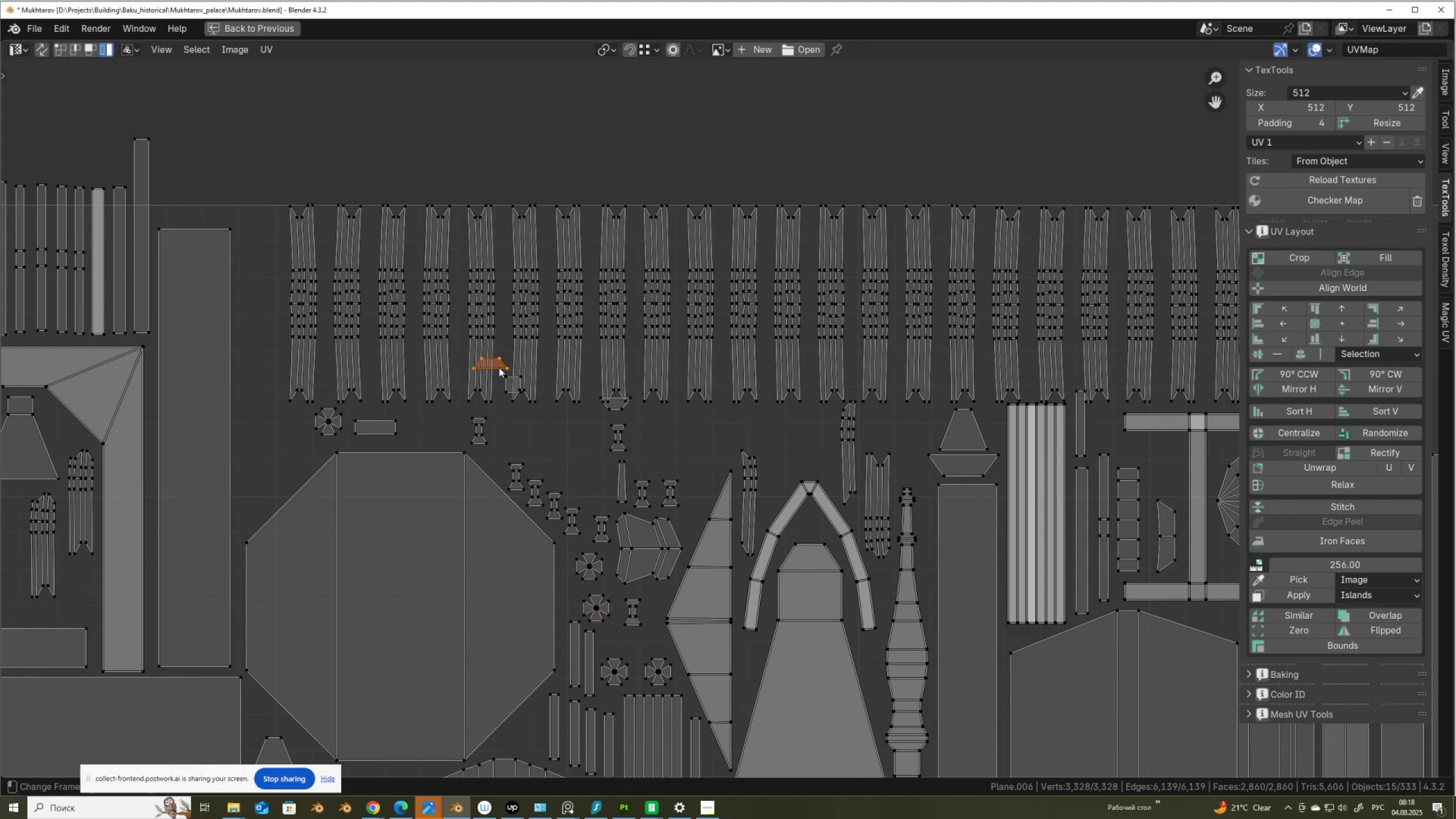 
key(G)
 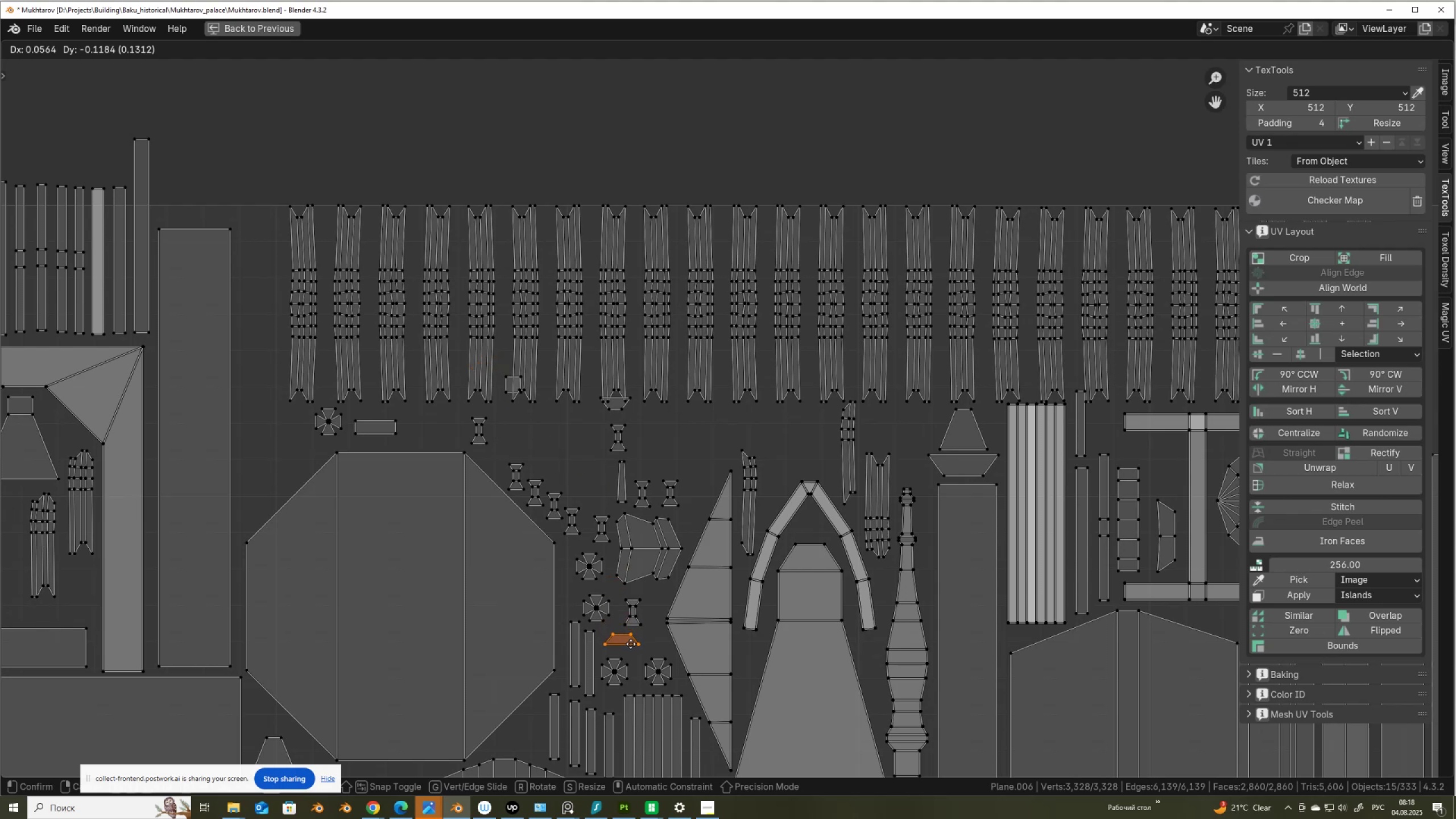 
left_click([632, 646])
 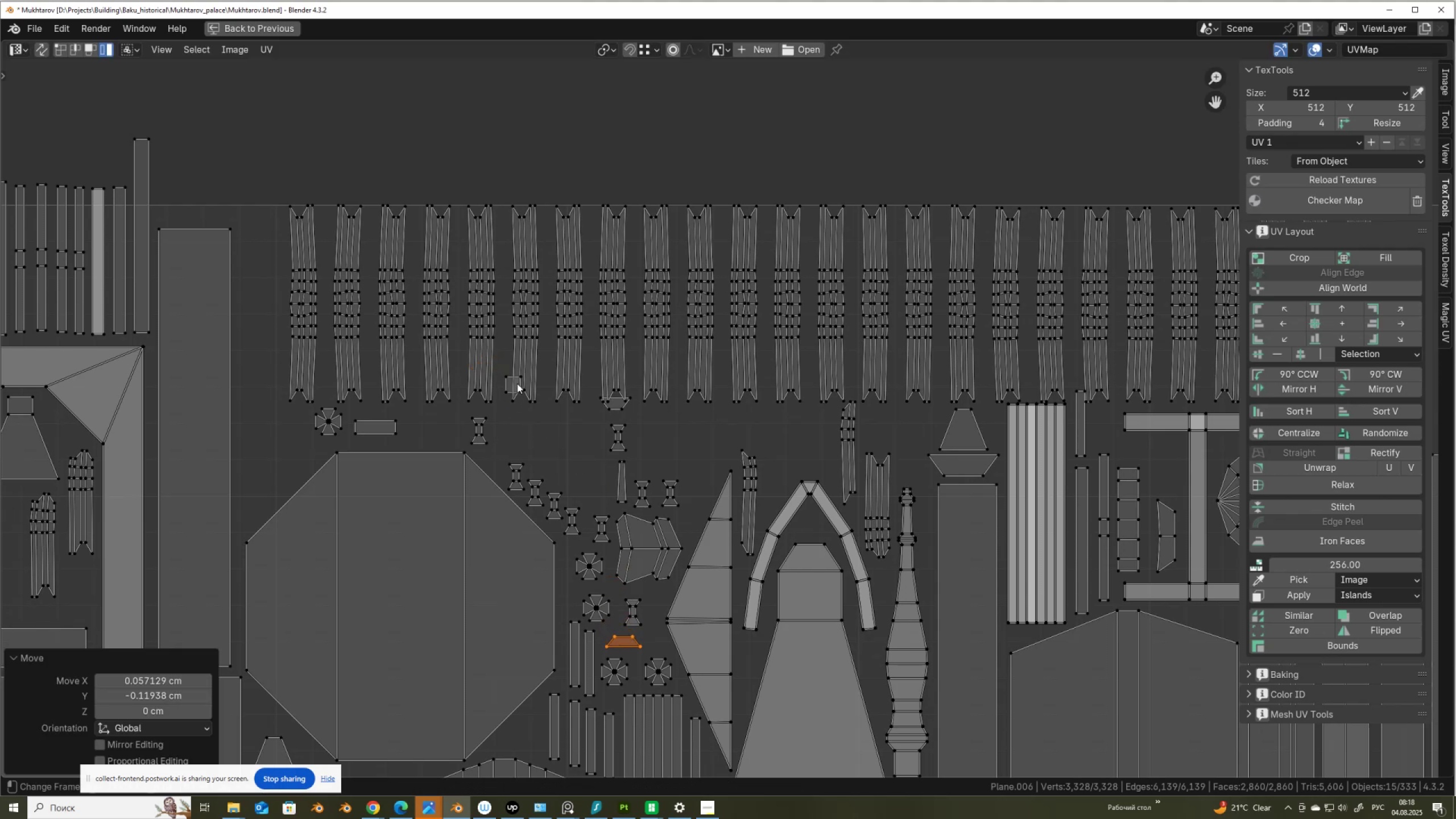 
left_click([516, 381])
 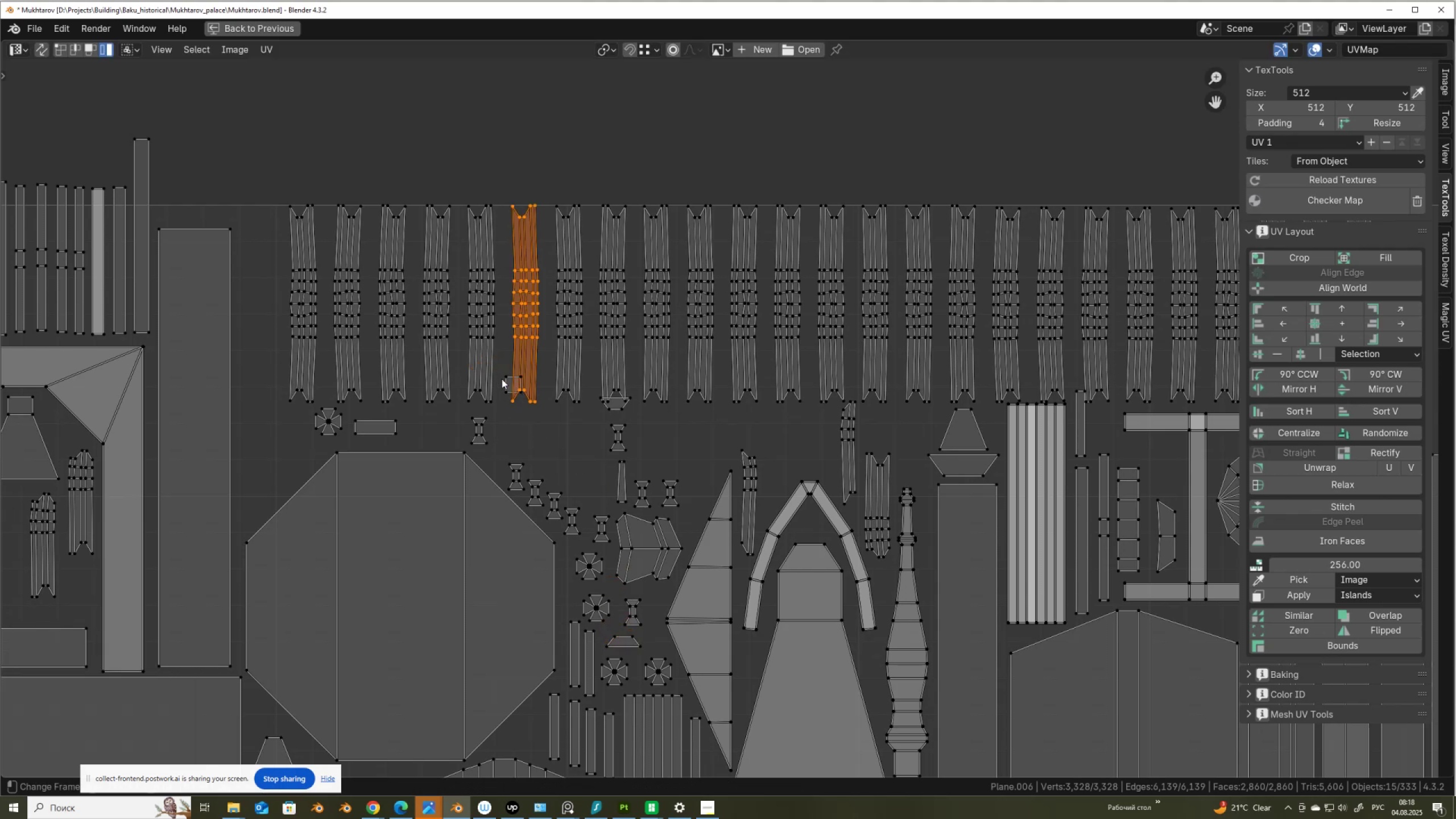 
left_click([502, 379])
 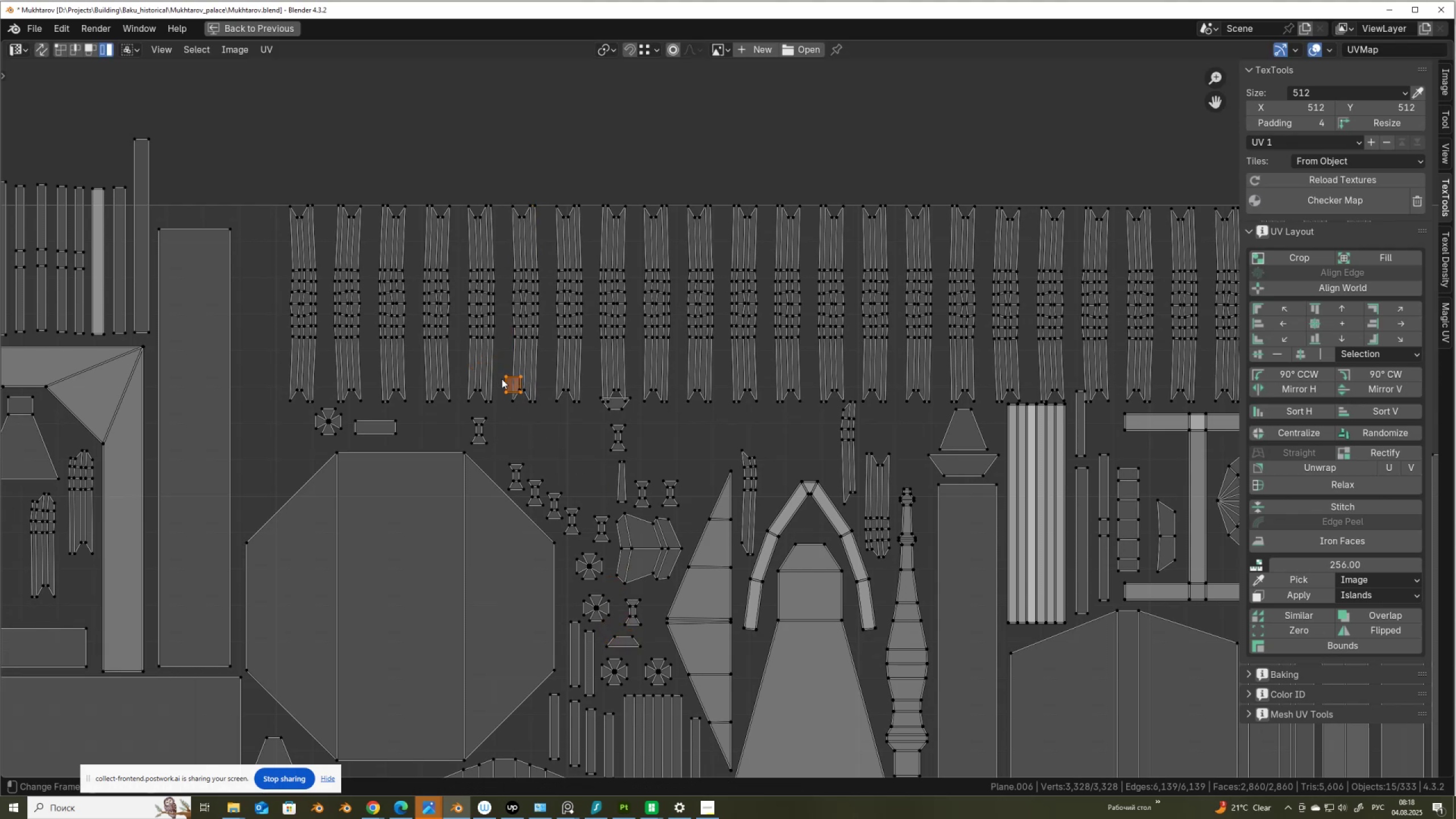 
key(G)
 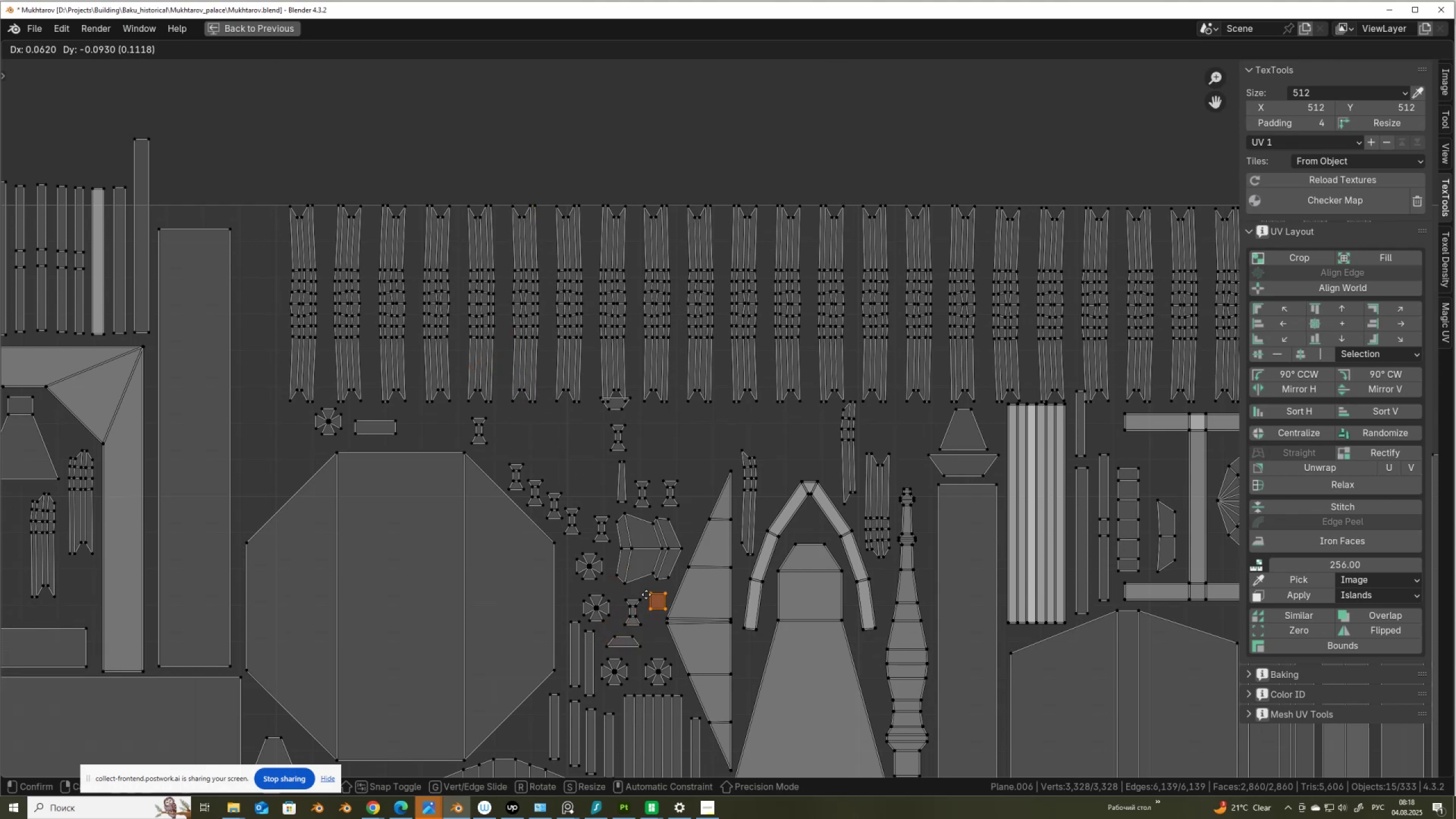 
left_click([646, 594])
 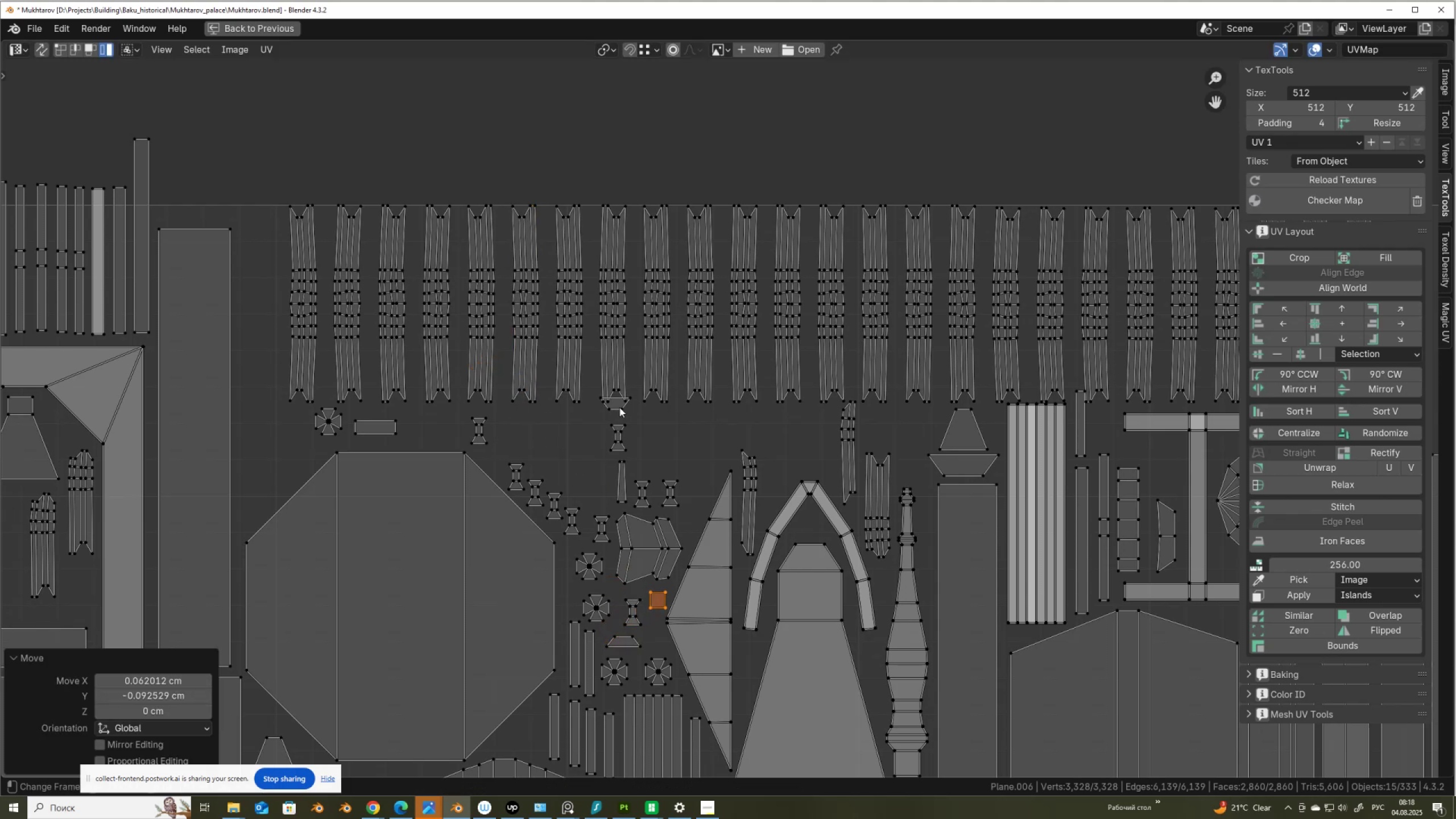 
left_click([619, 407])
 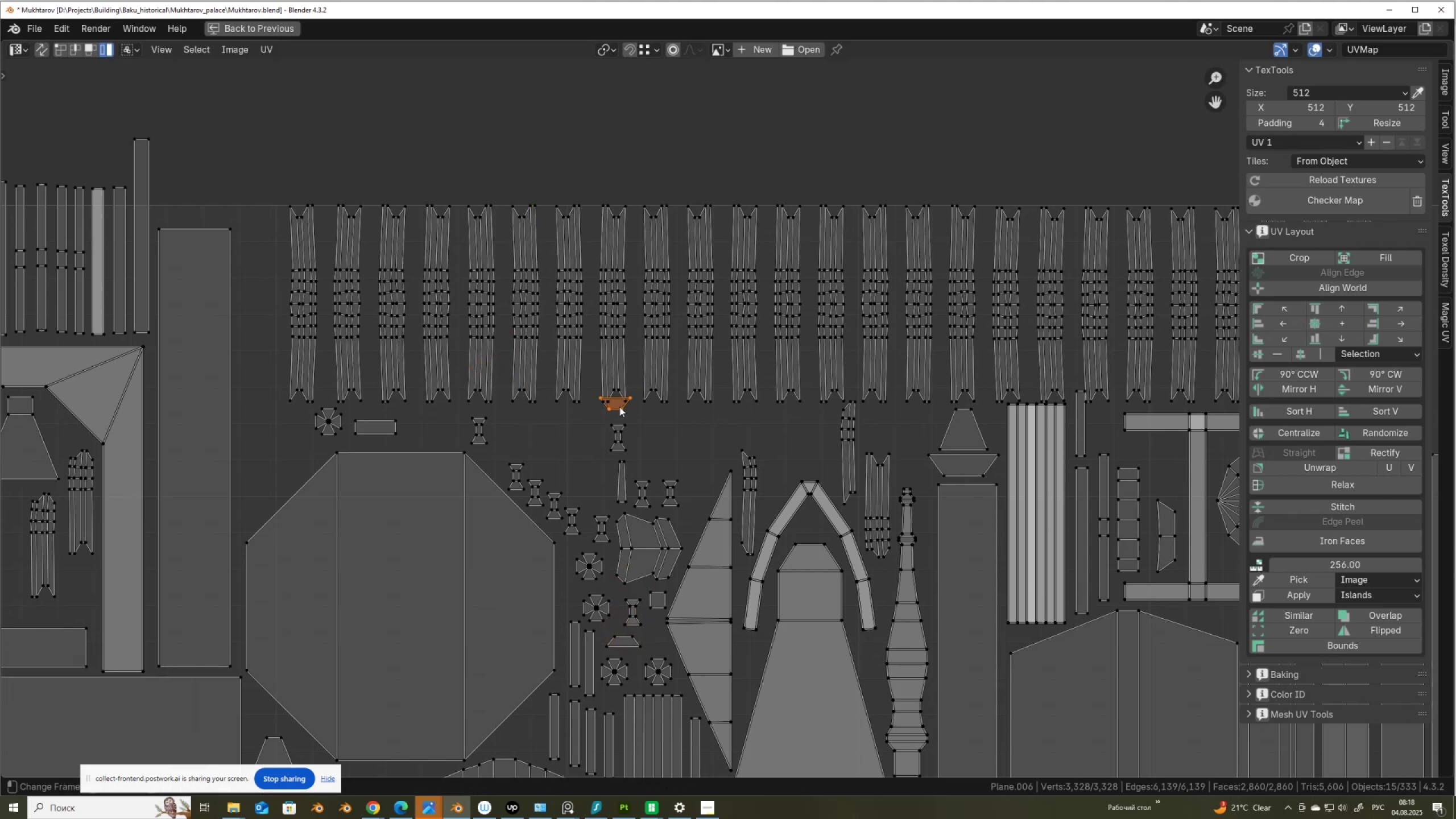 
key(G)
 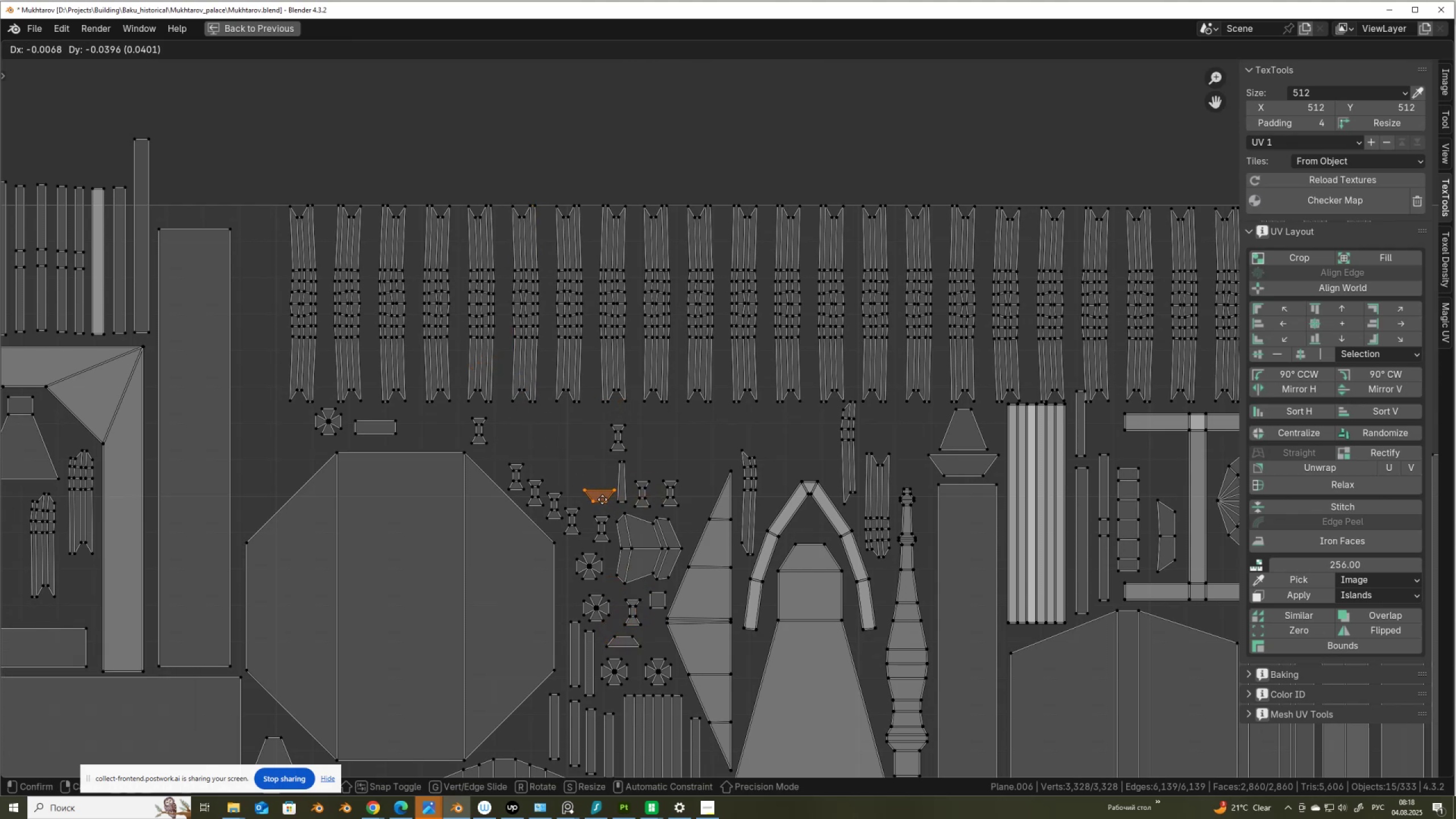 
left_click([600, 501])
 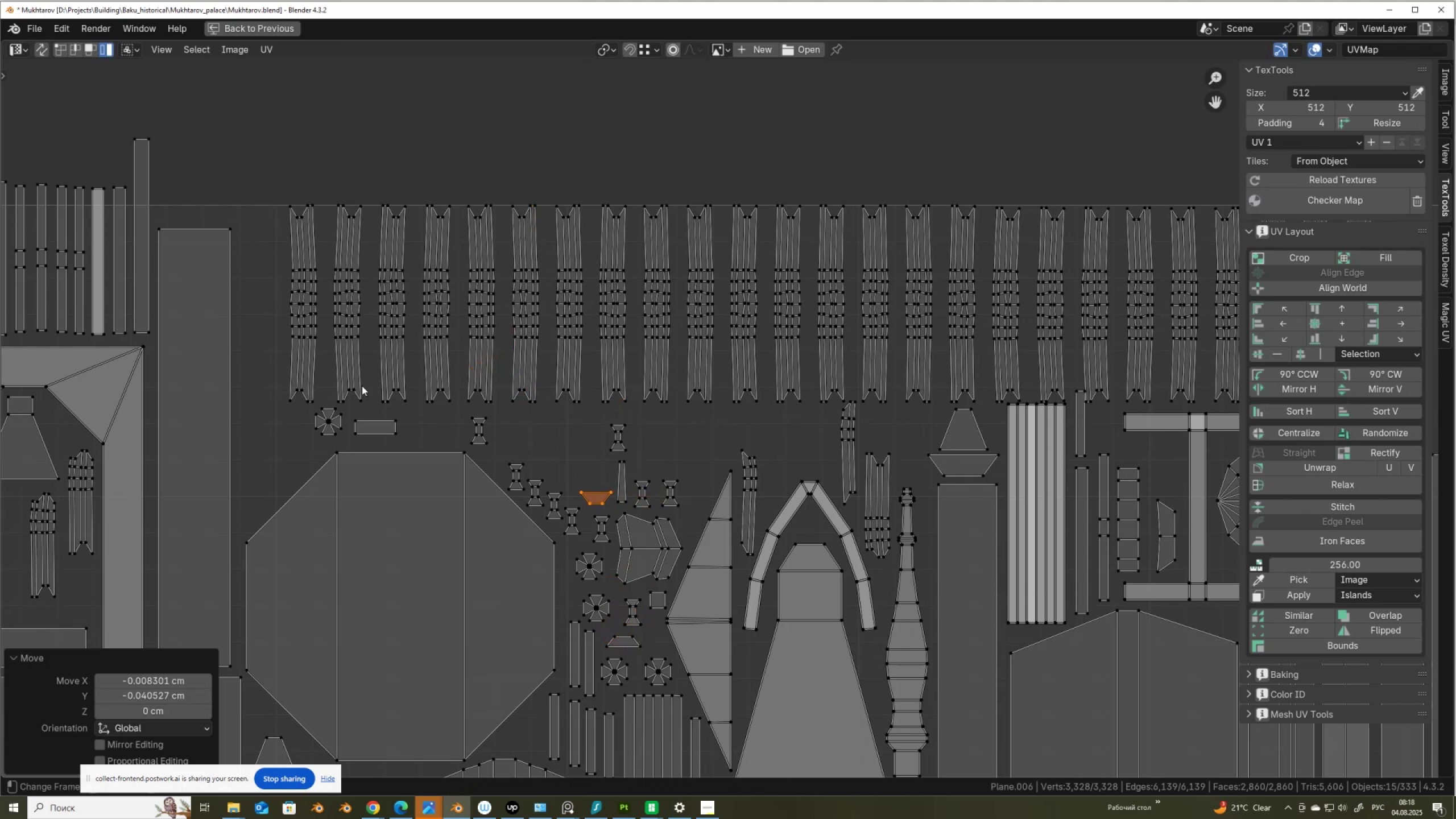 
scroll: coordinate [362, 386], scroll_direction: down, amount: 2.0
 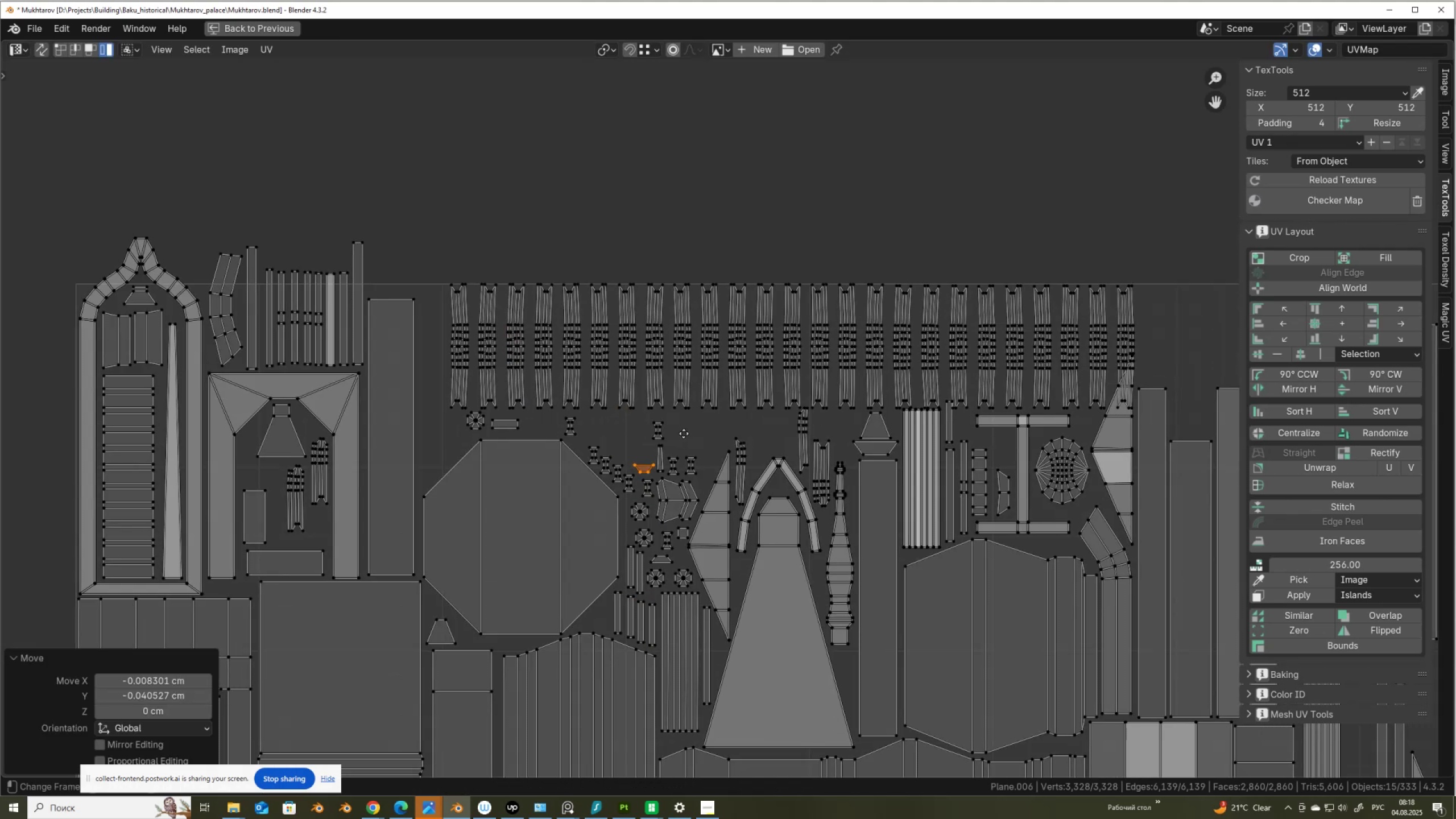 
scroll: coordinate [471, 442], scroll_direction: up, amount: 2.0
 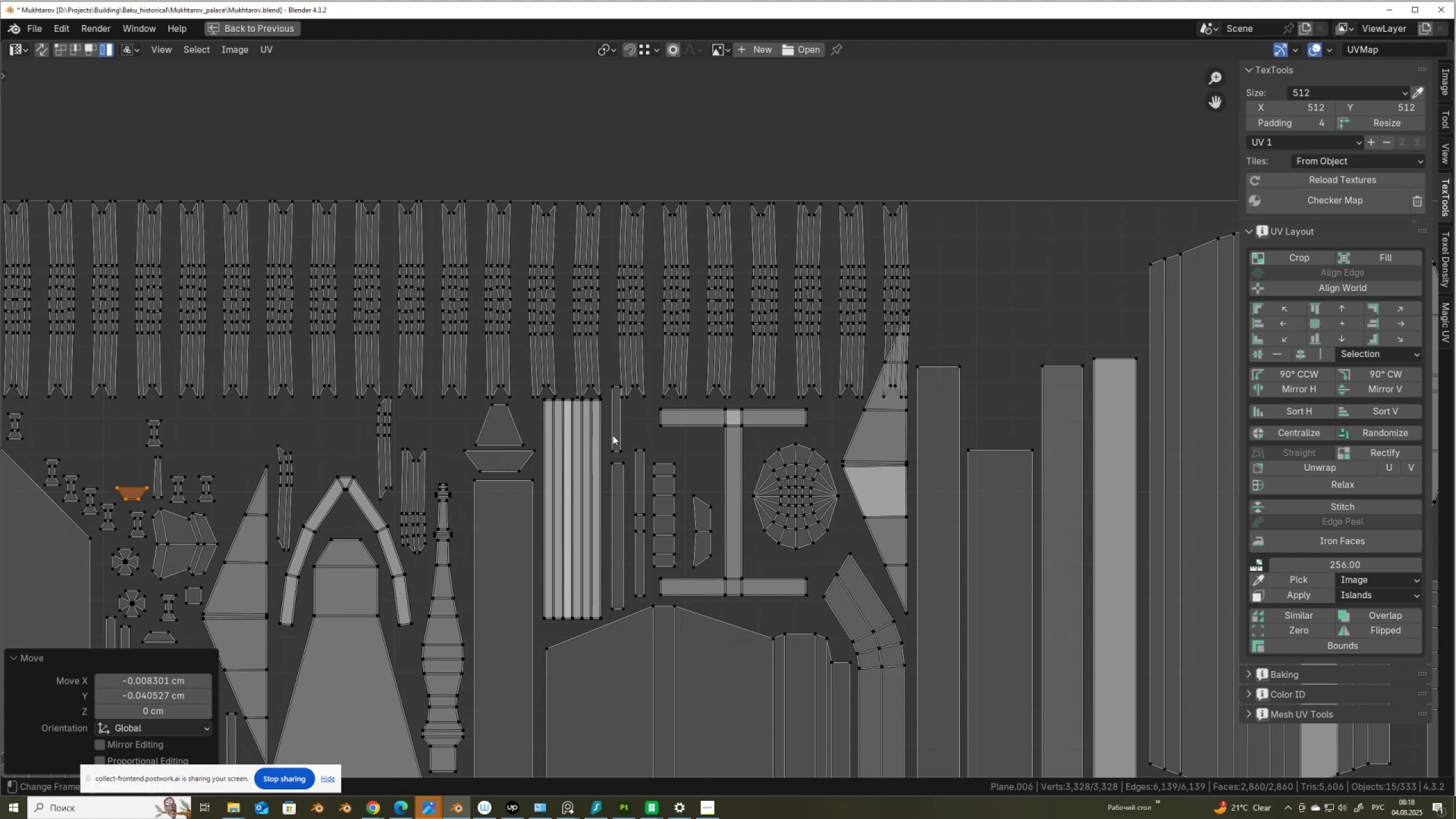 
left_click([616, 439])
 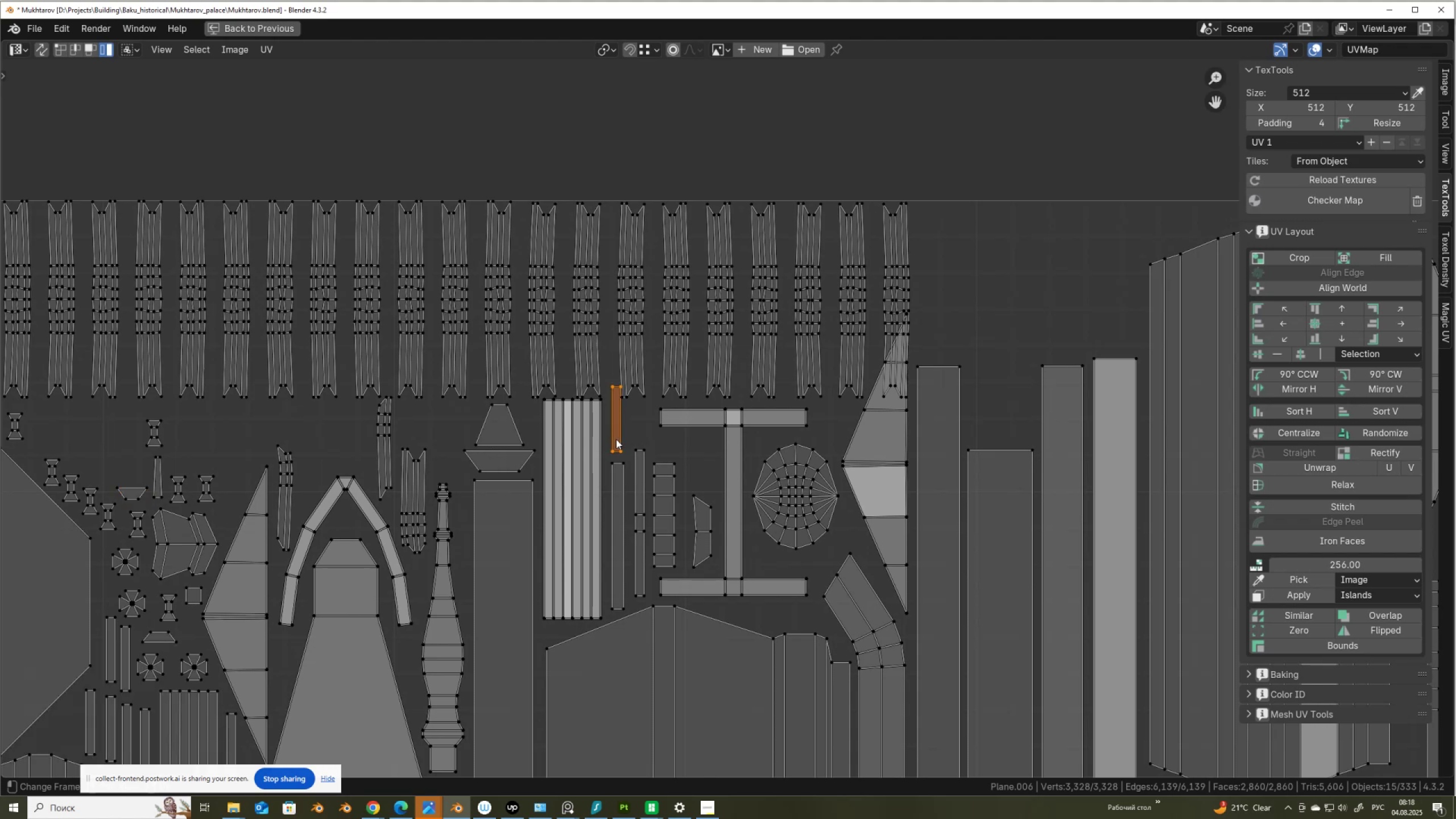 
scroll: coordinate [617, 440], scroll_direction: down, amount: 1.0
 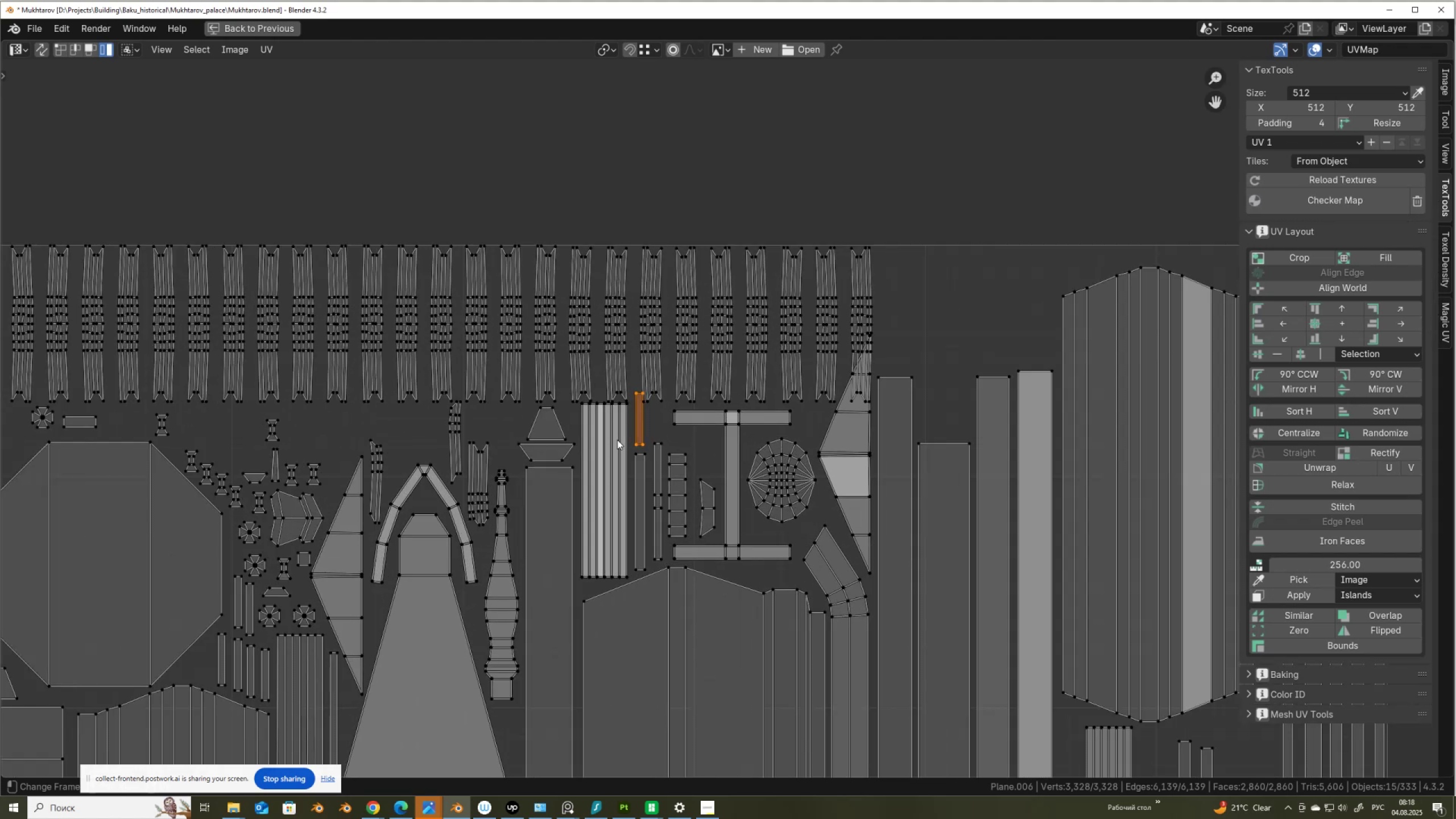 
key(G)
 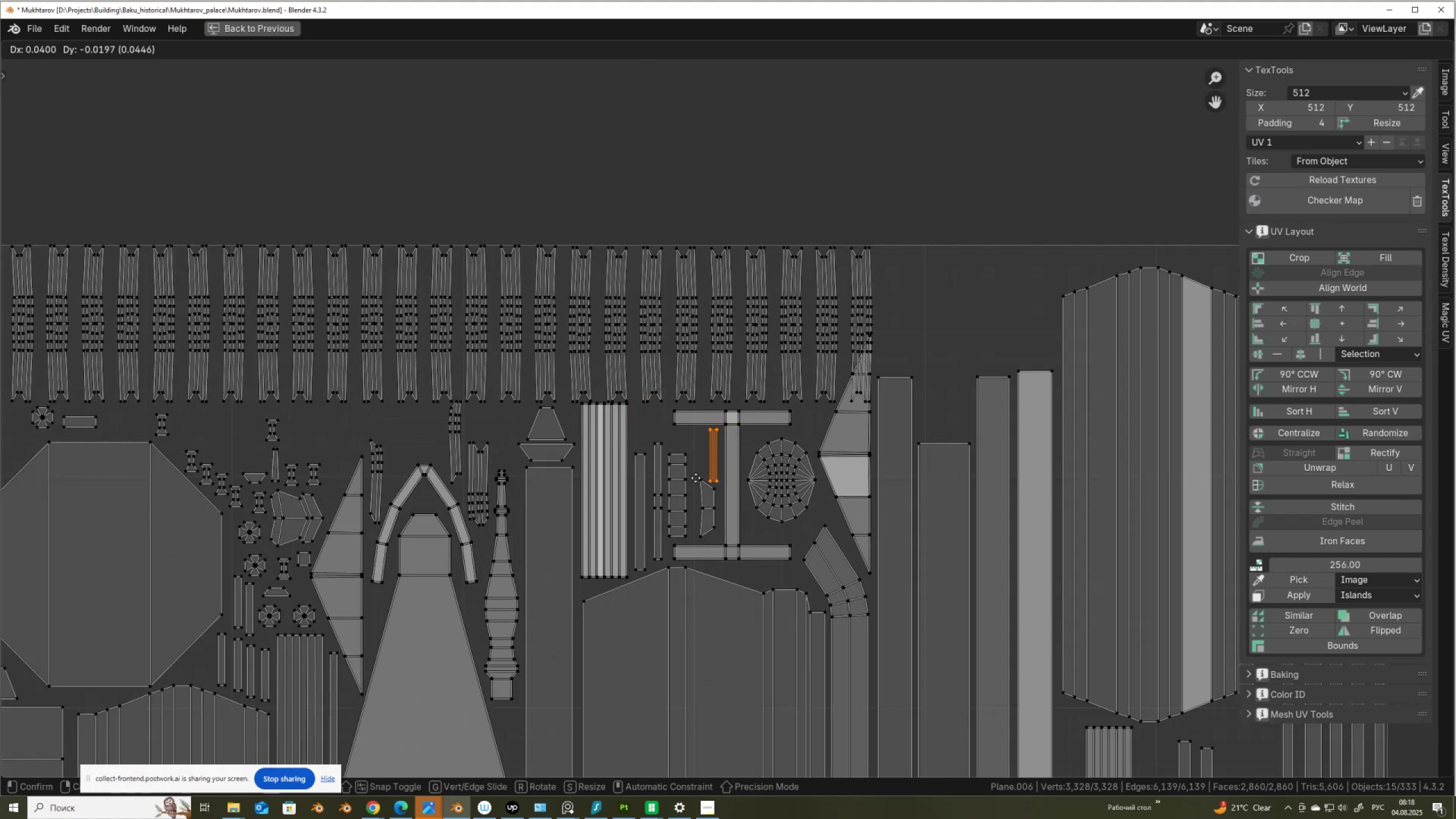 
double_click([715, 518])
 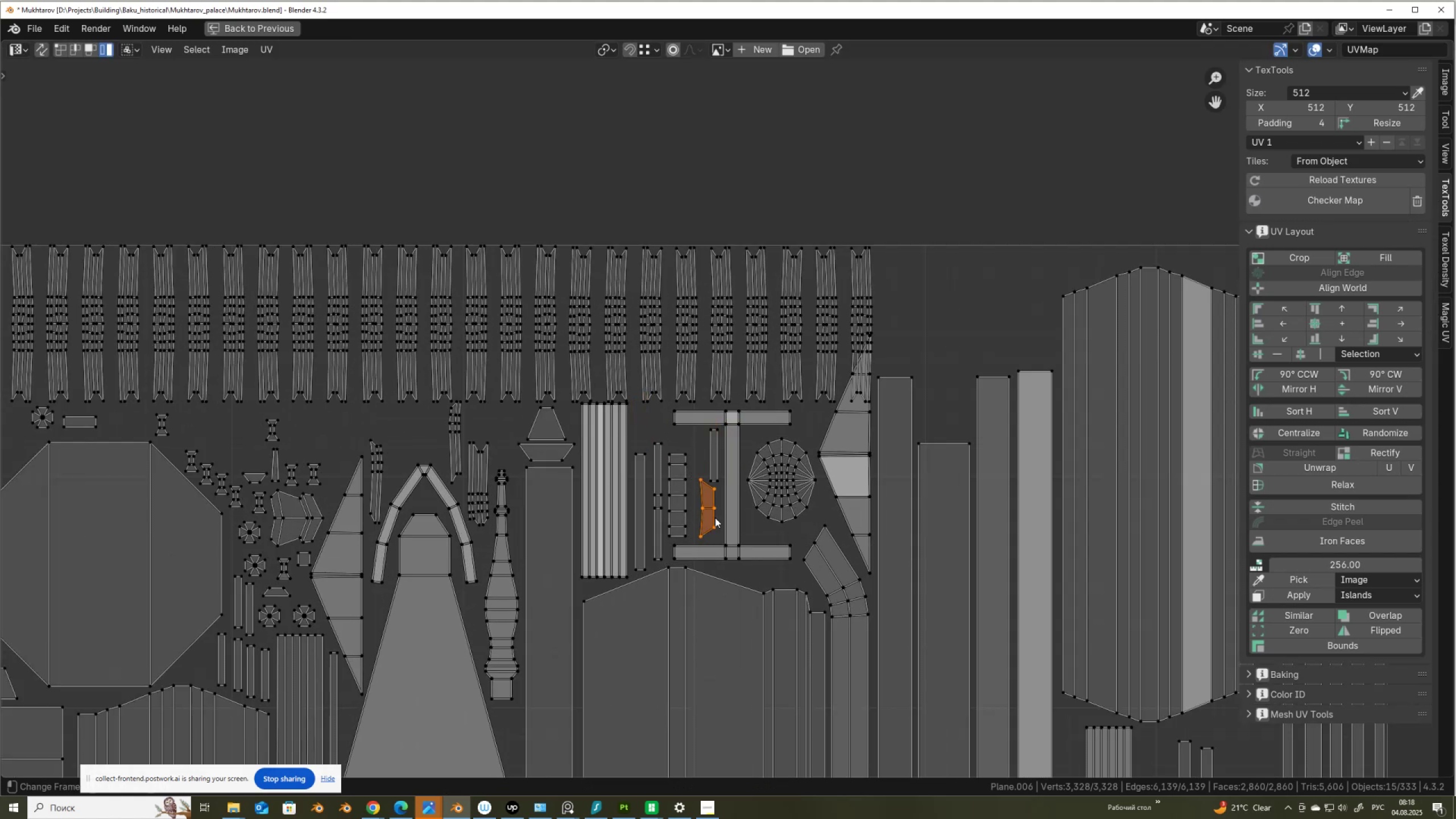 
key(G)
 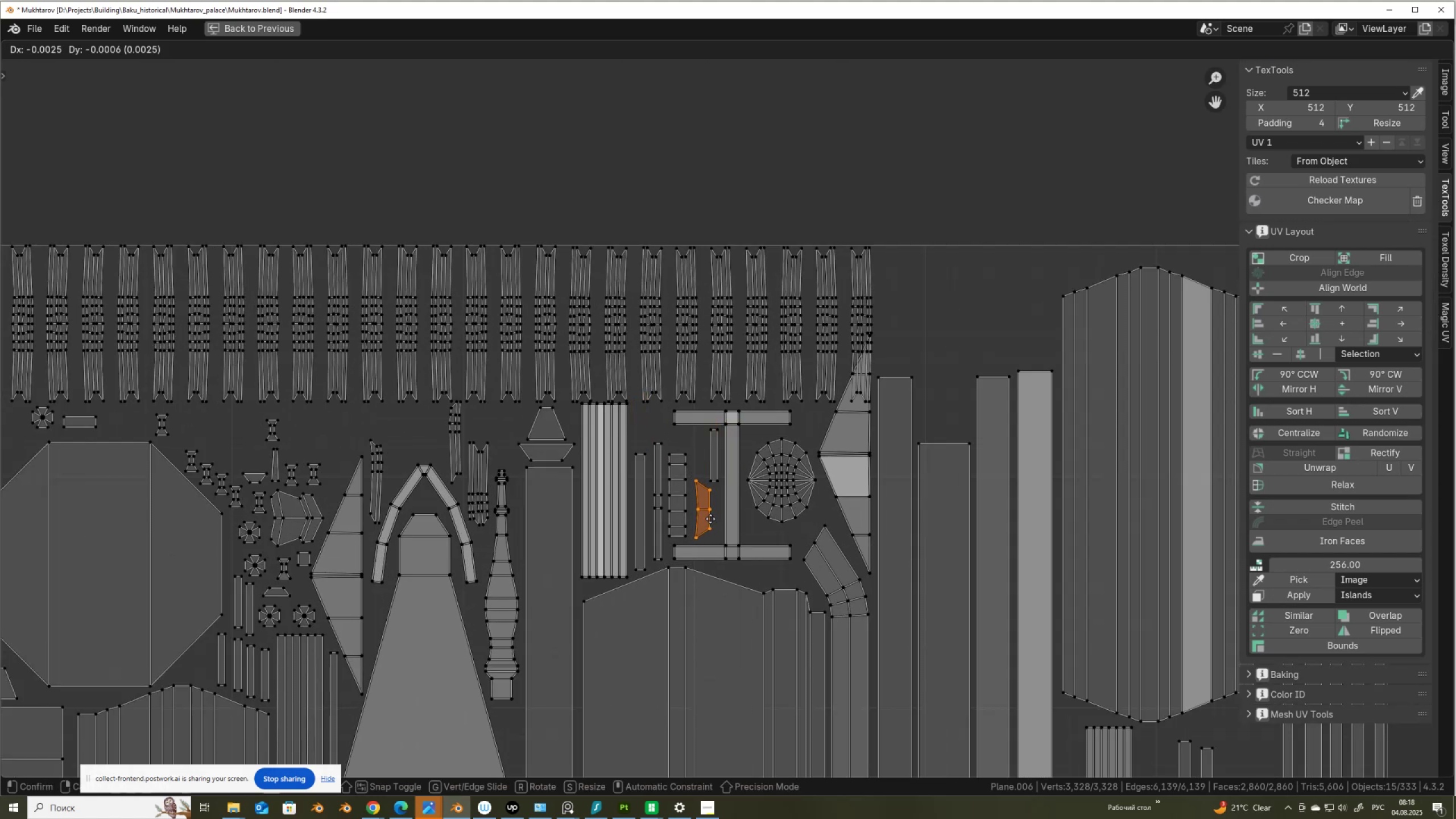 
left_click([710, 519])
 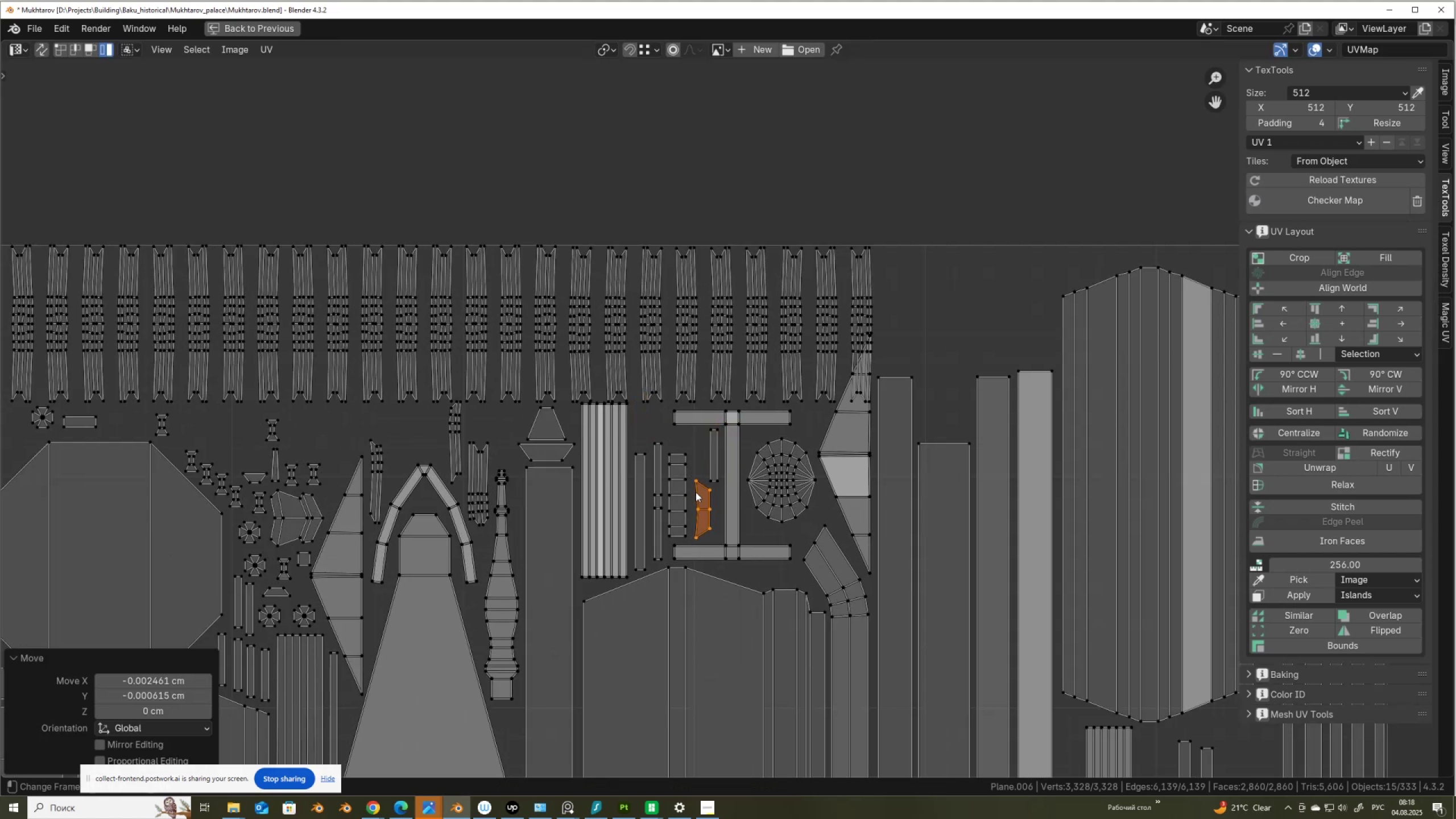 
scroll: coordinate [775, 427], scroll_direction: down, amount: 1.0
 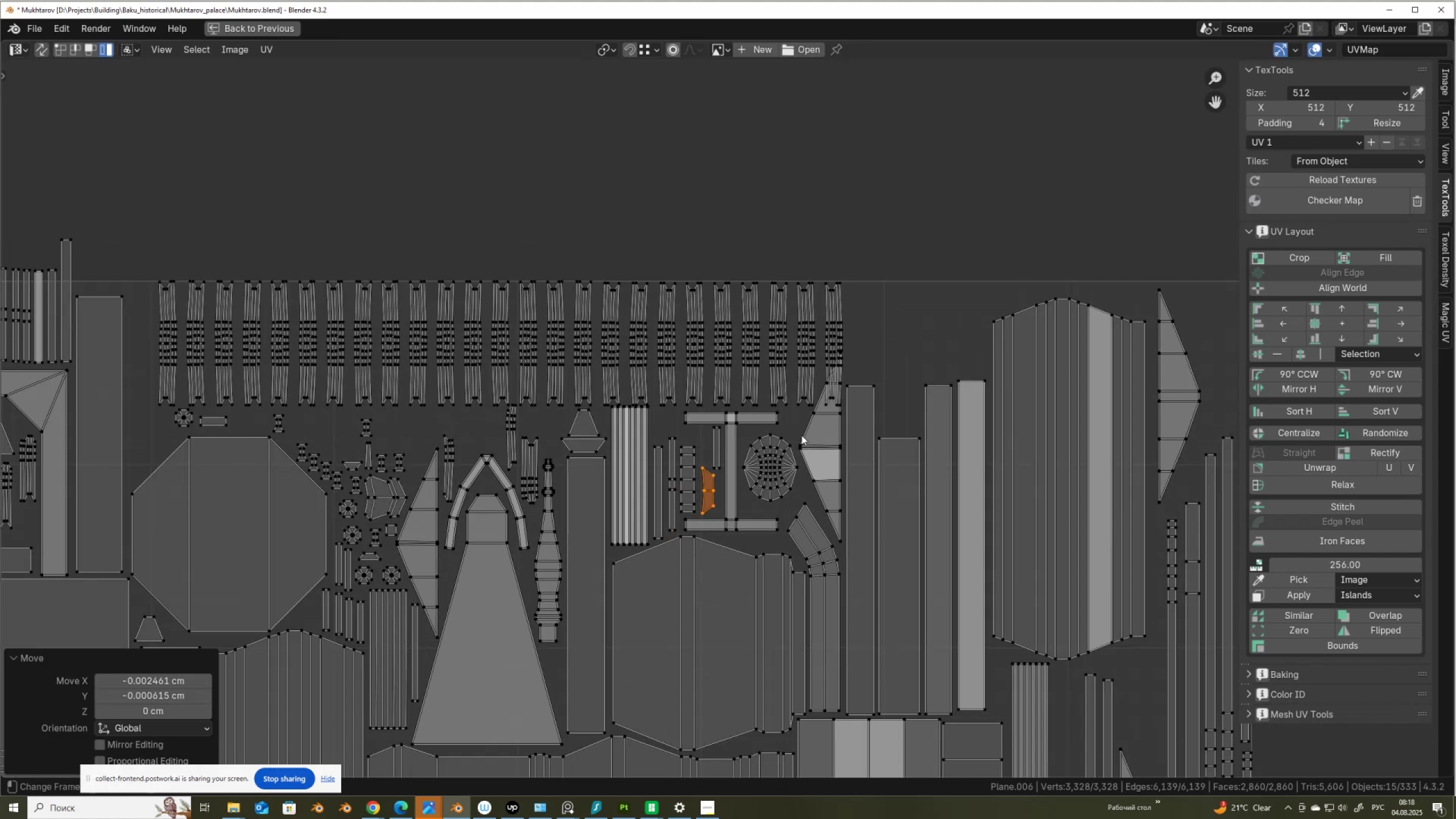 
left_click_drag(start_coordinate=[797, 435], to_coordinate=[804, 450])
 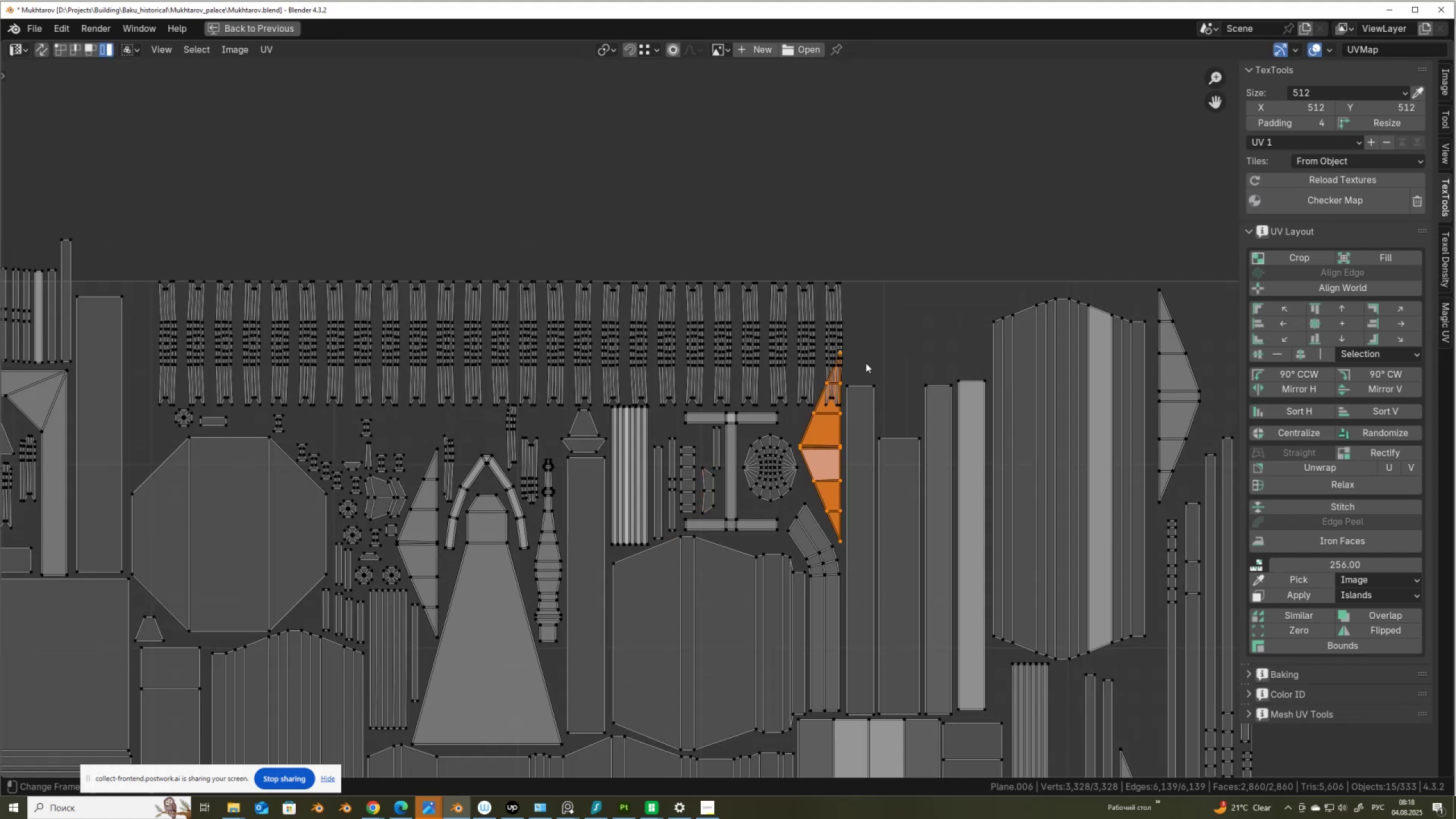 
left_click([854, 351])
 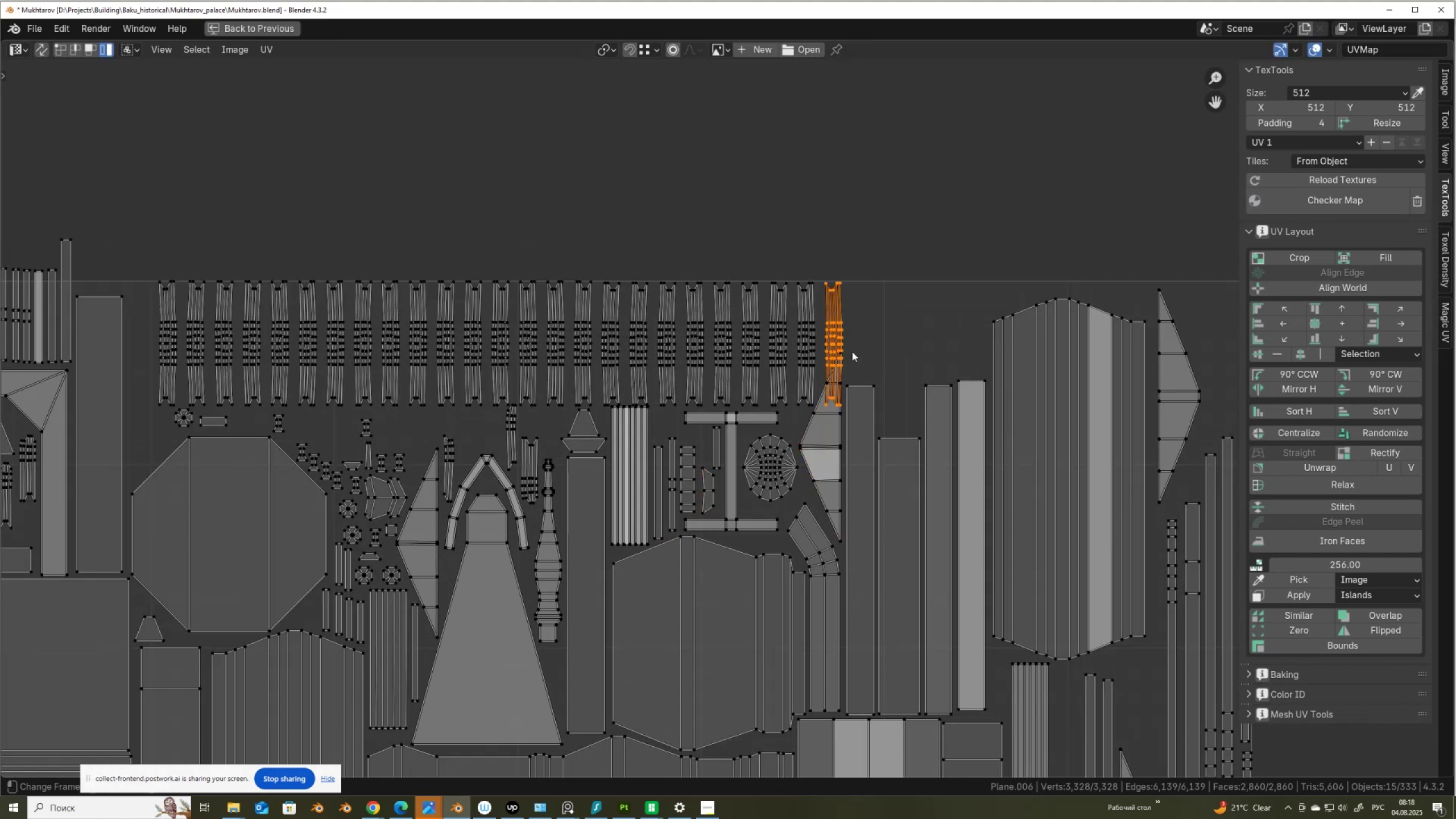 
key(G)
 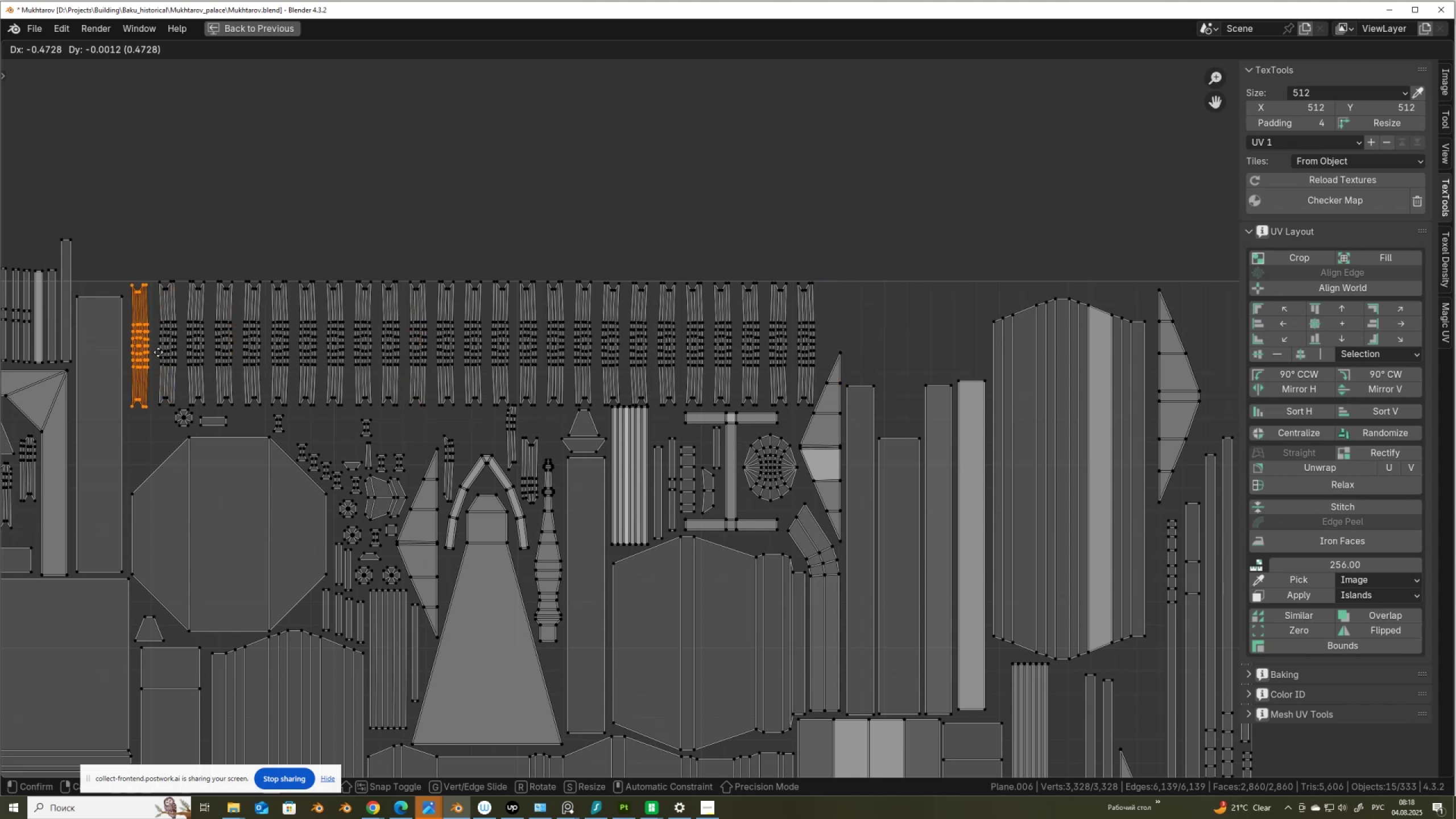 
left_click([158, 352])
 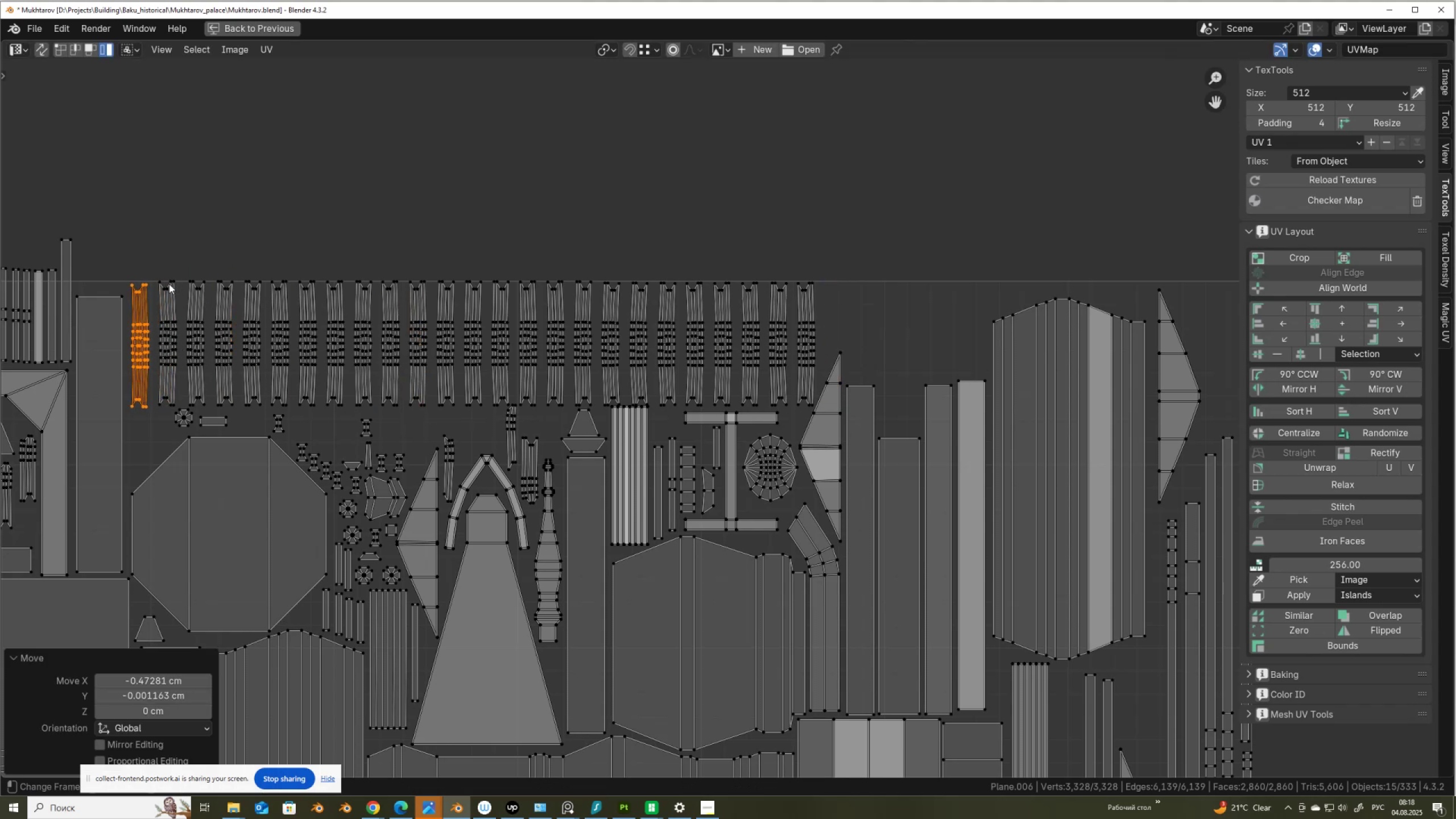 
left_click_drag(start_coordinate=[163, 274], to_coordinate=[811, 322])
 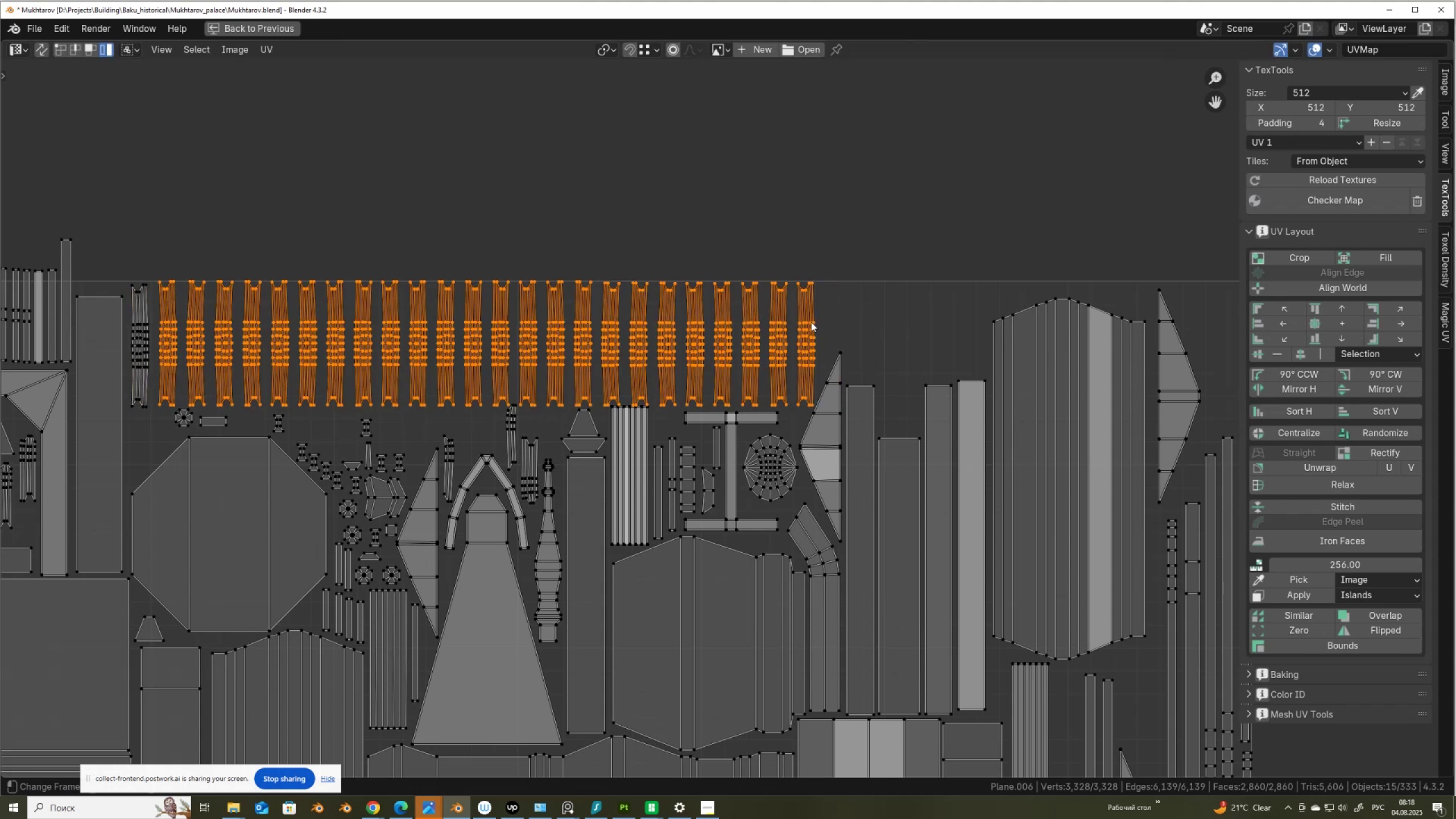 
key(G)
 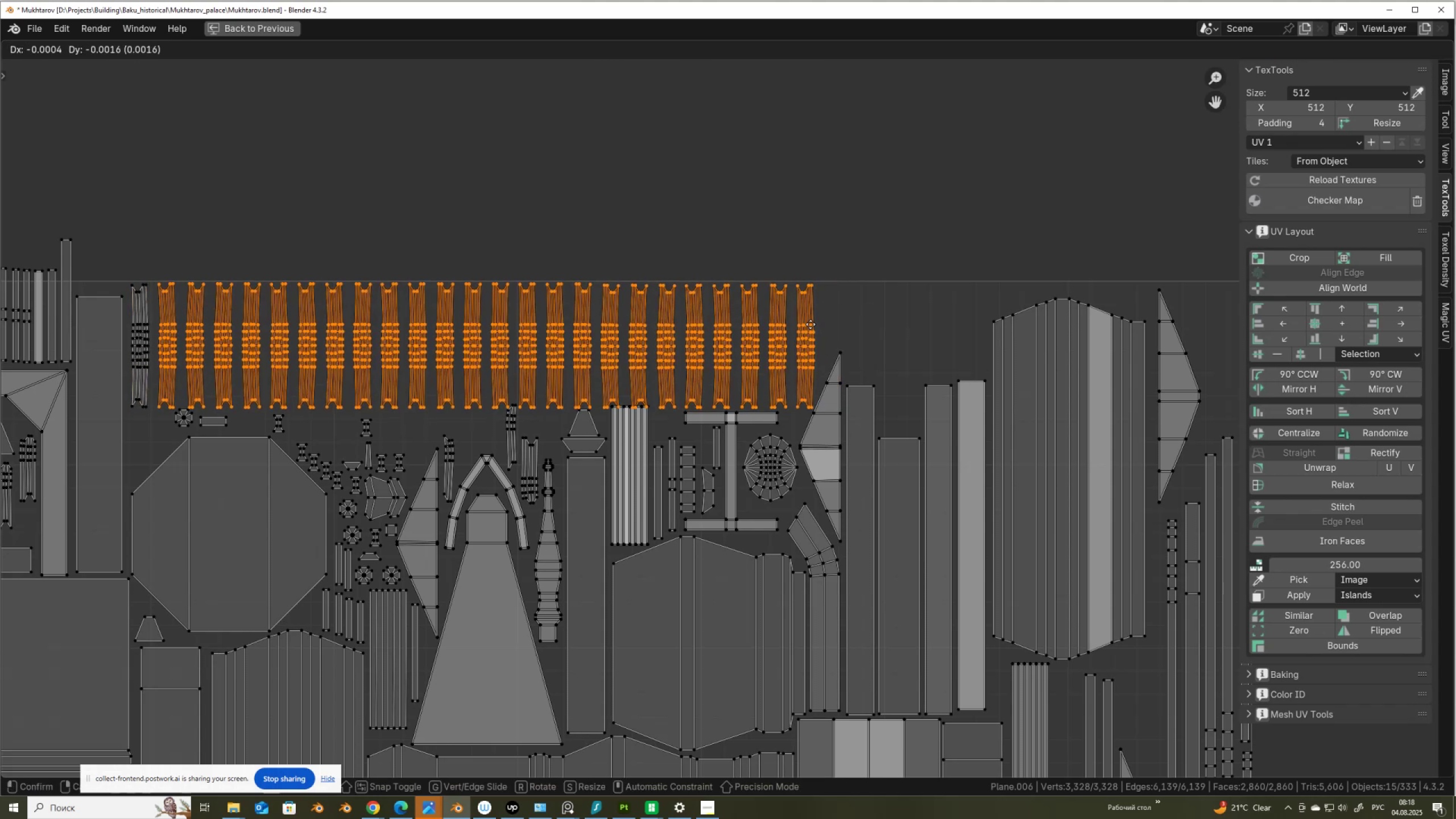 
left_click([810, 323])
 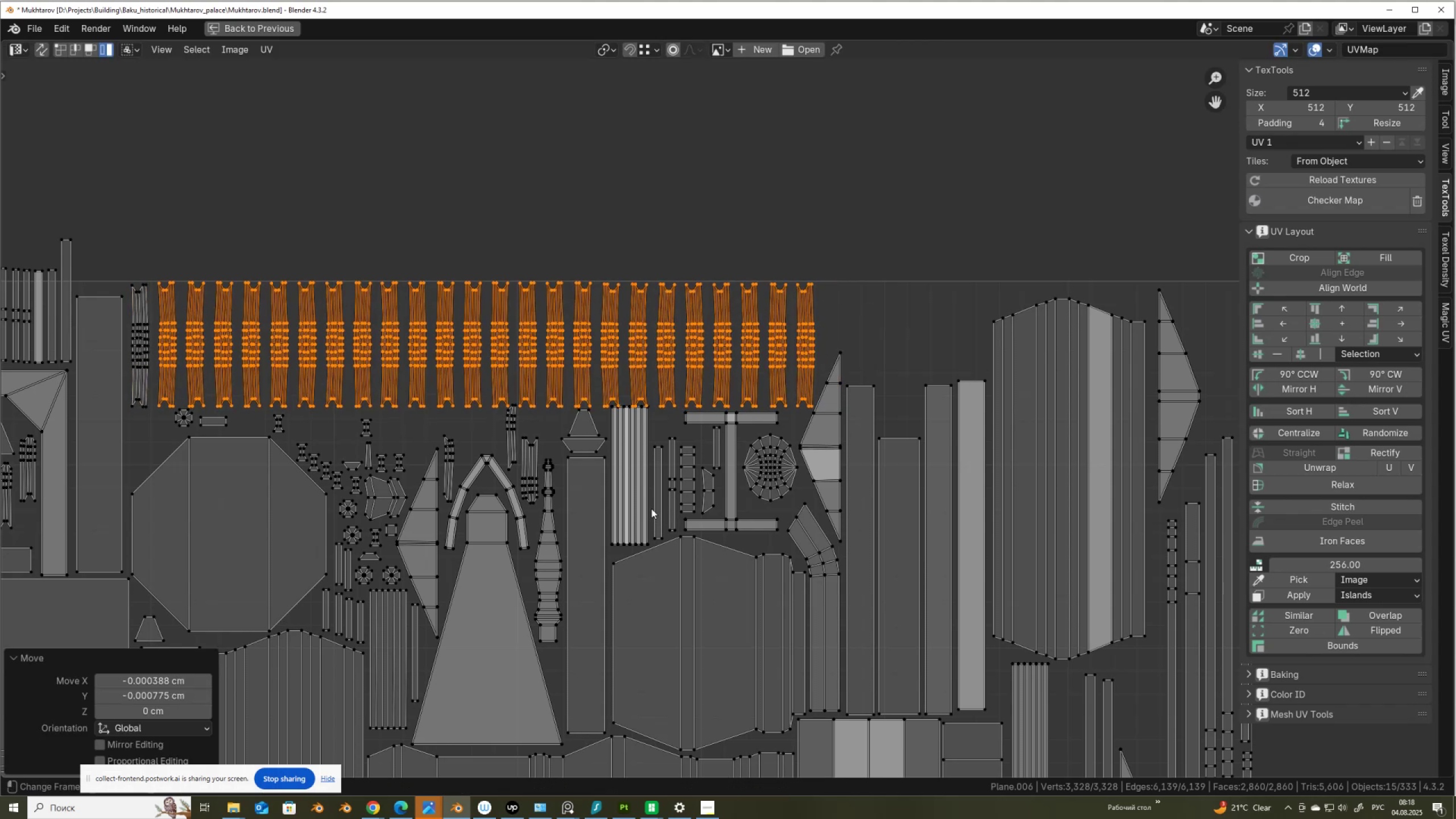 
left_click_drag(start_coordinate=[621, 536], to_coordinate=[627, 544])
 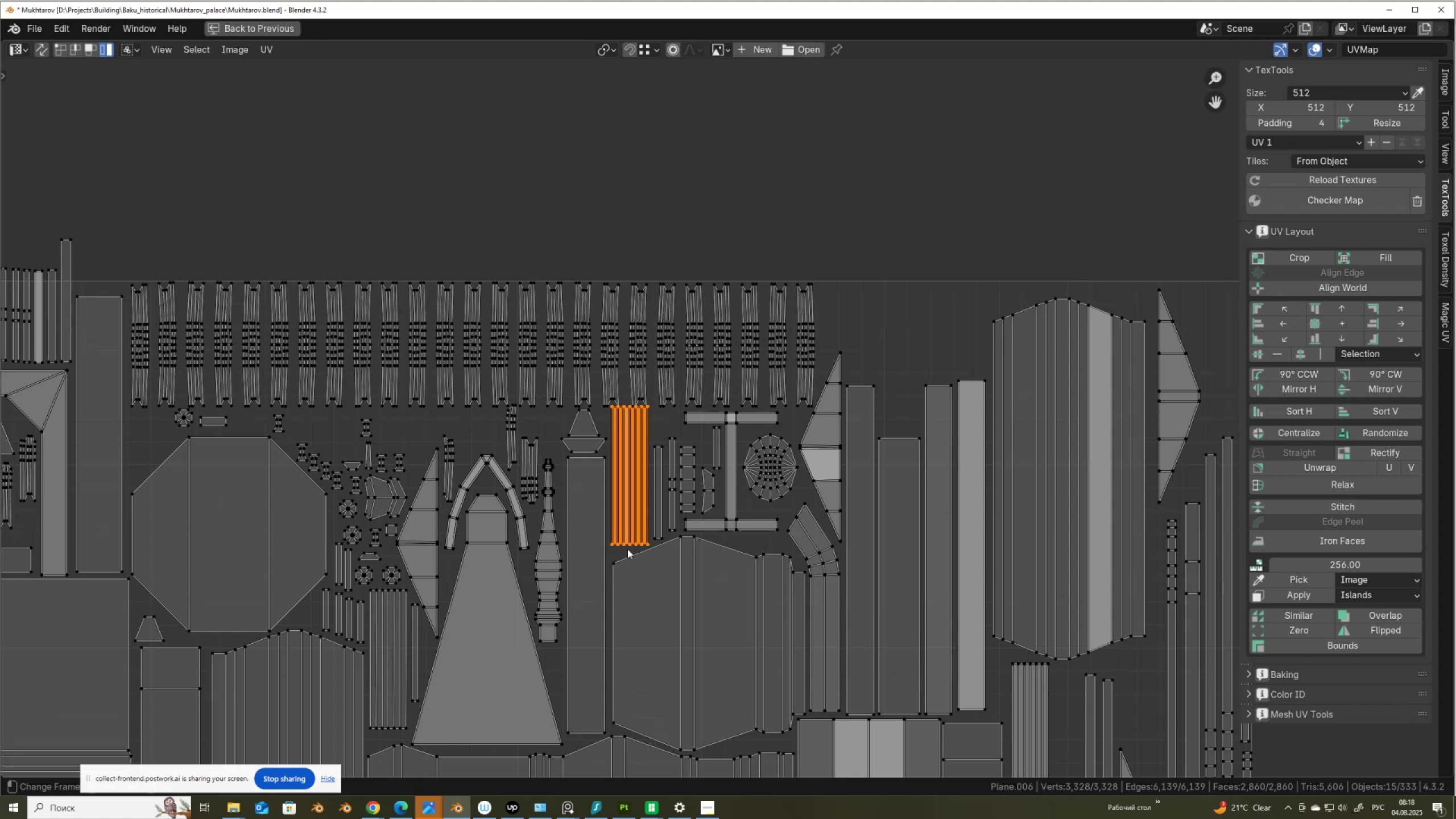 
key(G)
 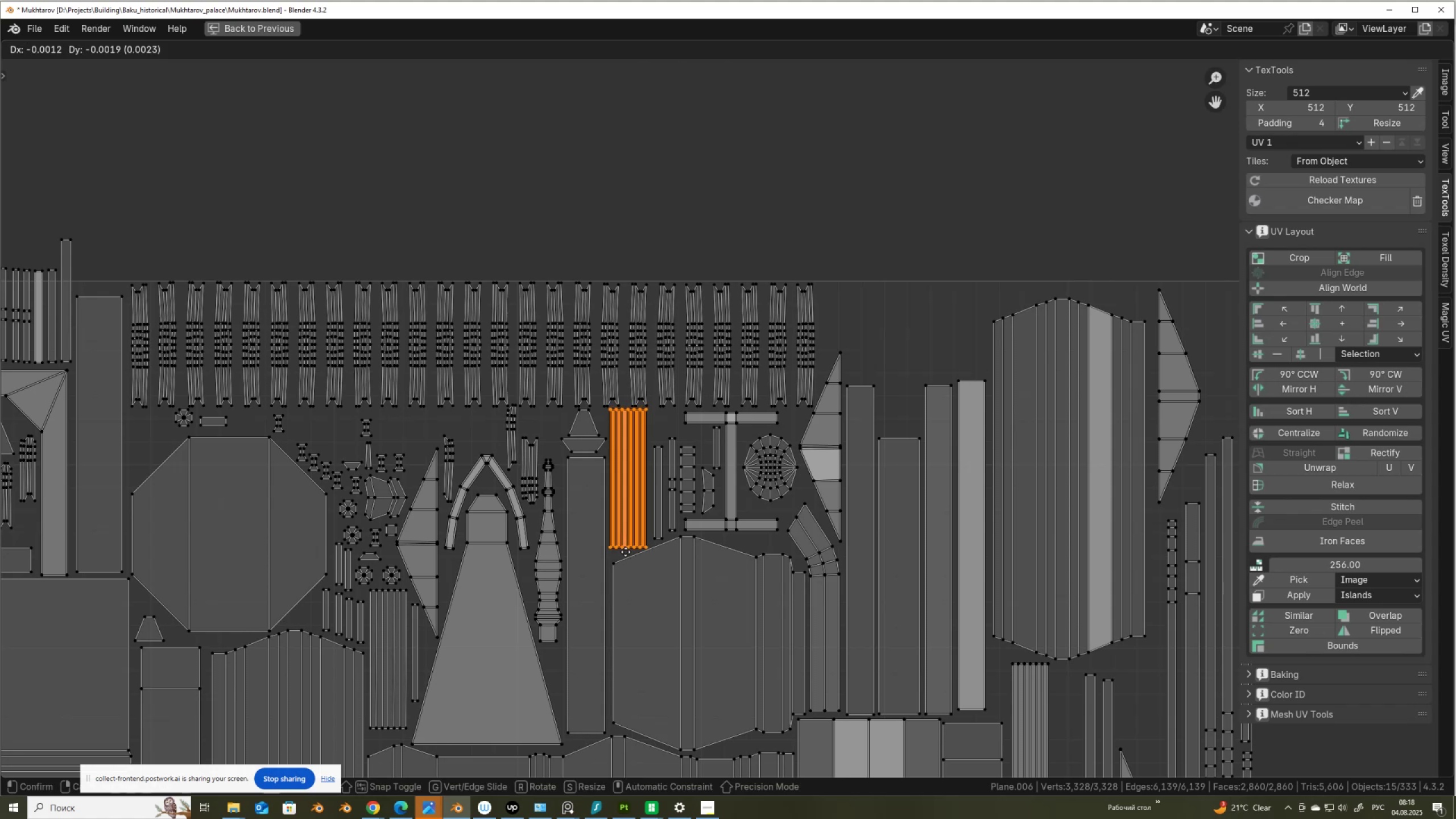 
left_click([626, 553])
 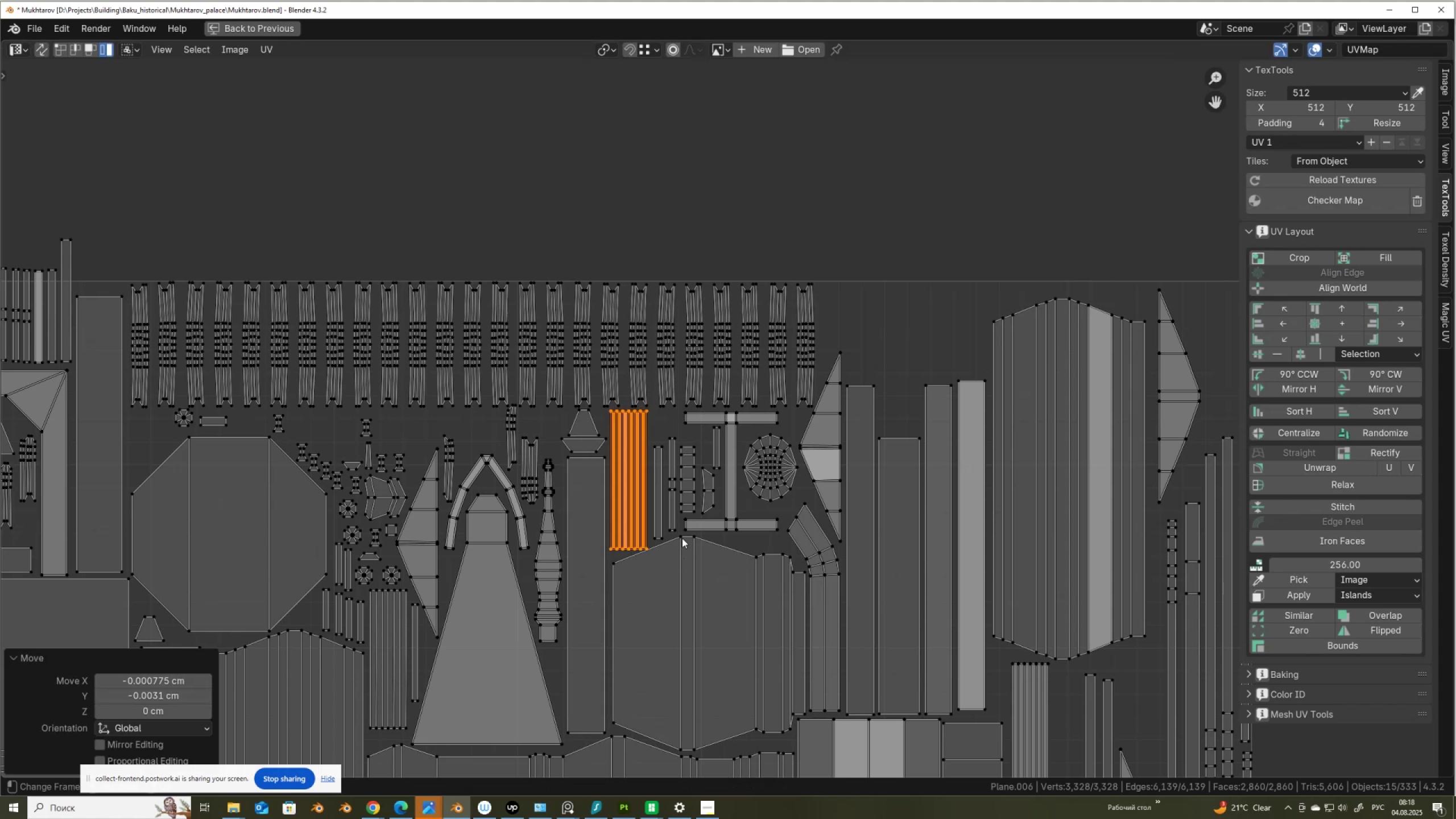 
left_click_drag(start_coordinate=[682, 533], to_coordinate=[688, 551])
 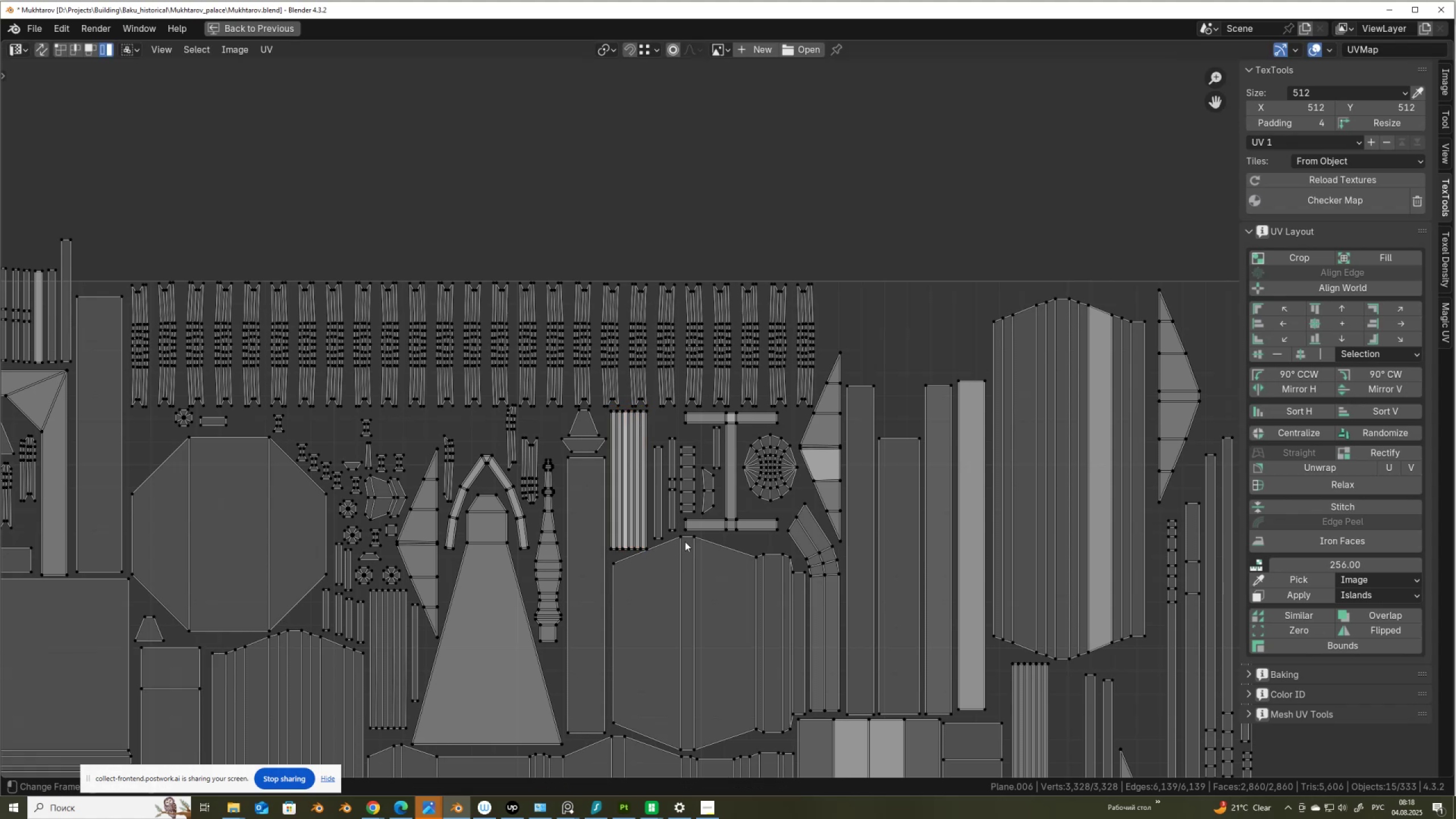 
left_click_drag(start_coordinate=[688, 535], to_coordinate=[696, 548])
 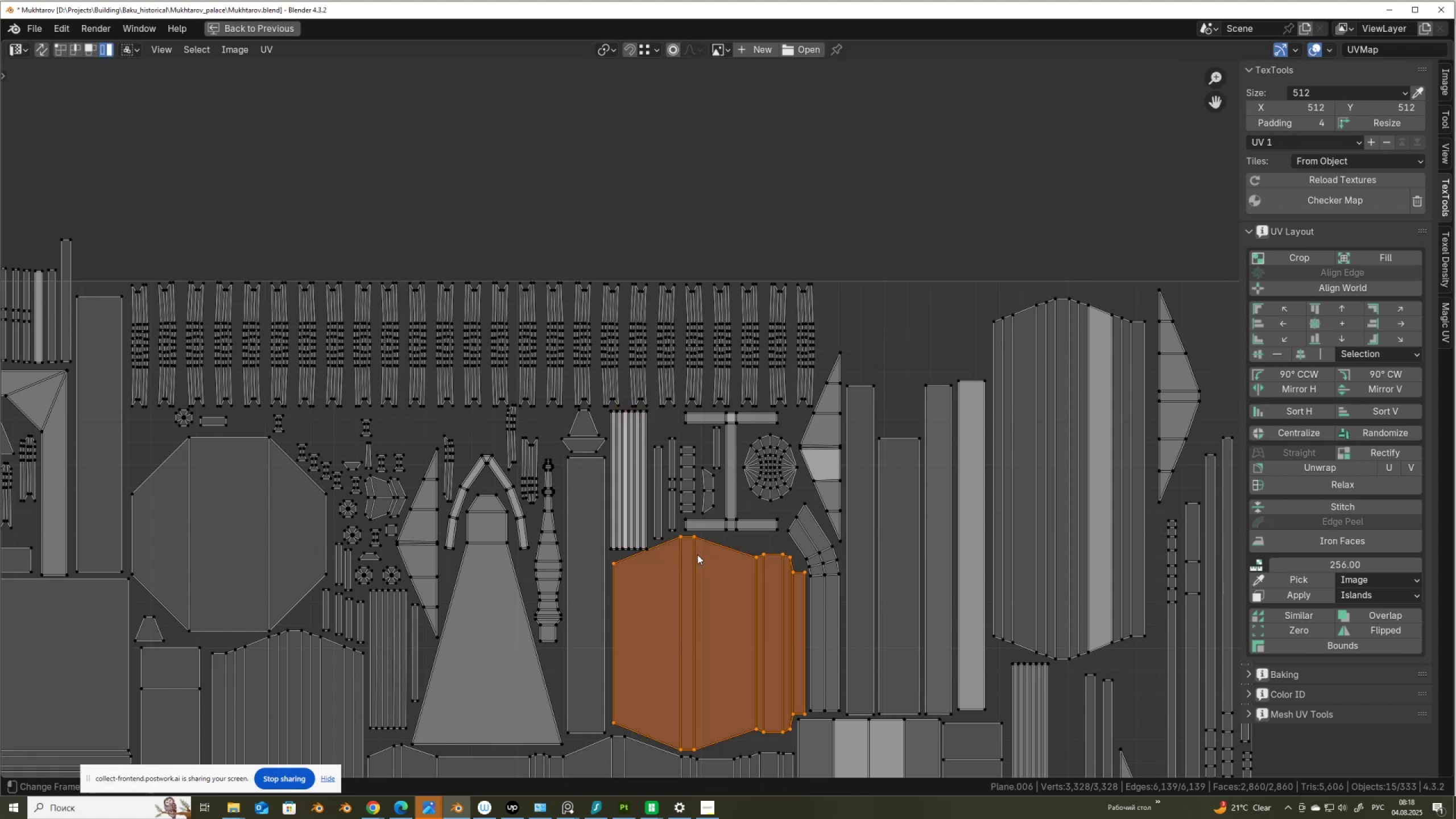 
key(G)
 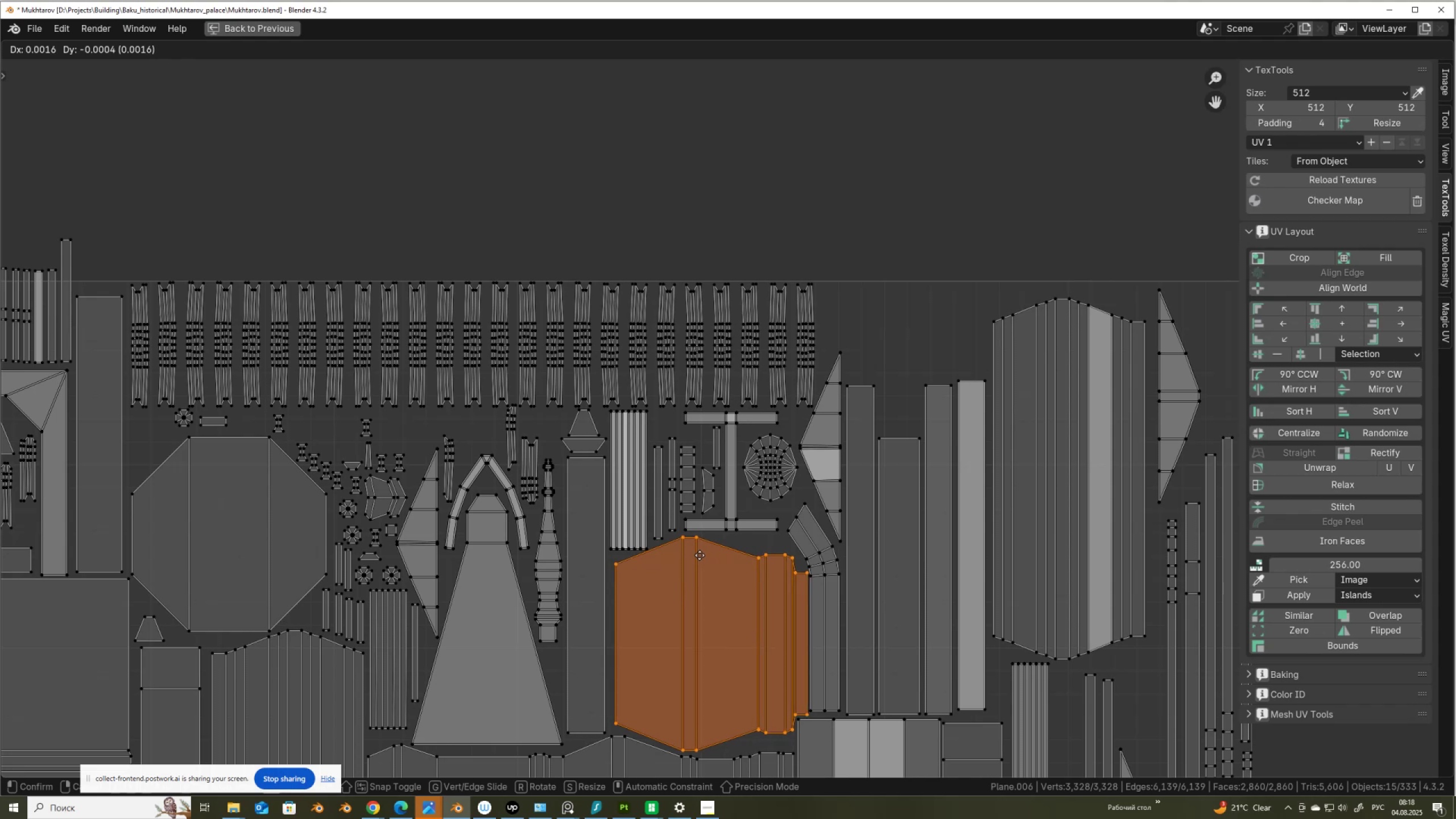 
wait(6.04)
 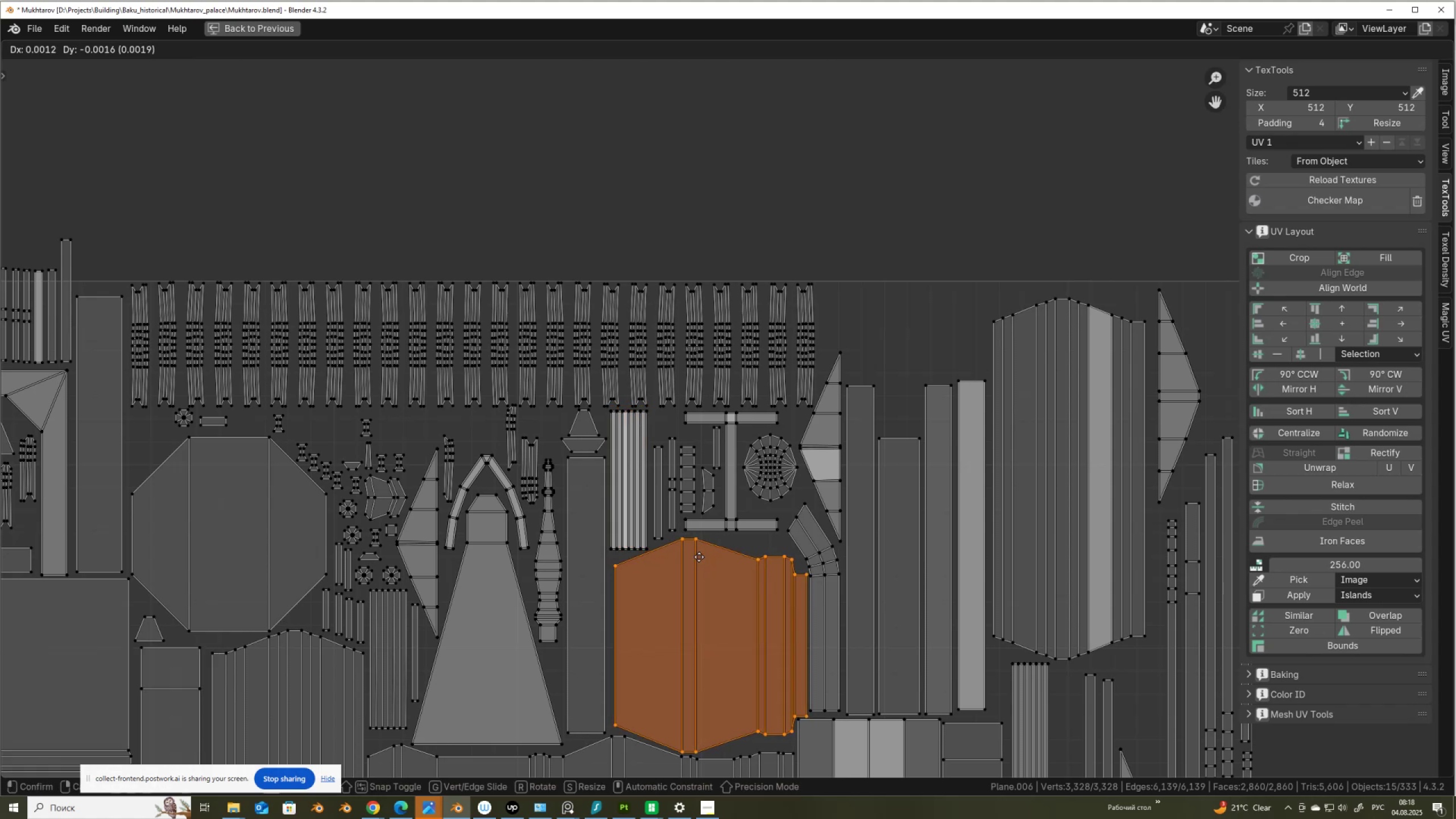 
left_click([701, 556])
 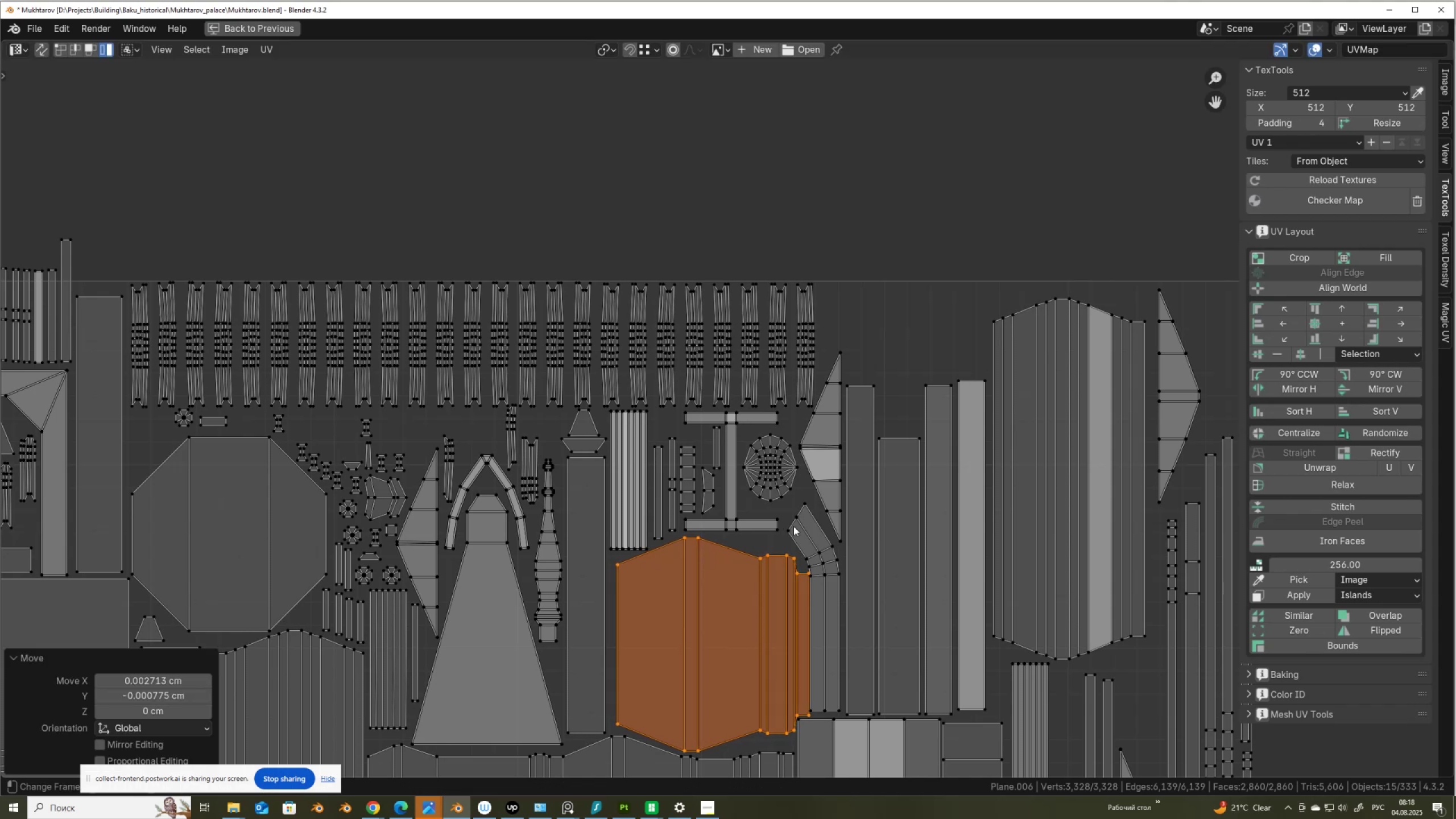 
left_click([794, 526])
 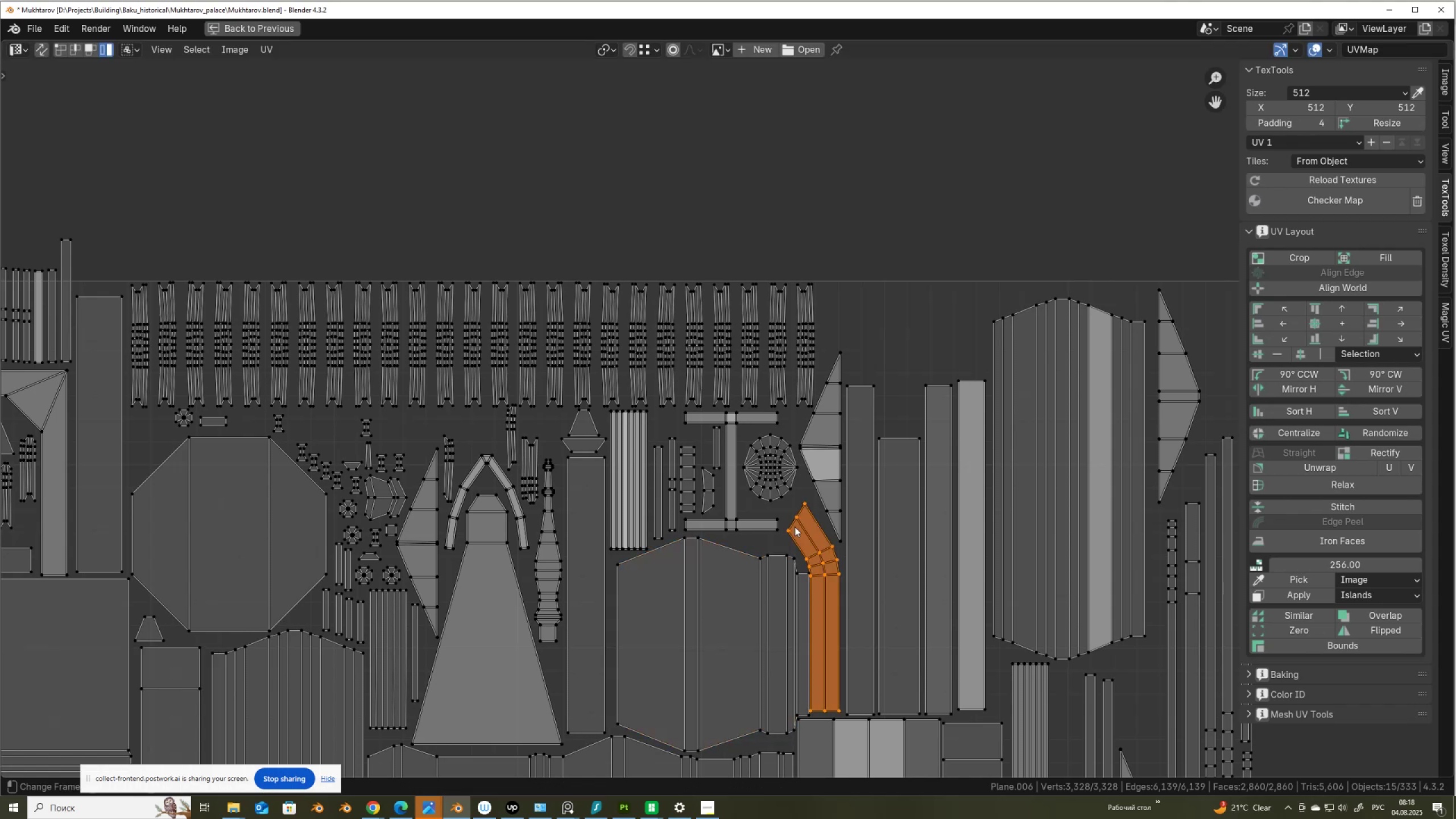 
key(G)
 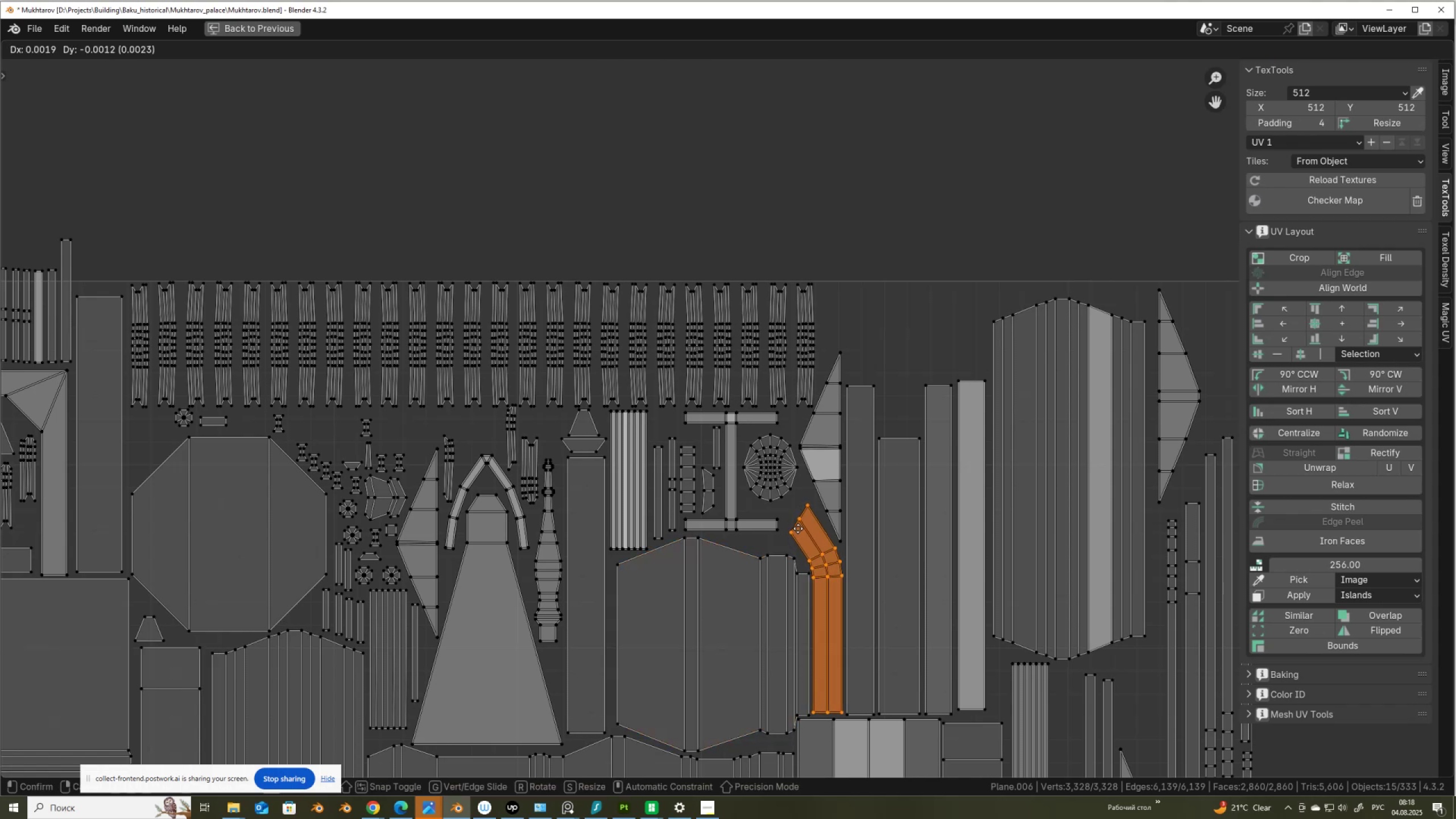 
left_click([798, 528])
 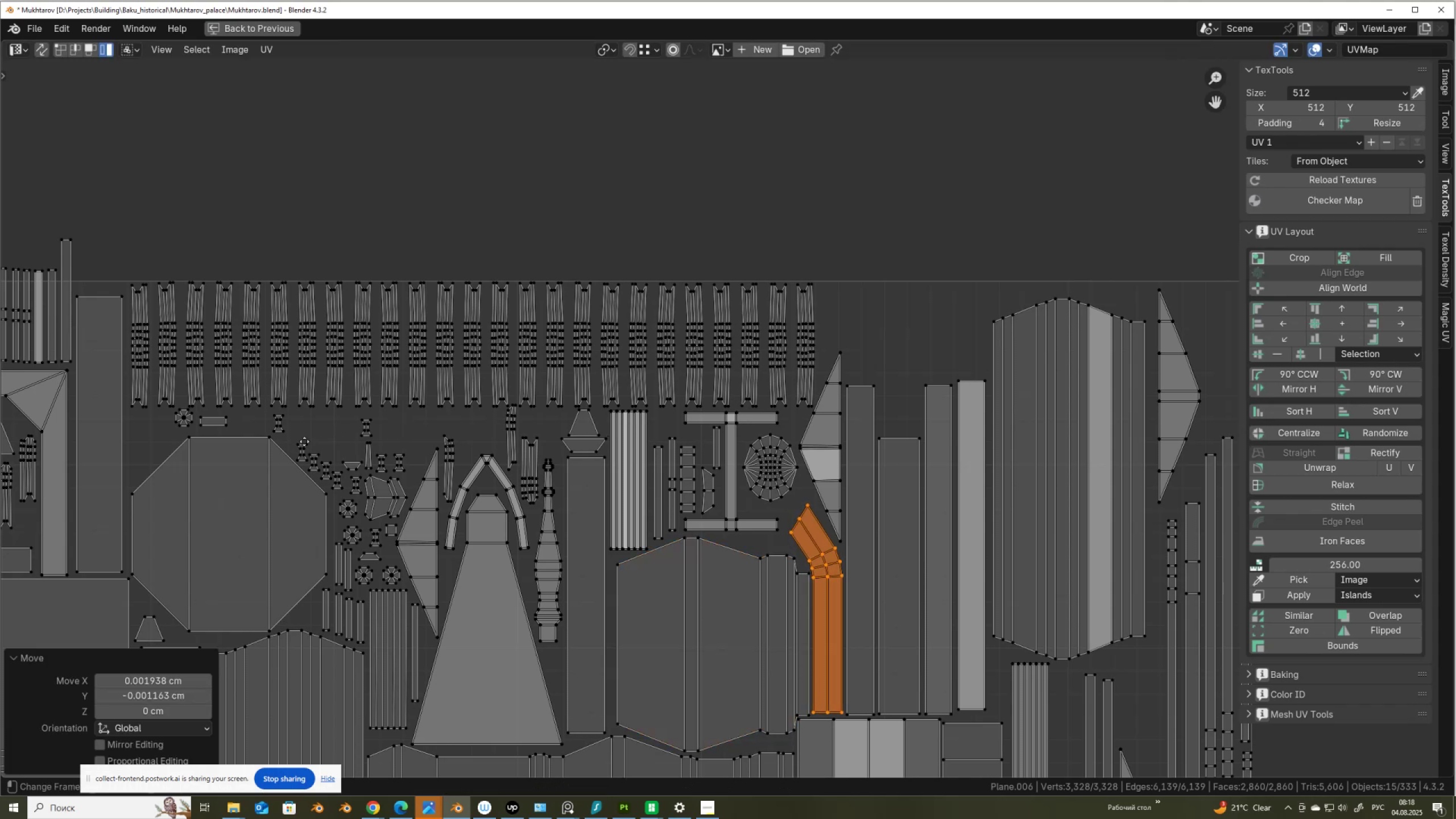 
scroll: coordinate [715, 453], scroll_direction: down, amount: 1.0
 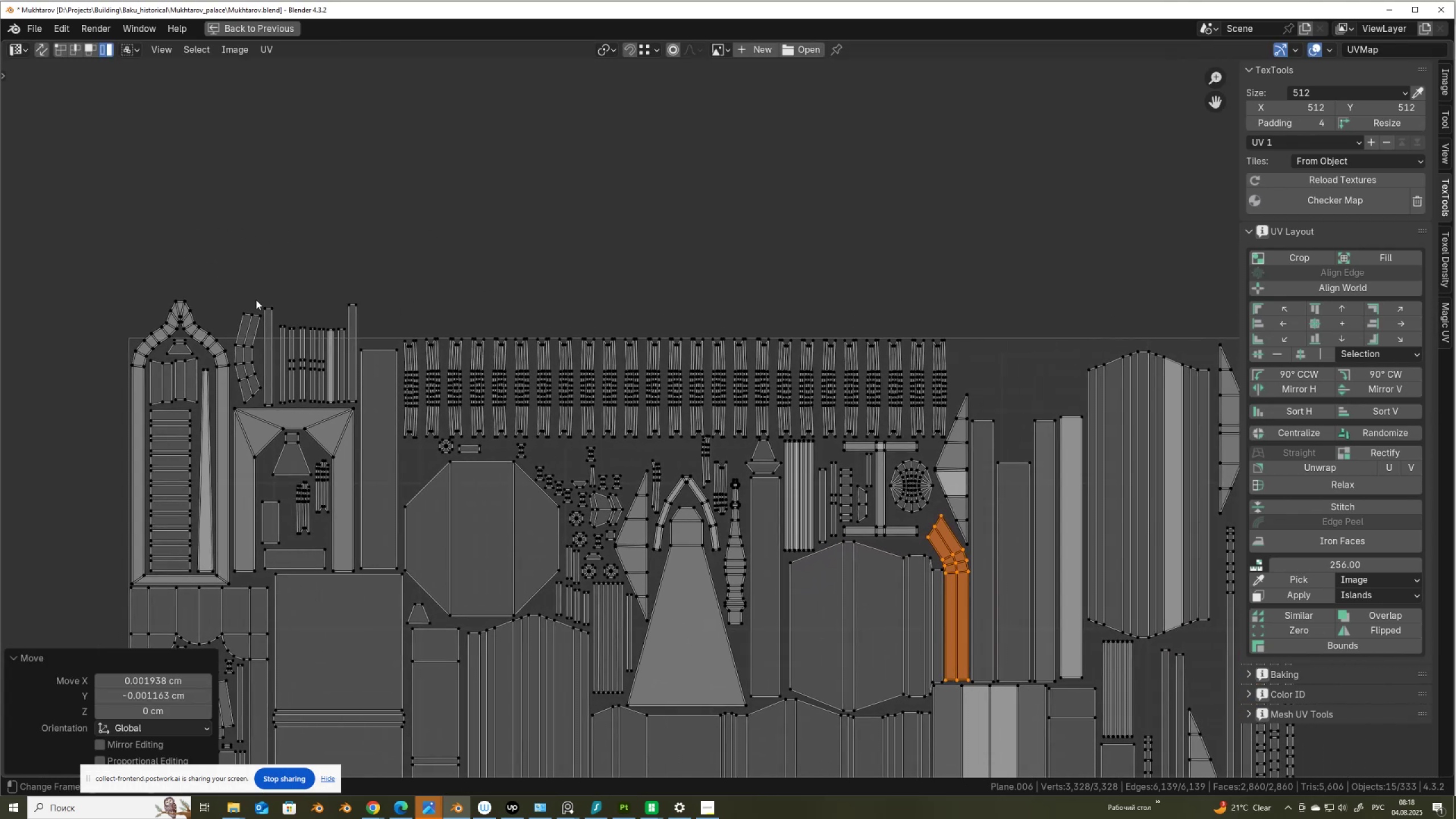 
left_click([272, 307])
 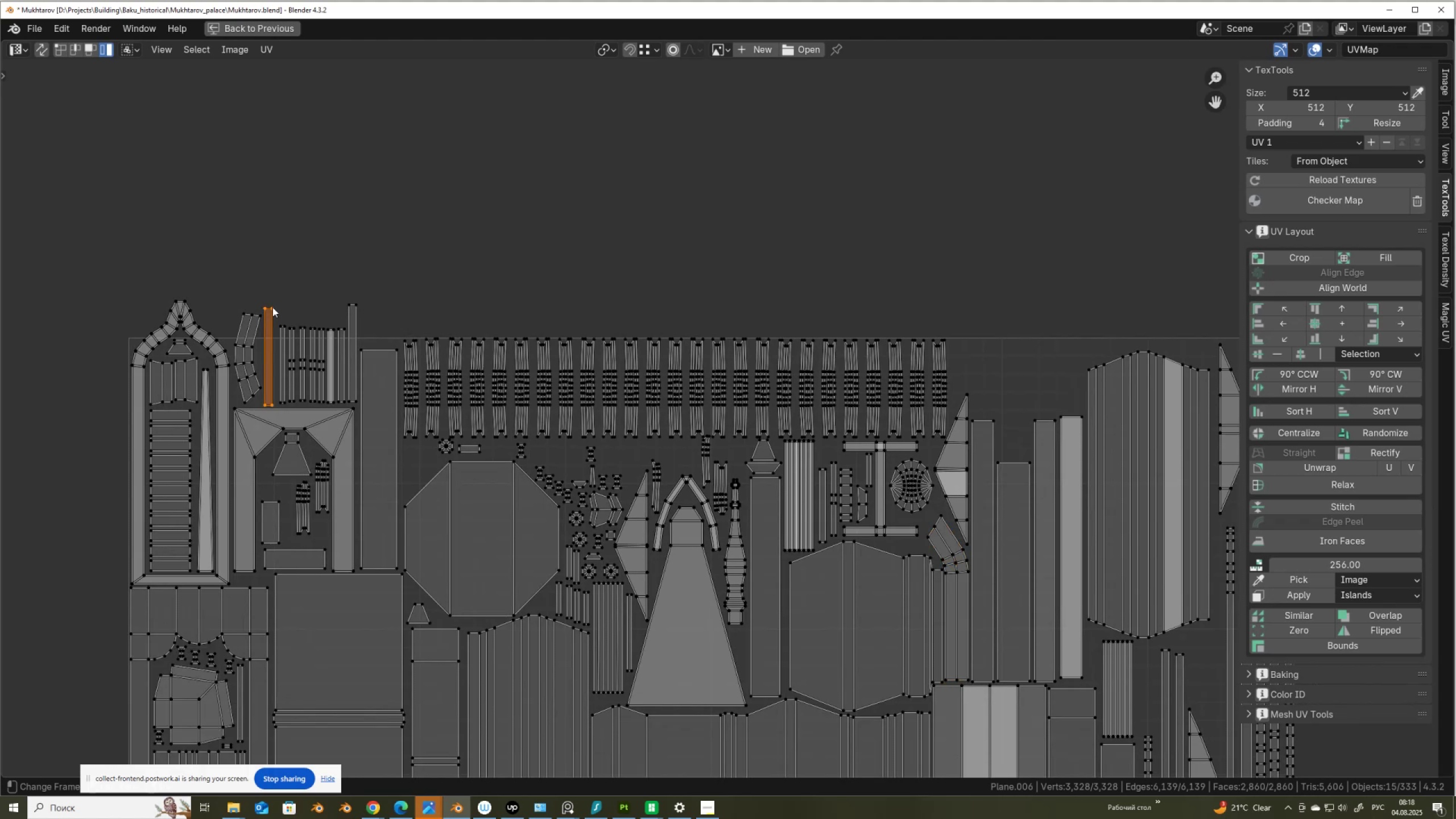 
key(G)
 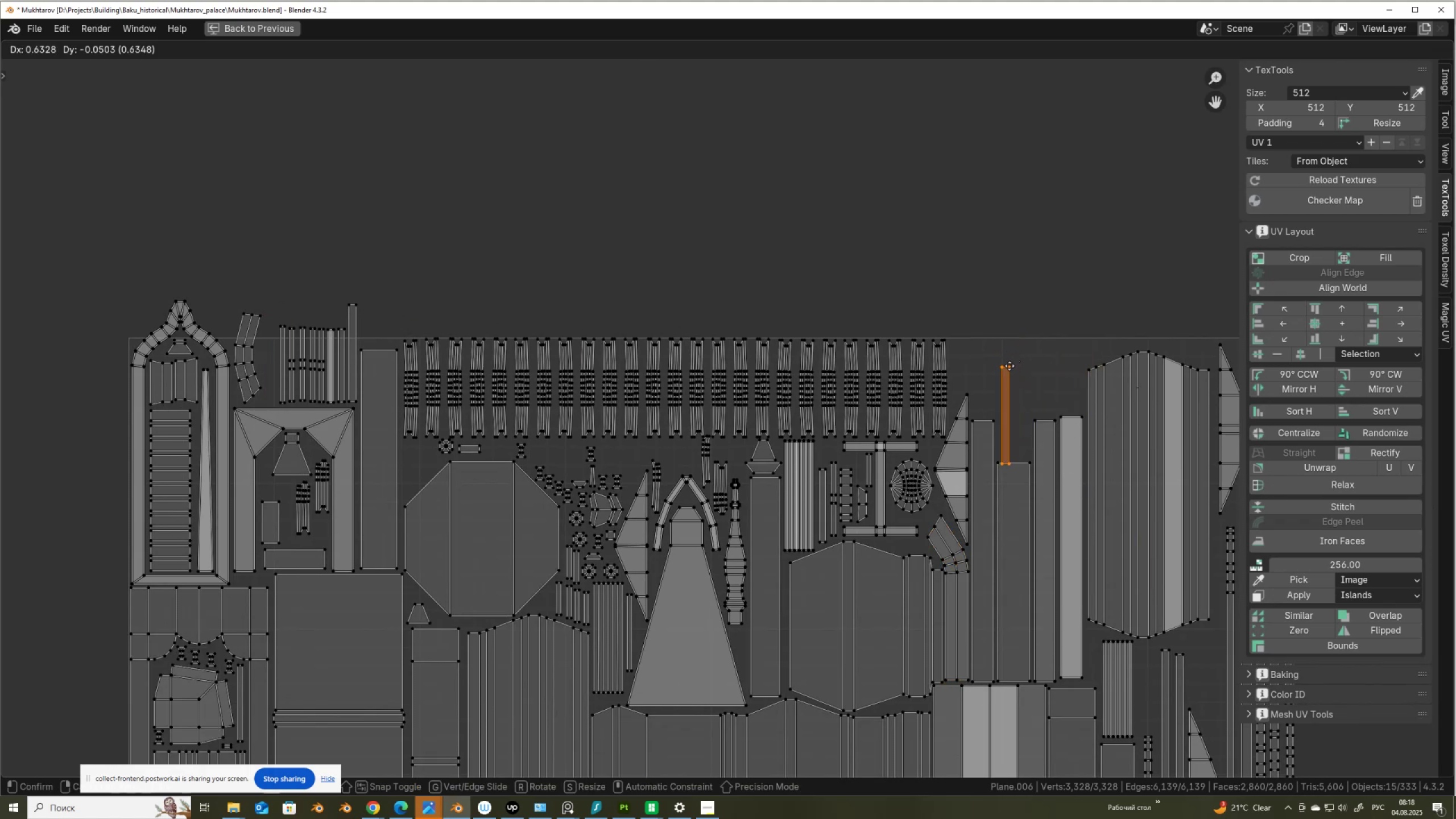 
left_click([1008, 357])
 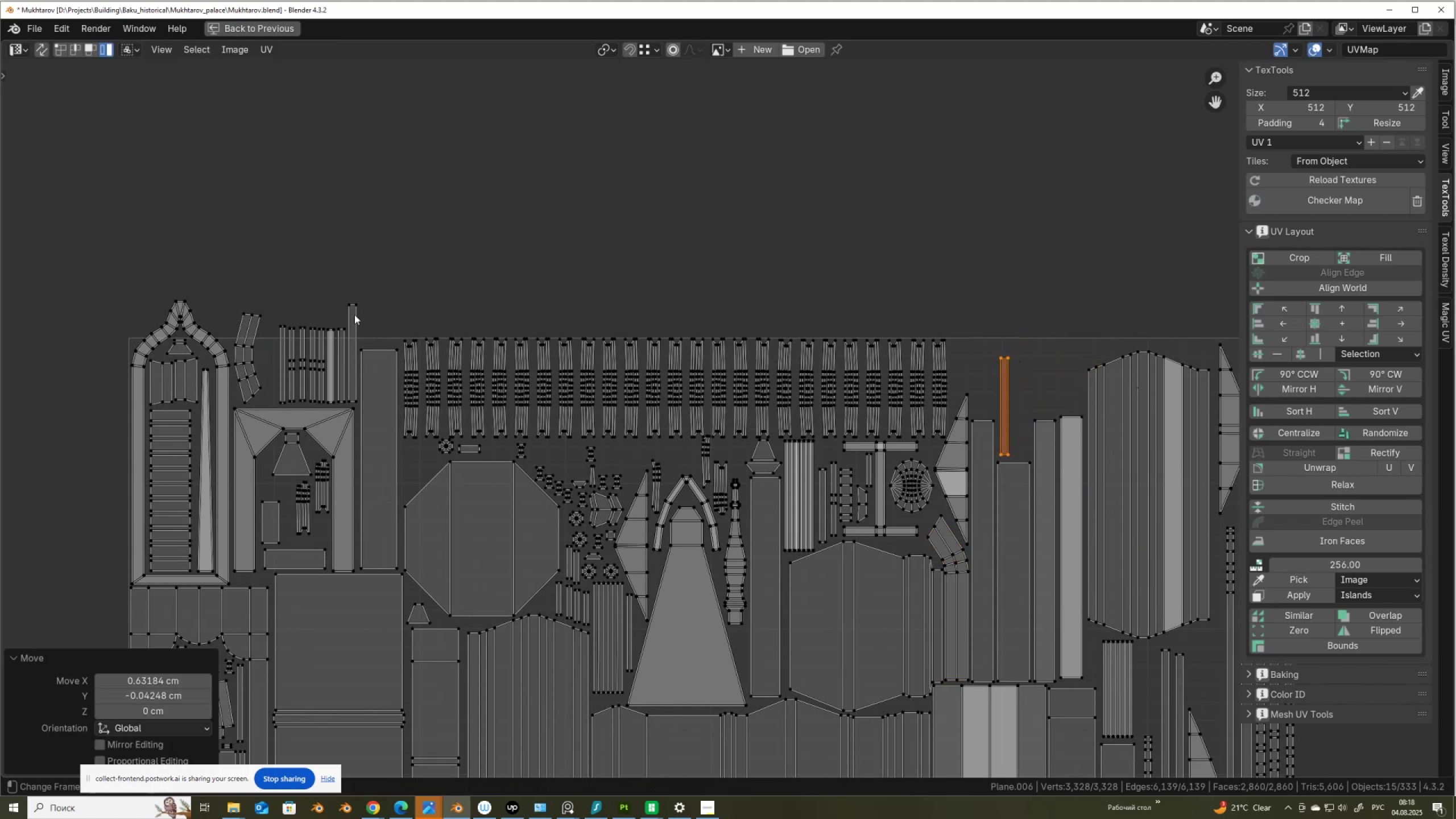 
left_click([361, 311])
 